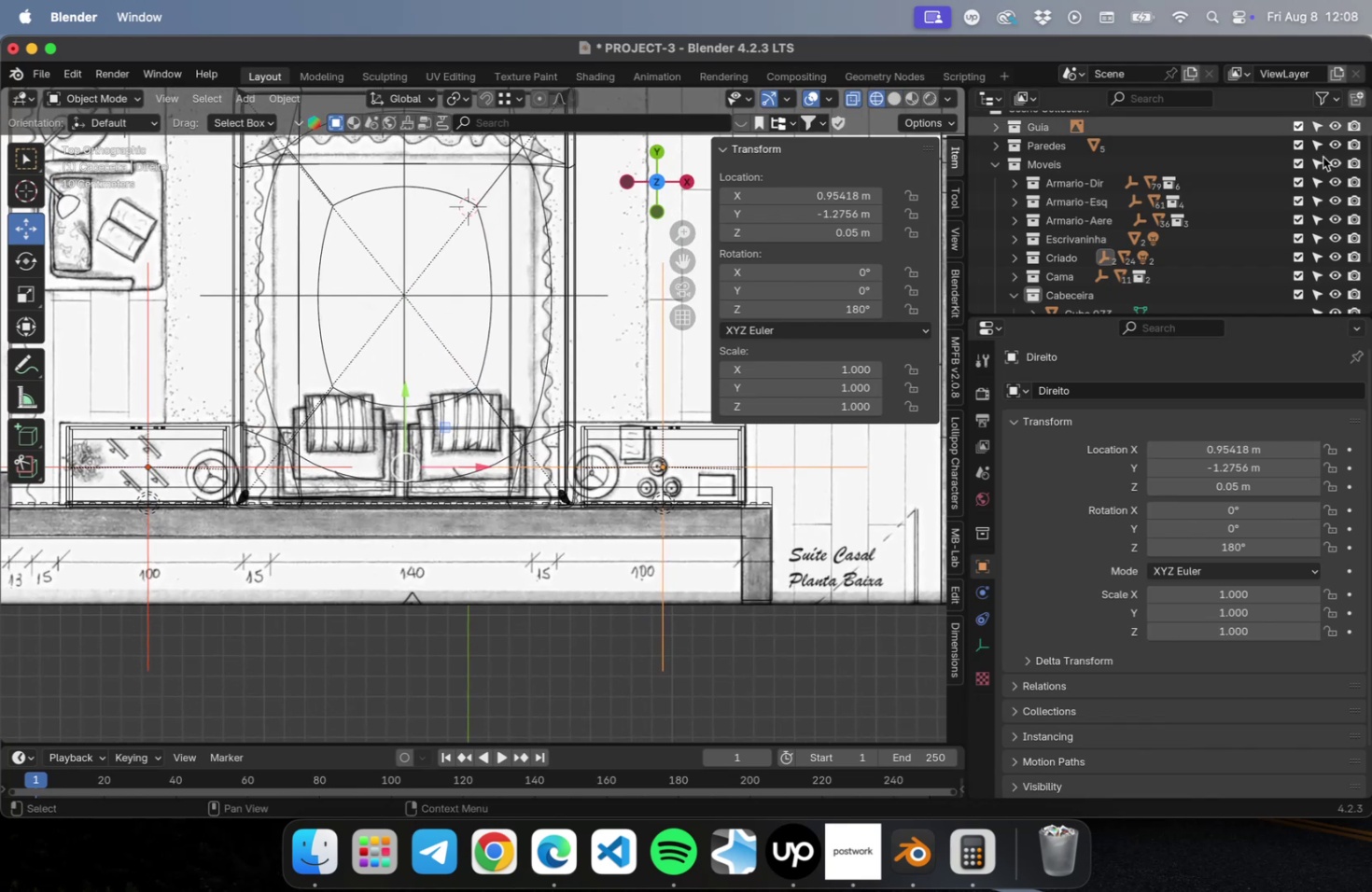 
scroll: coordinate [1338, 162], scroll_direction: up, amount: 39.0
 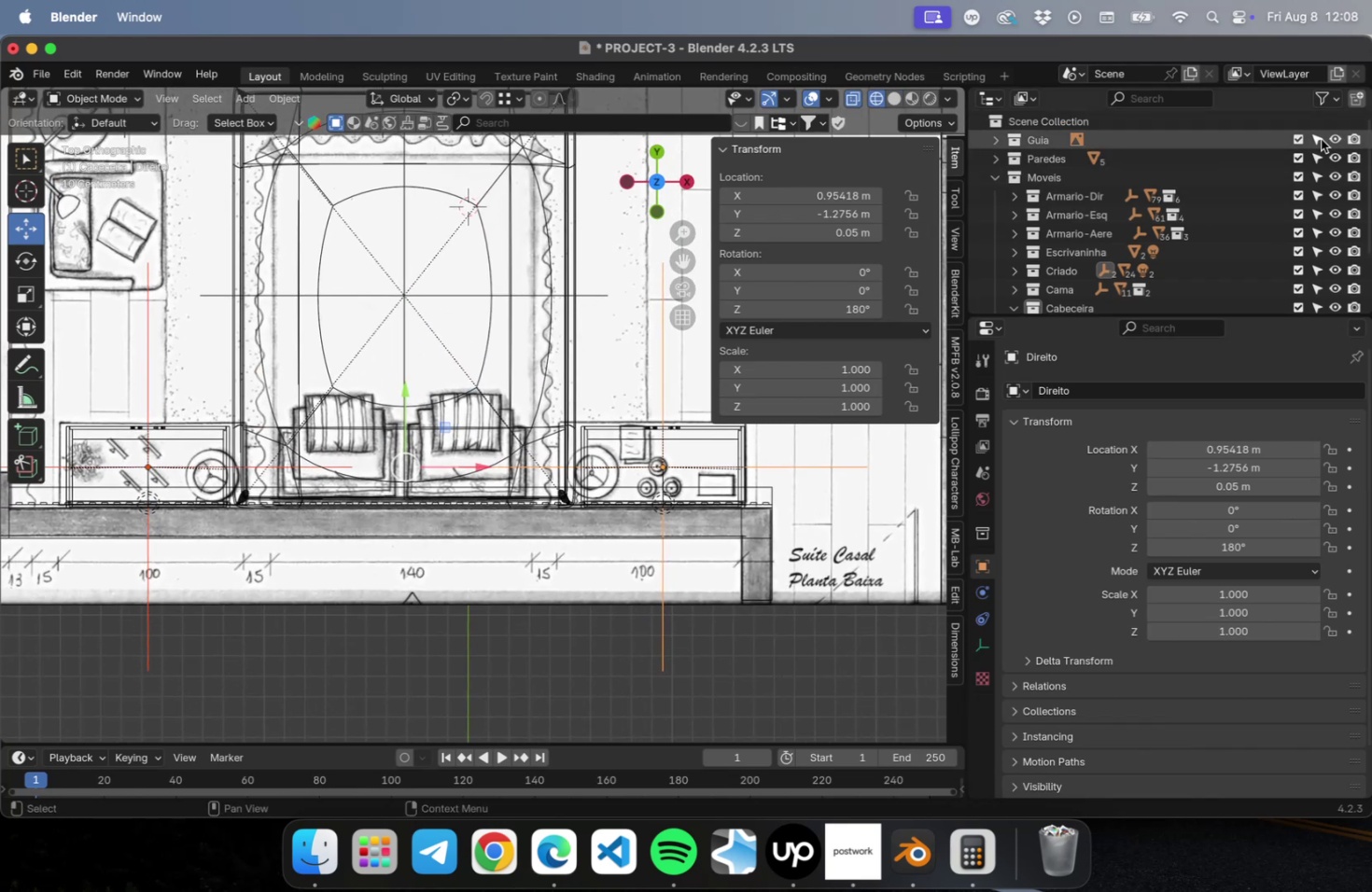 
left_click([1316, 136])
 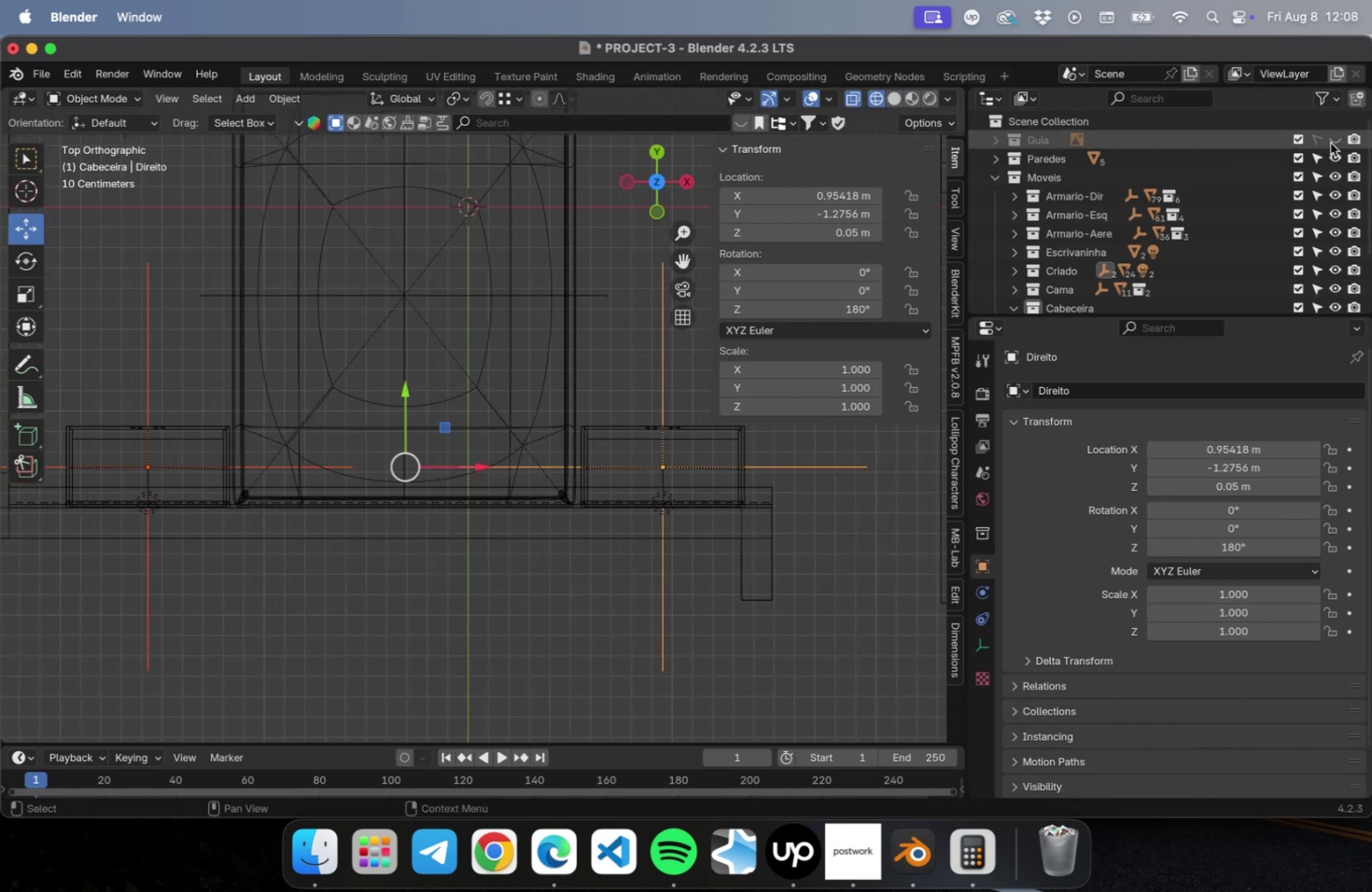 
scroll: coordinate [517, 507], scroll_direction: up, amount: 4.0
 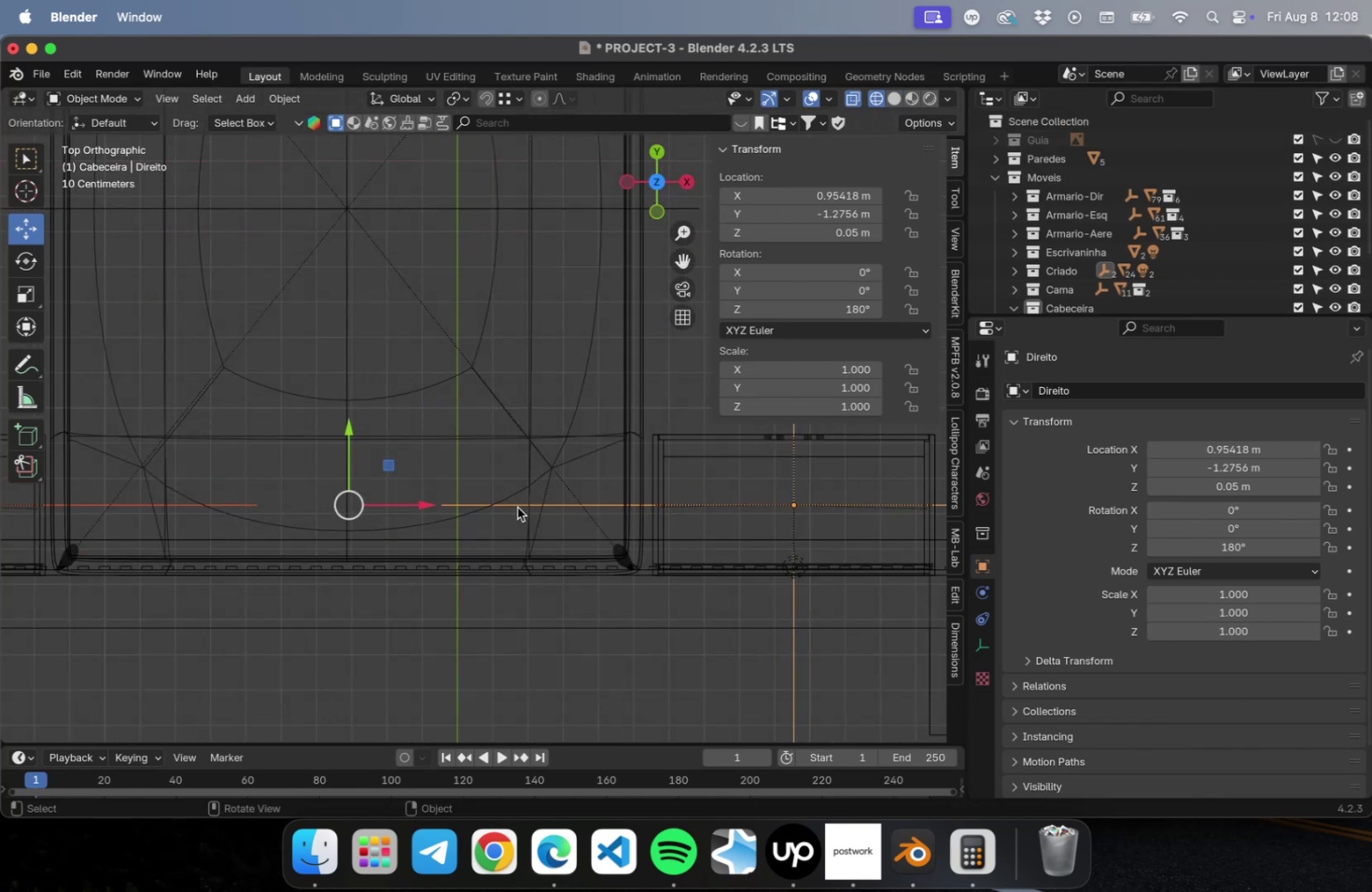 
hold_key(key=ShiftLeft, duration=0.72)
 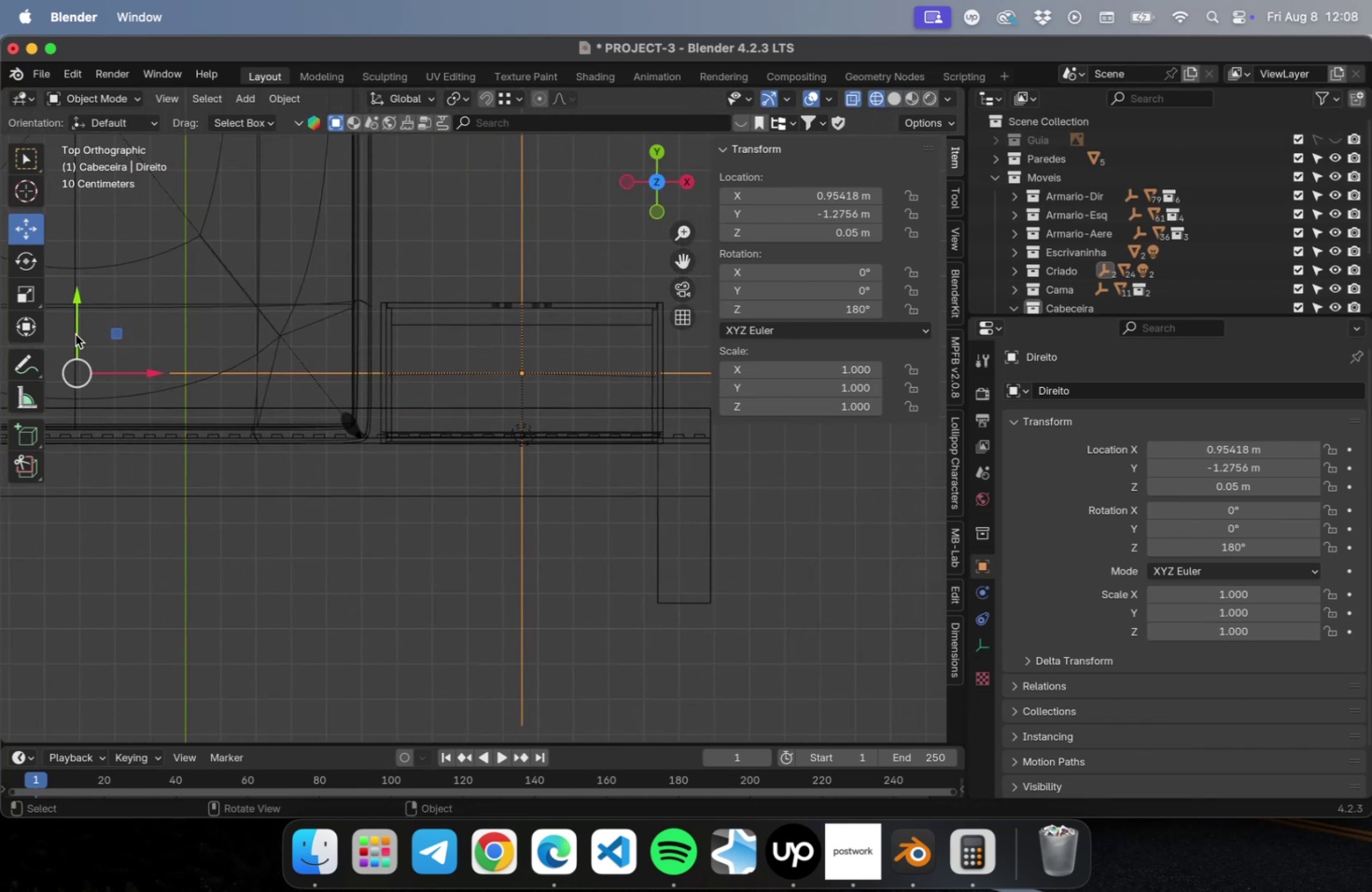 
left_click_drag(start_coordinate=[75, 306], to_coordinate=[74, 293])
 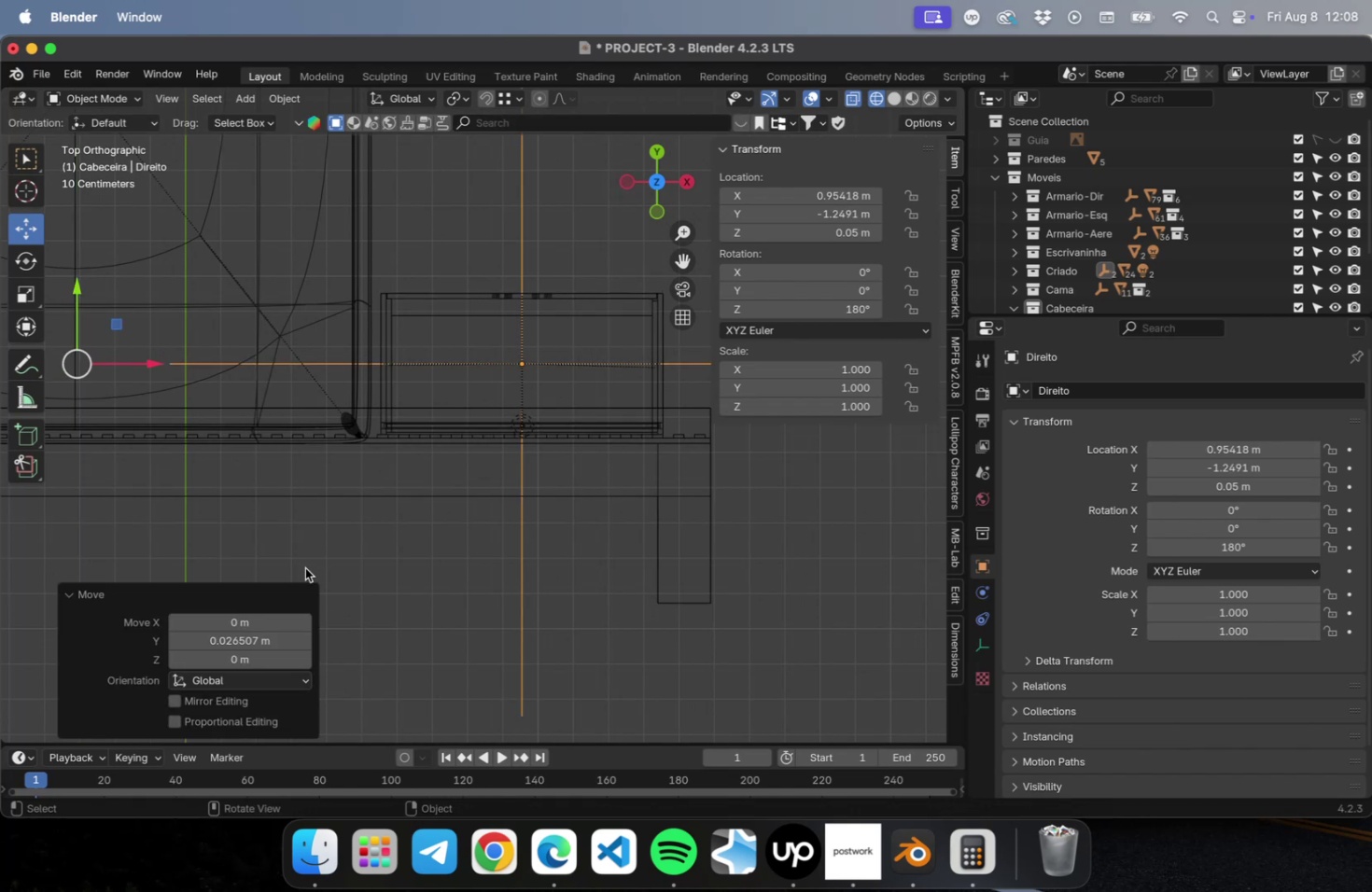 
scroll: coordinate [314, 542], scroll_direction: down, amount: 1.0
 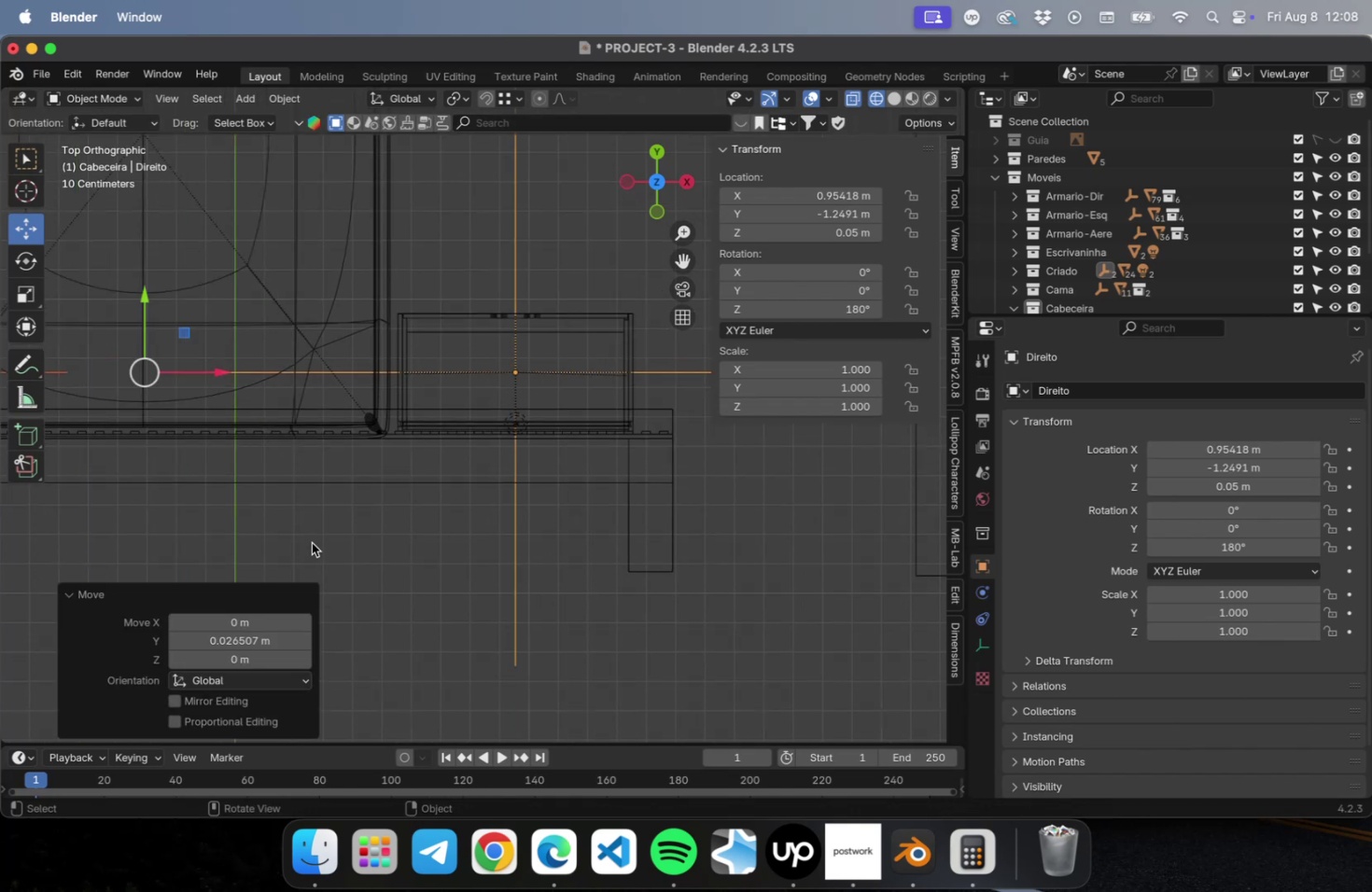 
hold_key(key=ShiftLeft, duration=1.02)
 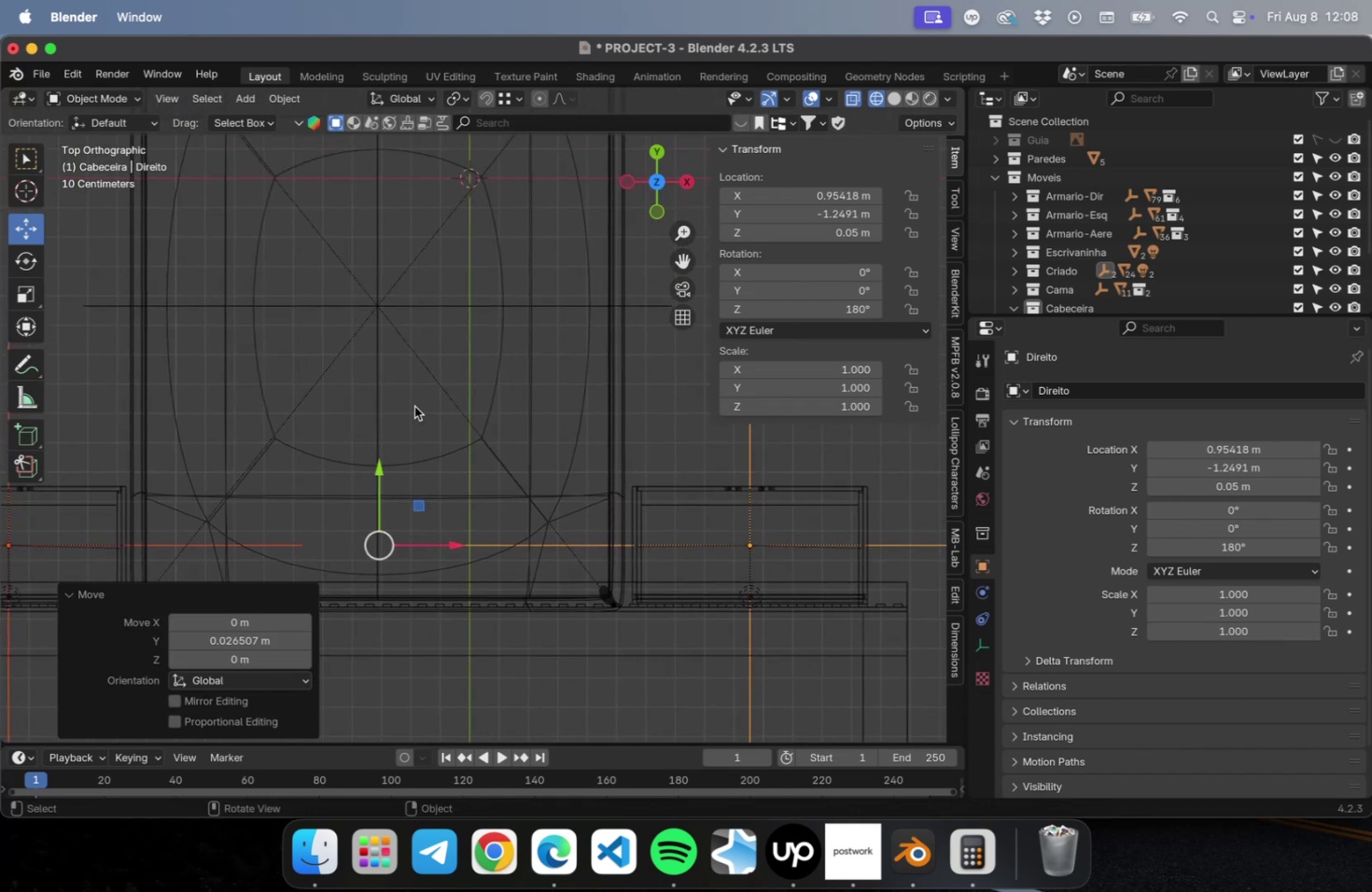 
scroll: coordinate [414, 407], scroll_direction: down, amount: 4.0
 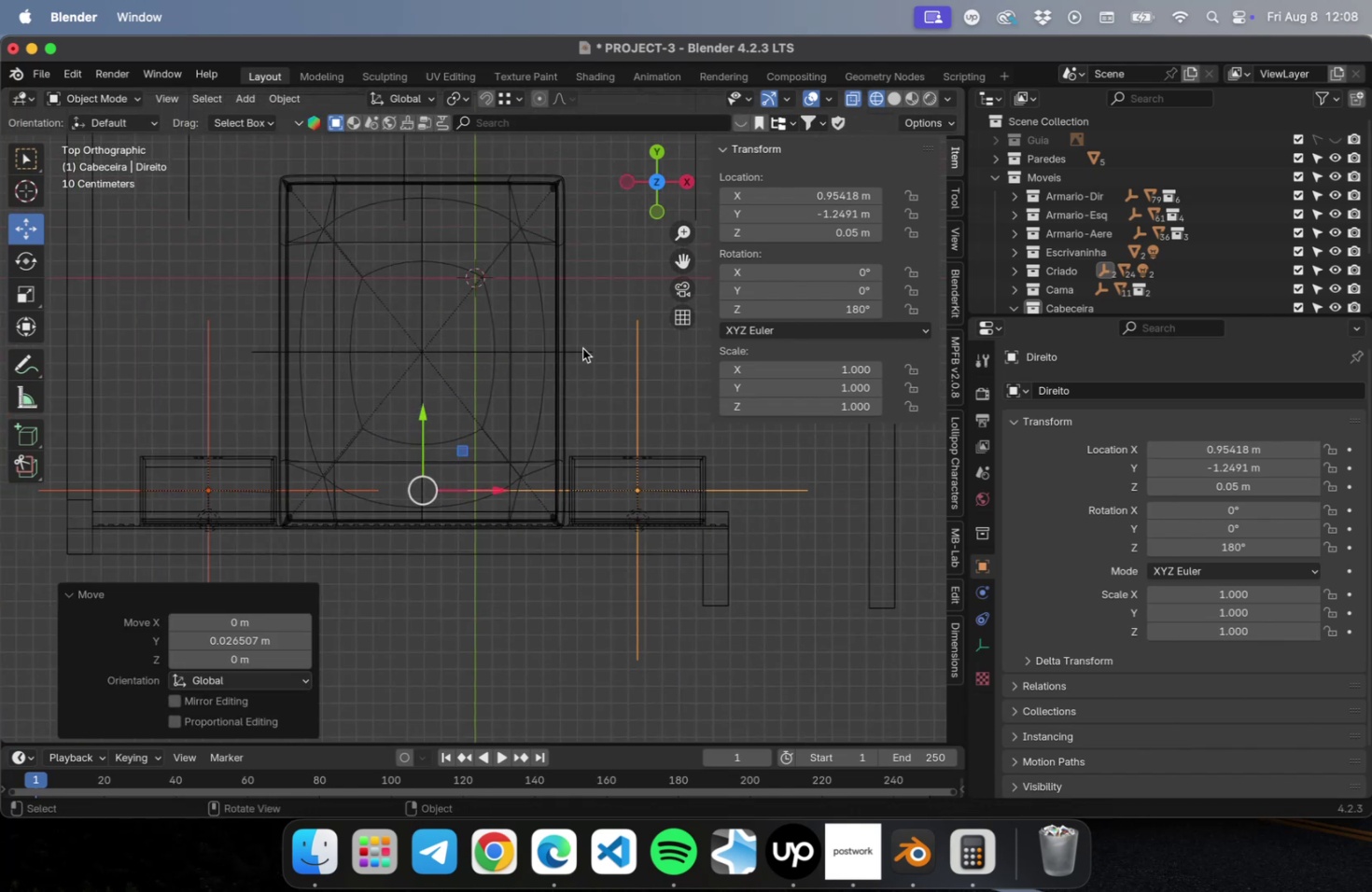 
left_click([581, 350])
 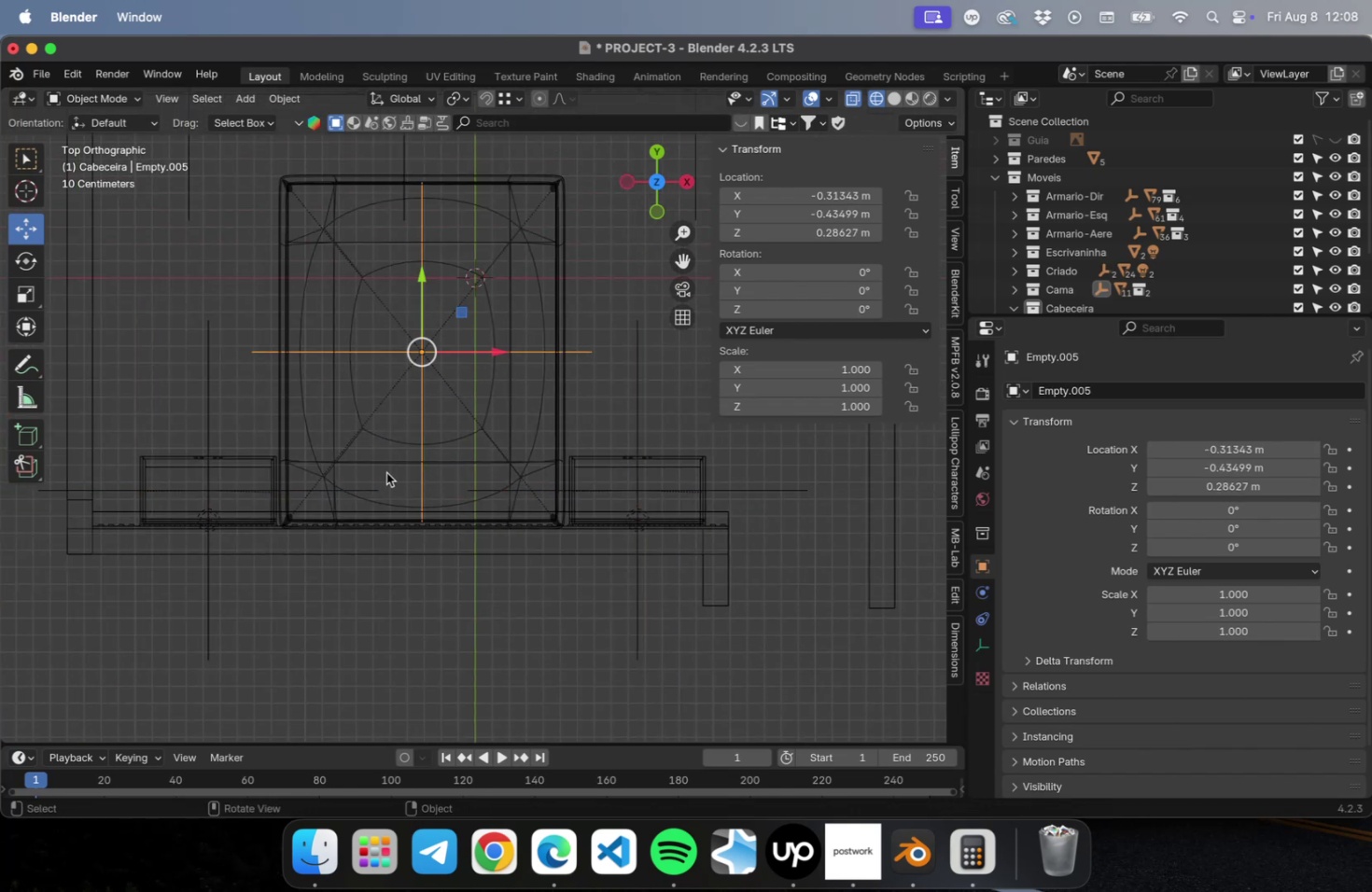 
scroll: coordinate [349, 511], scroll_direction: up, amount: 3.0
 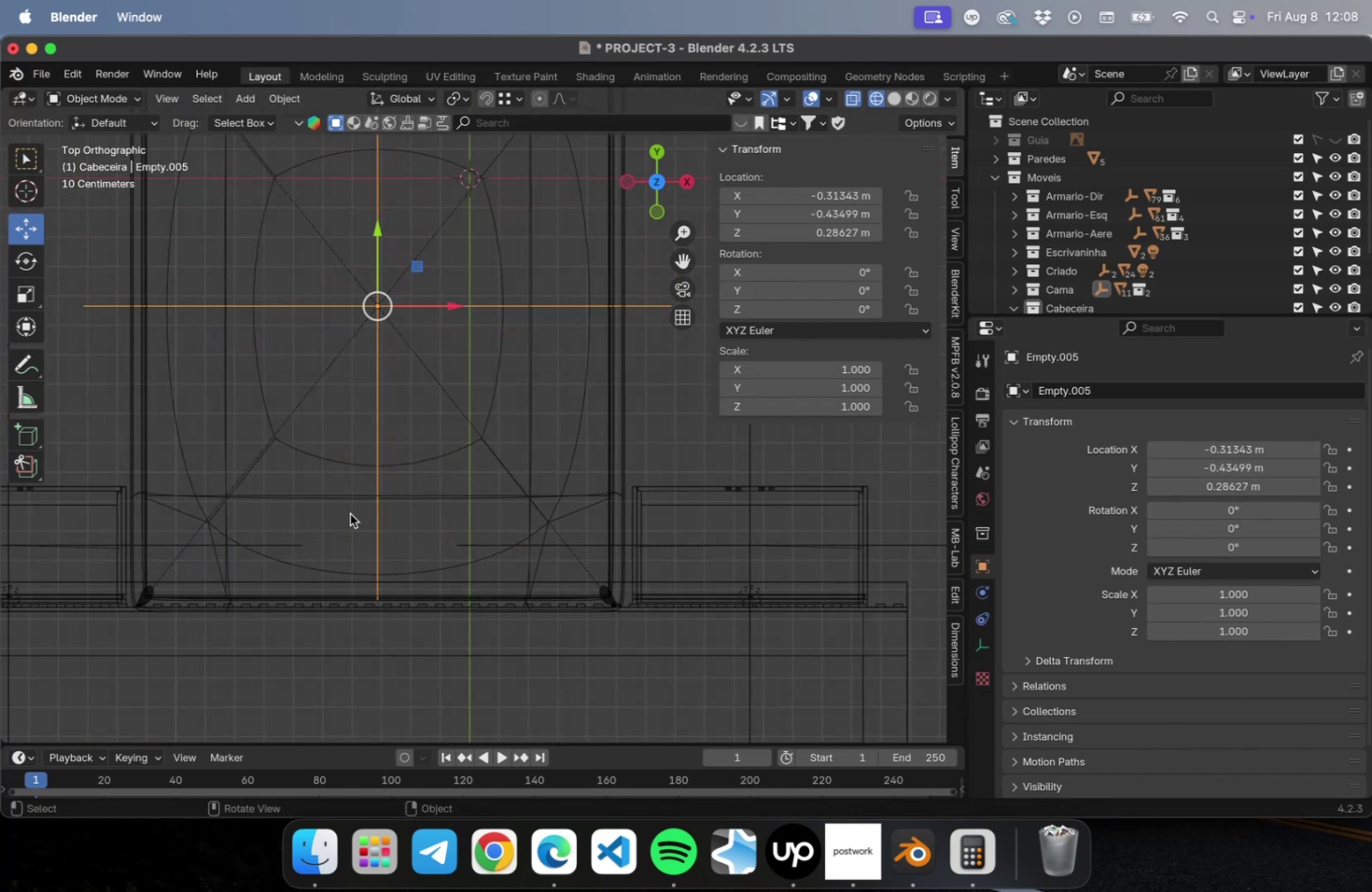 
hold_key(key=ShiftLeft, duration=0.62)
 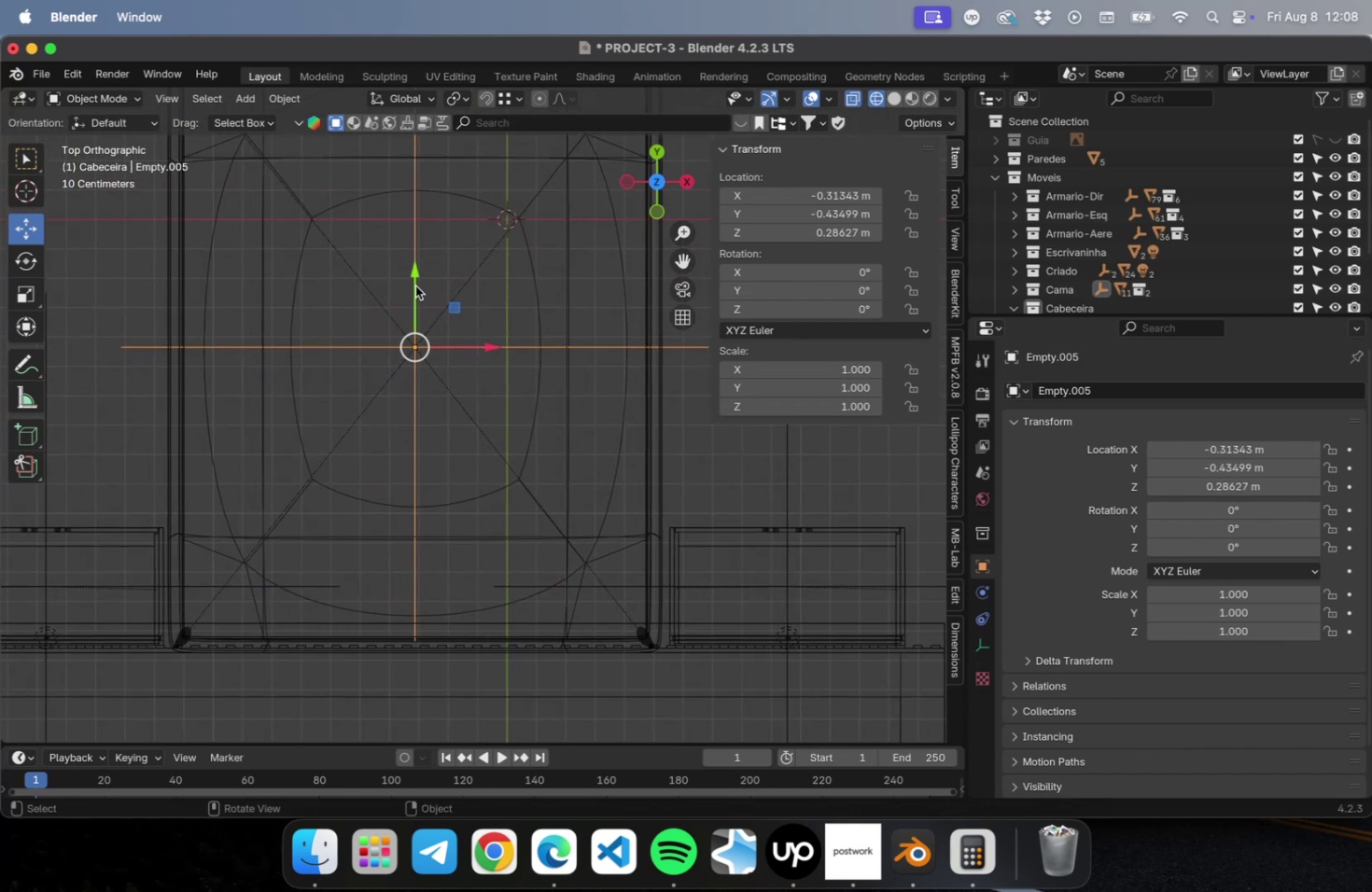 
left_click_drag(start_coordinate=[416, 280], to_coordinate=[411, 265])
 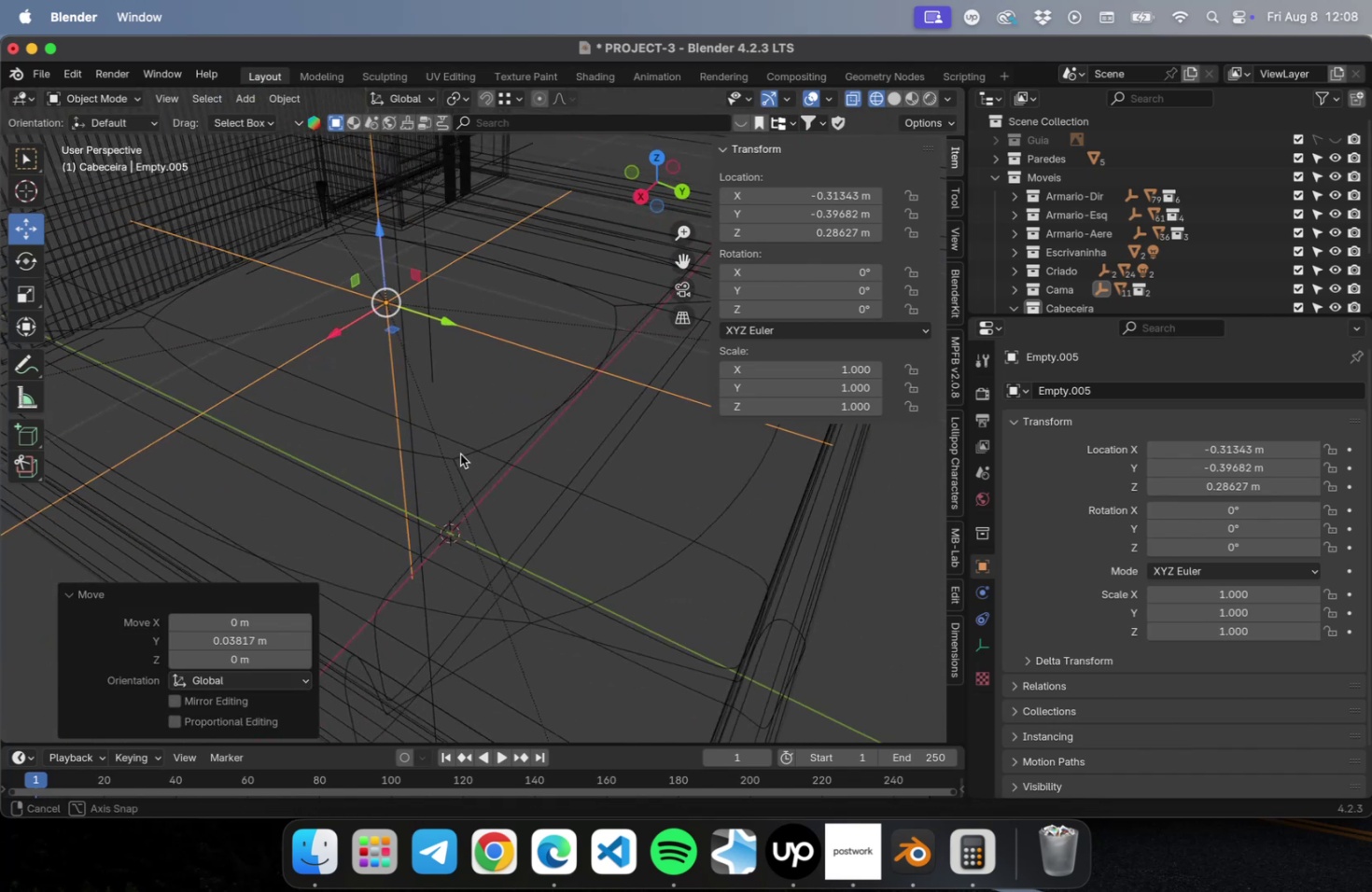 
key(Meta+CommandLeft)
 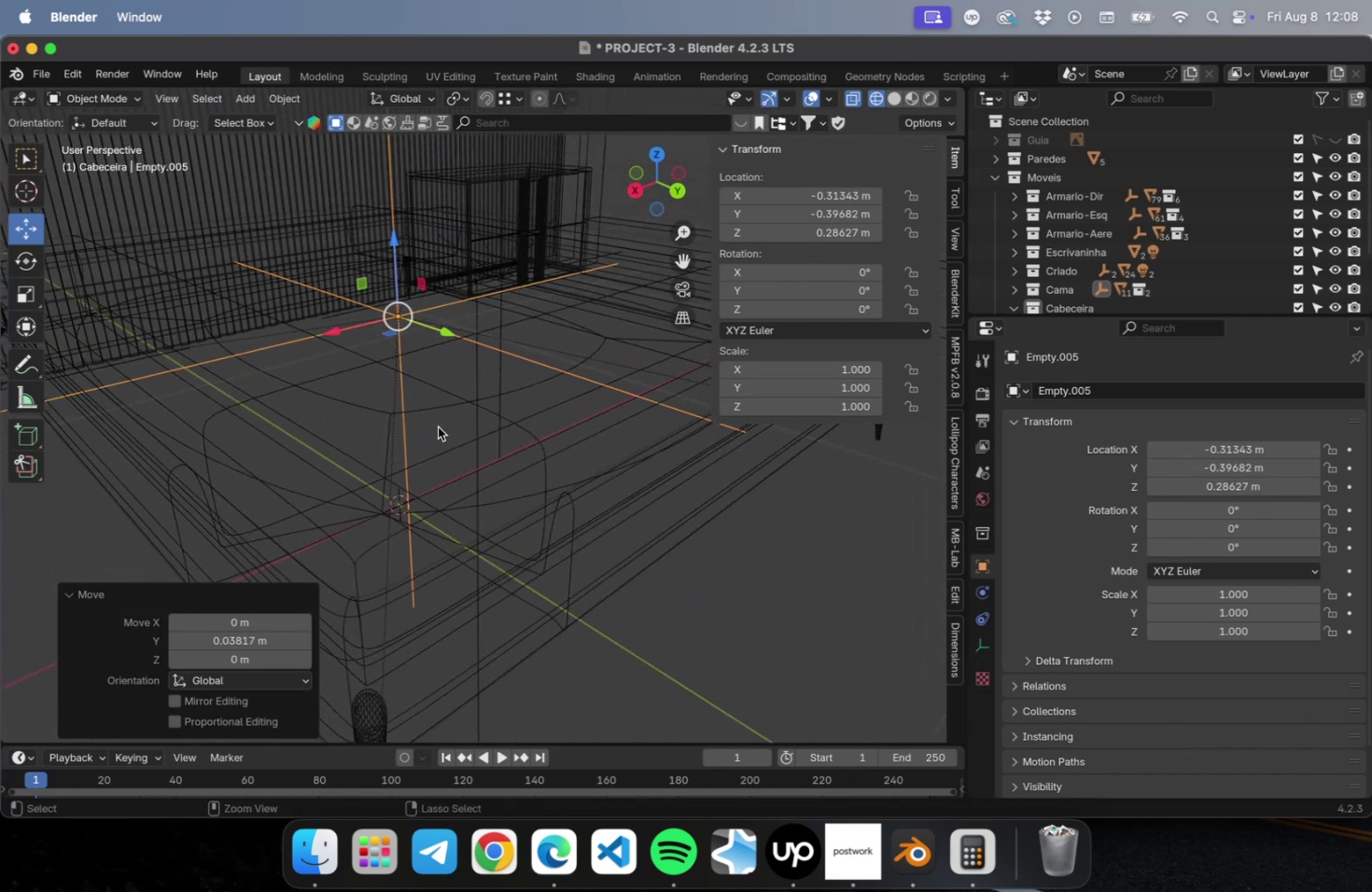 
key(Meta+S)
 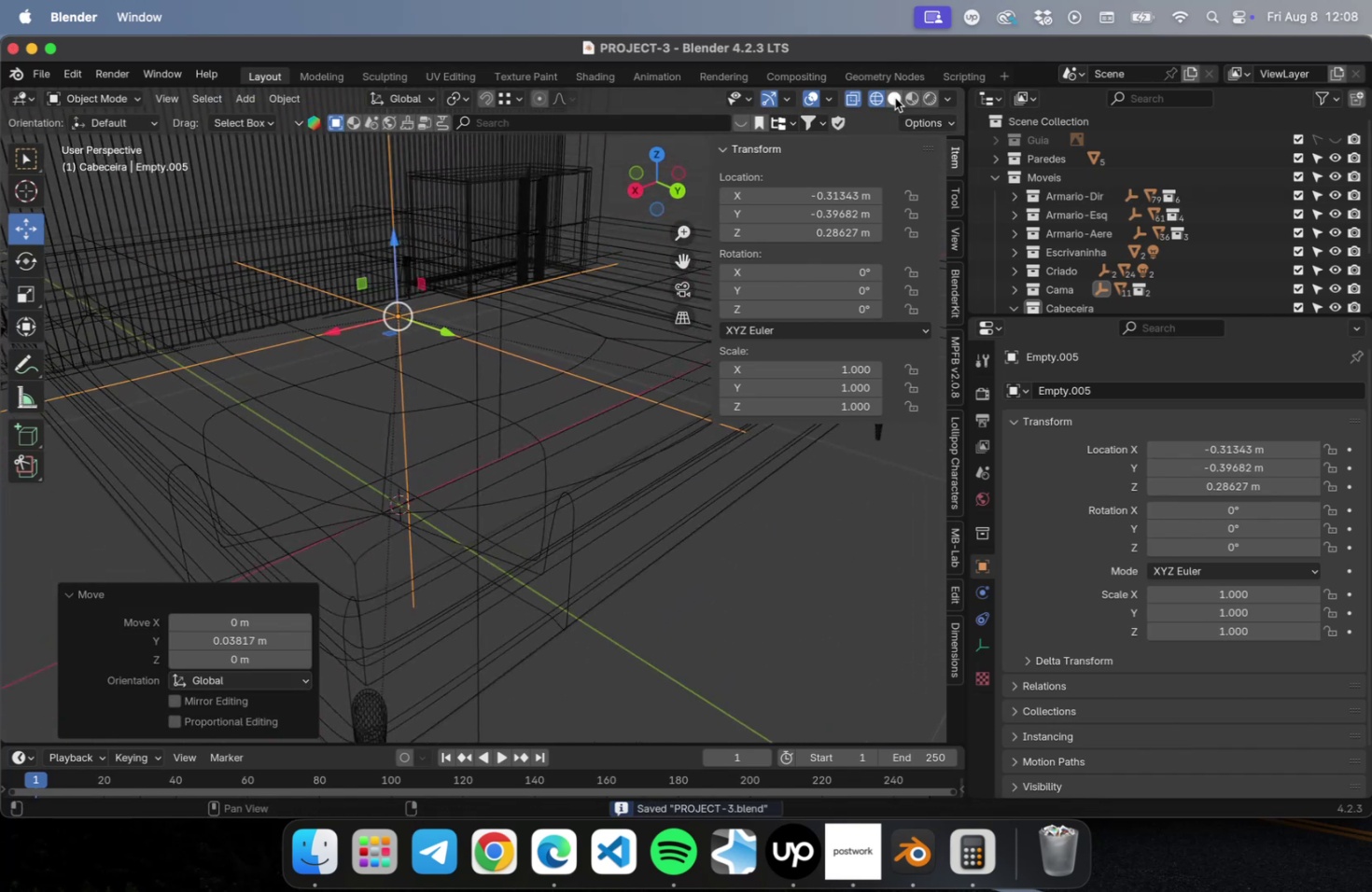 
left_click([889, 93])
 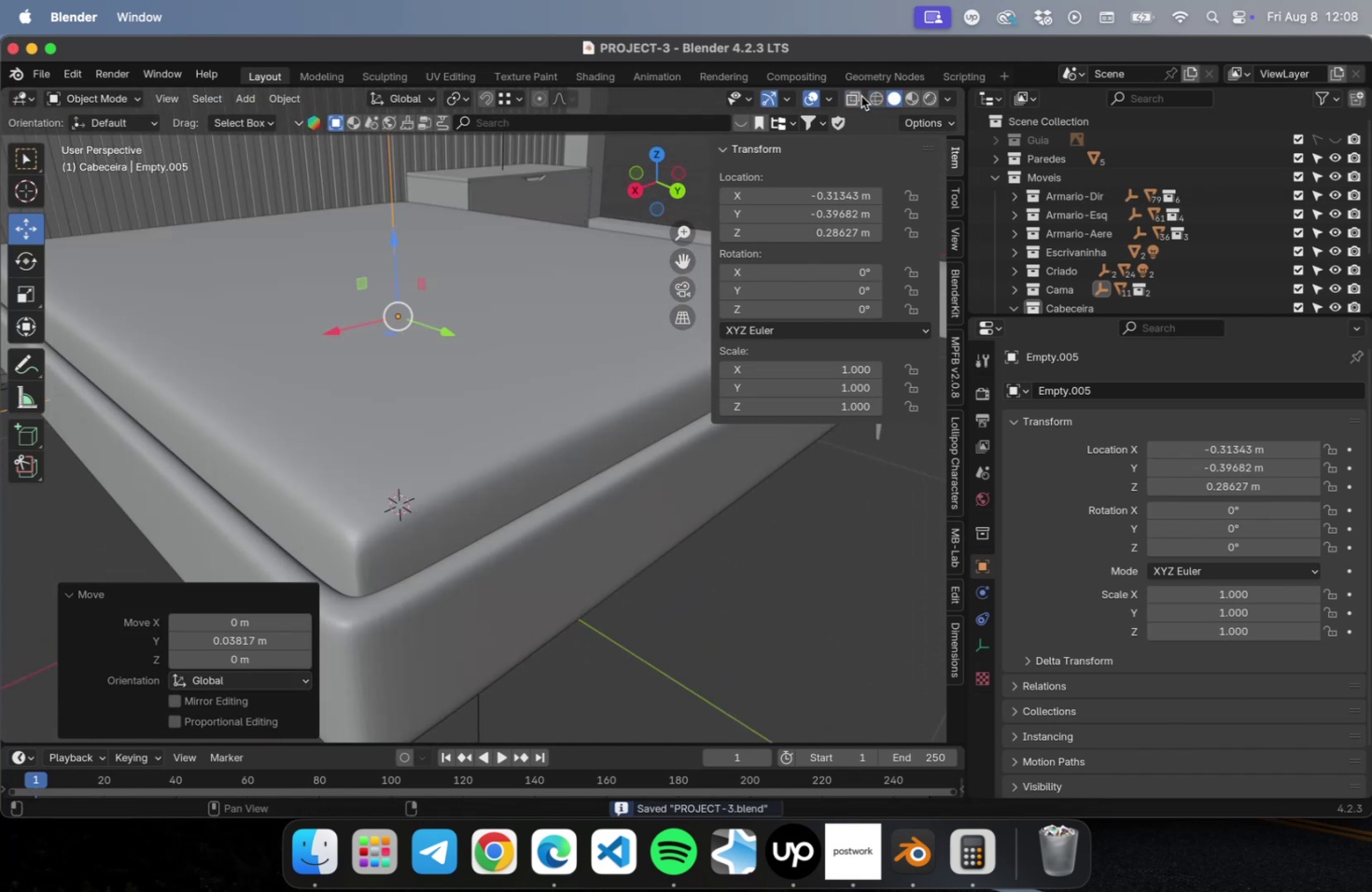 
left_click([860, 96])
 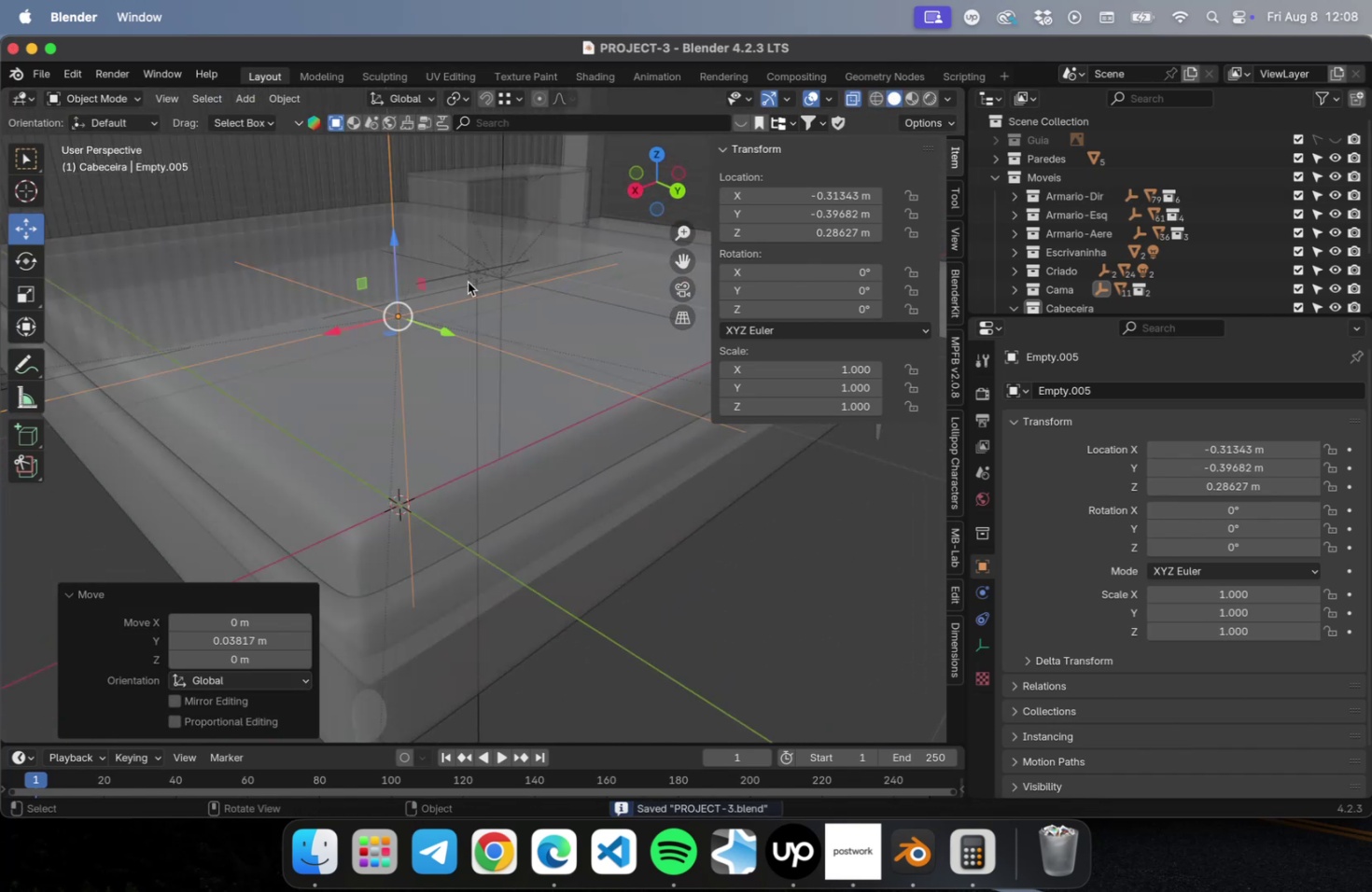 
scroll: coordinate [457, 285], scroll_direction: down, amount: 1.0
 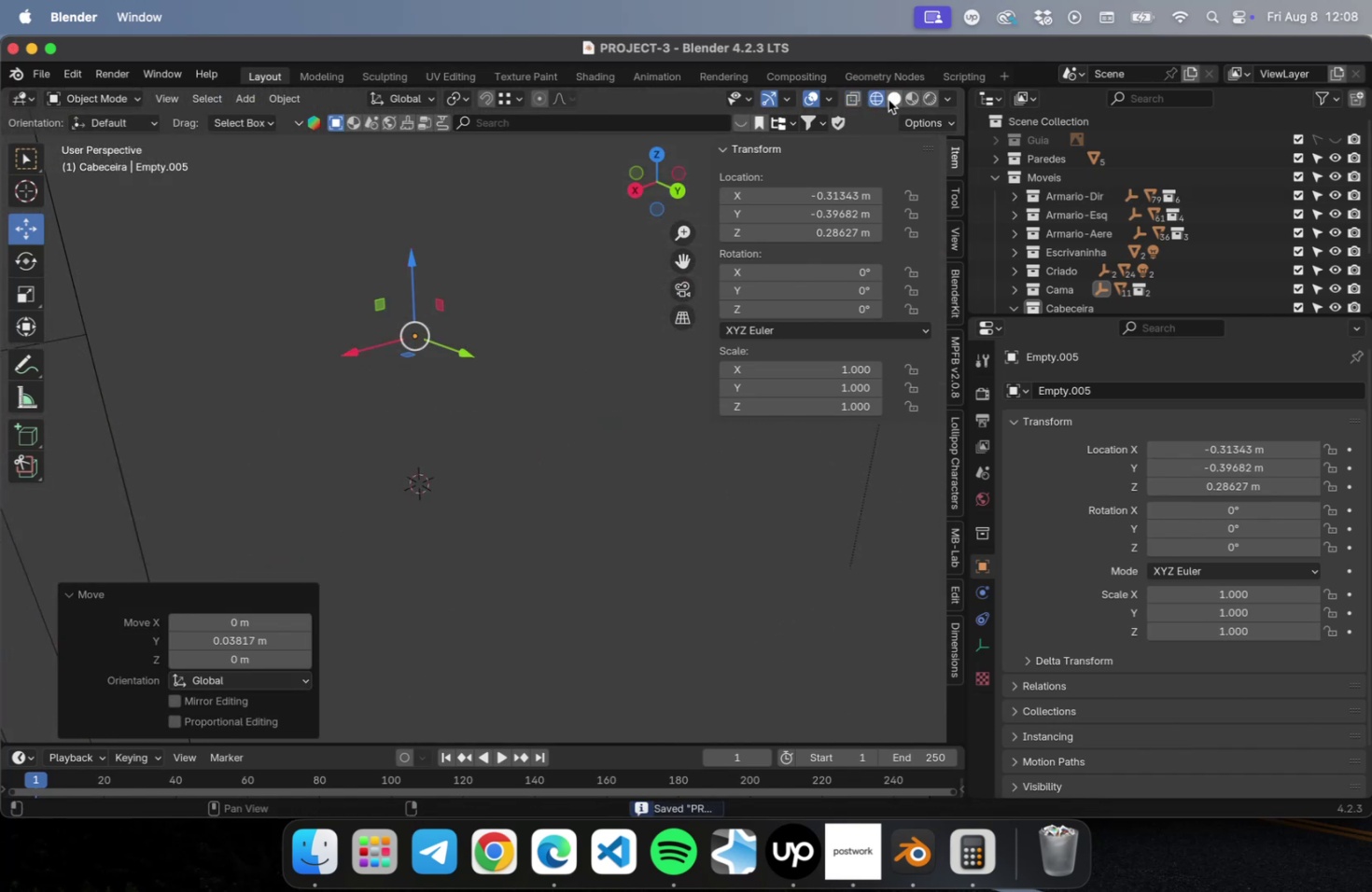 
left_click([856, 98])
 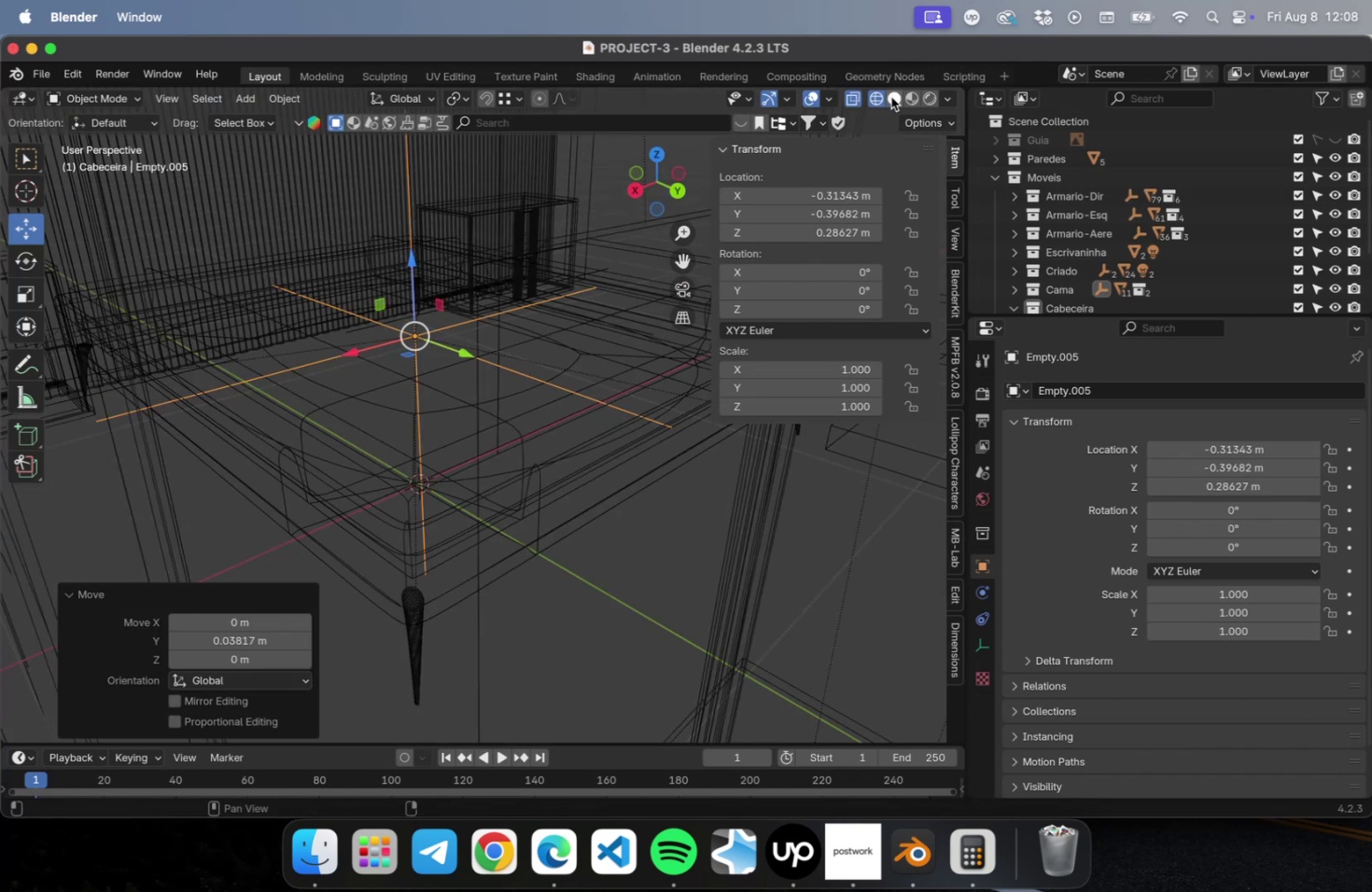 
left_click([891, 97])
 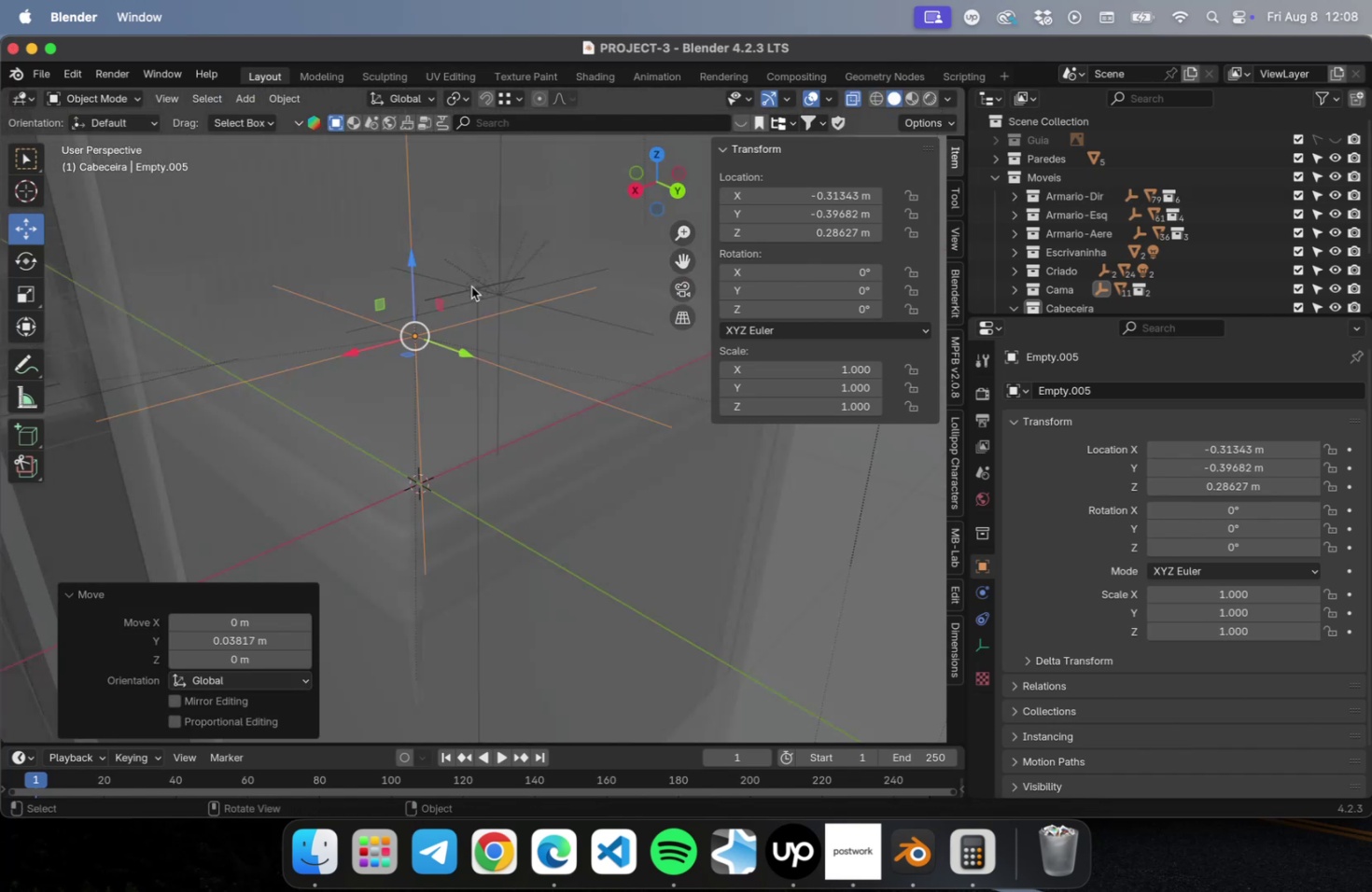 
scroll: coordinate [469, 291], scroll_direction: down, amount: 1.0
 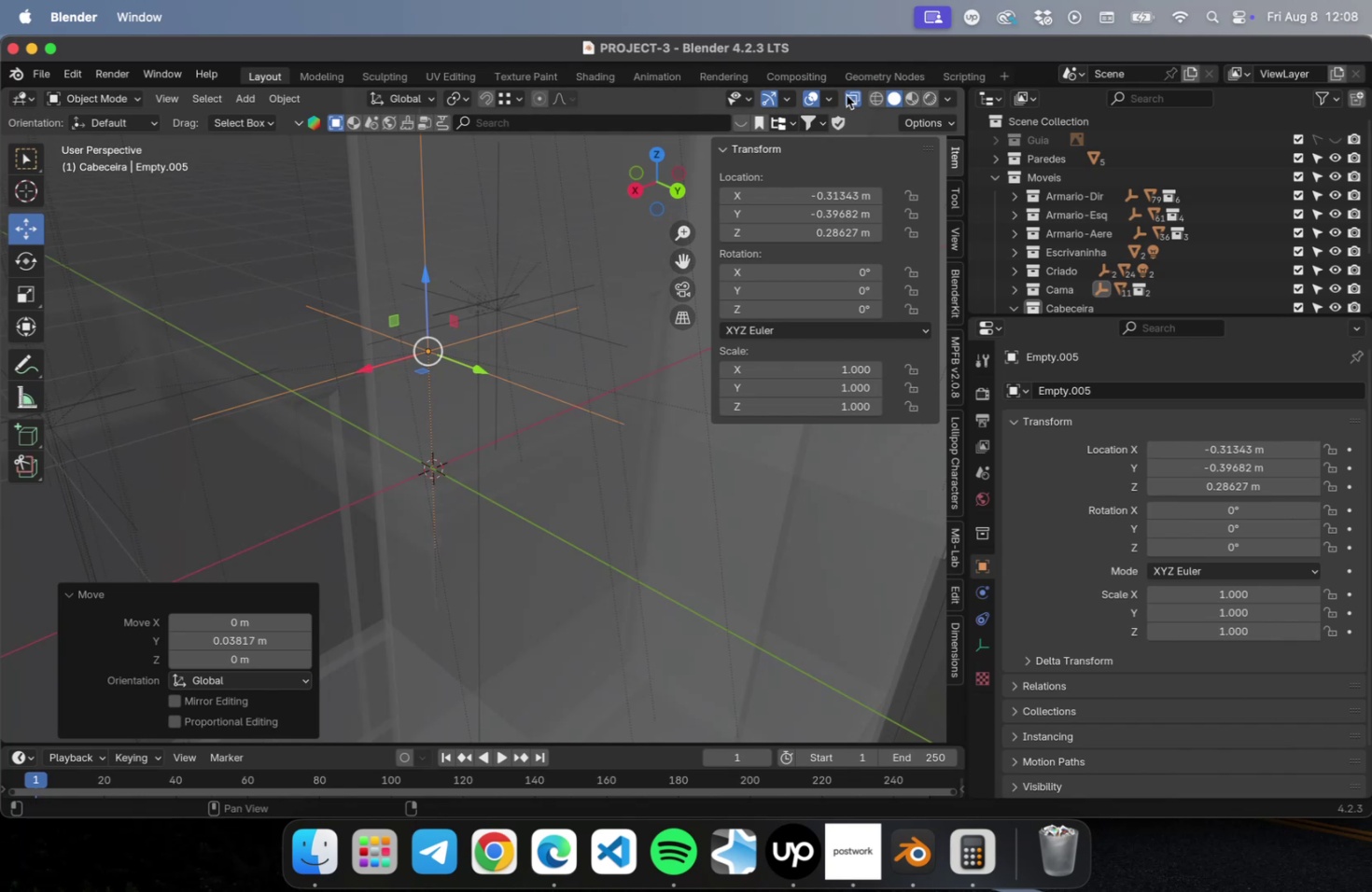 
left_click([854, 95])
 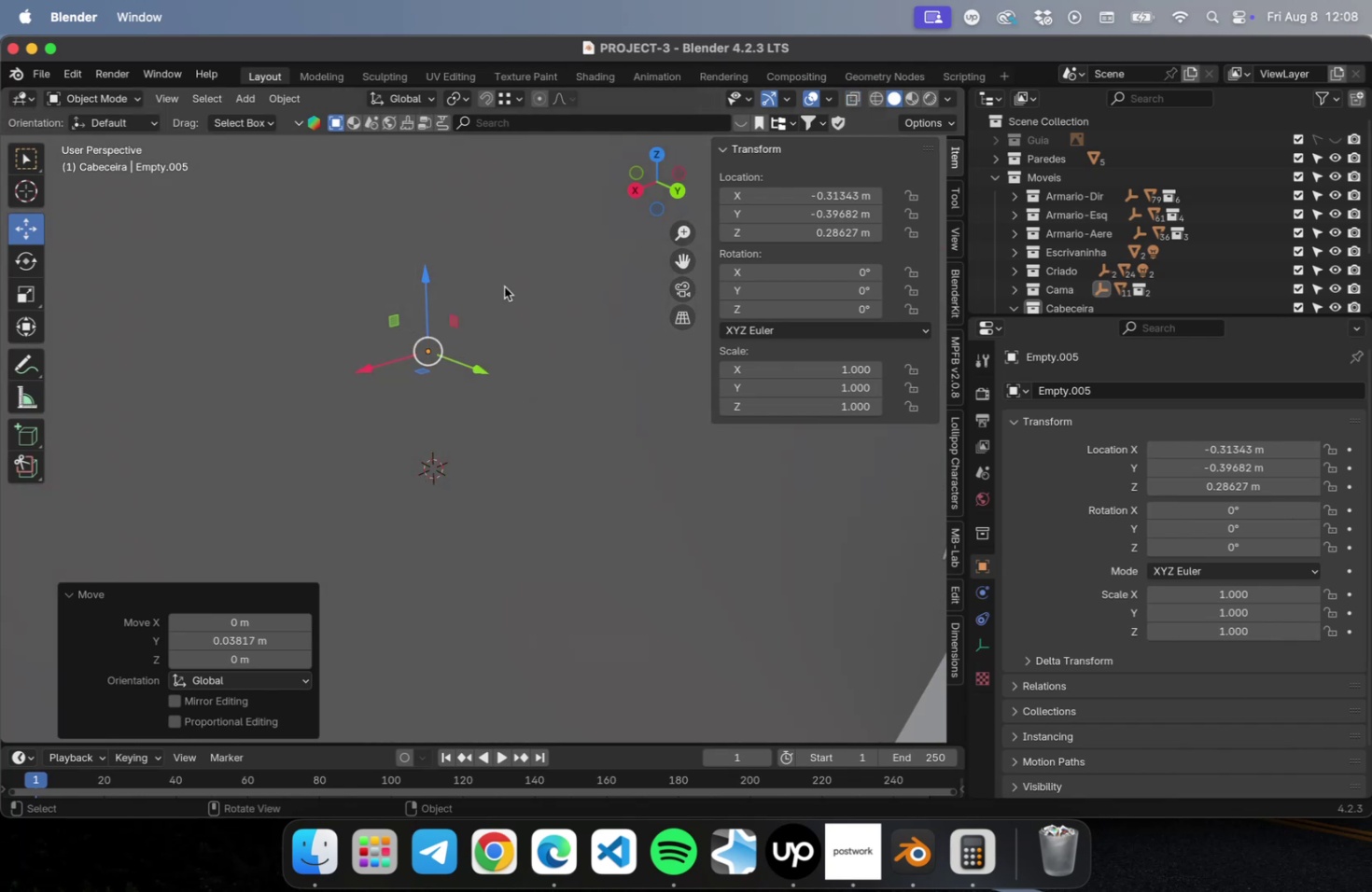 
hold_key(key=ShiftLeft, duration=0.87)
 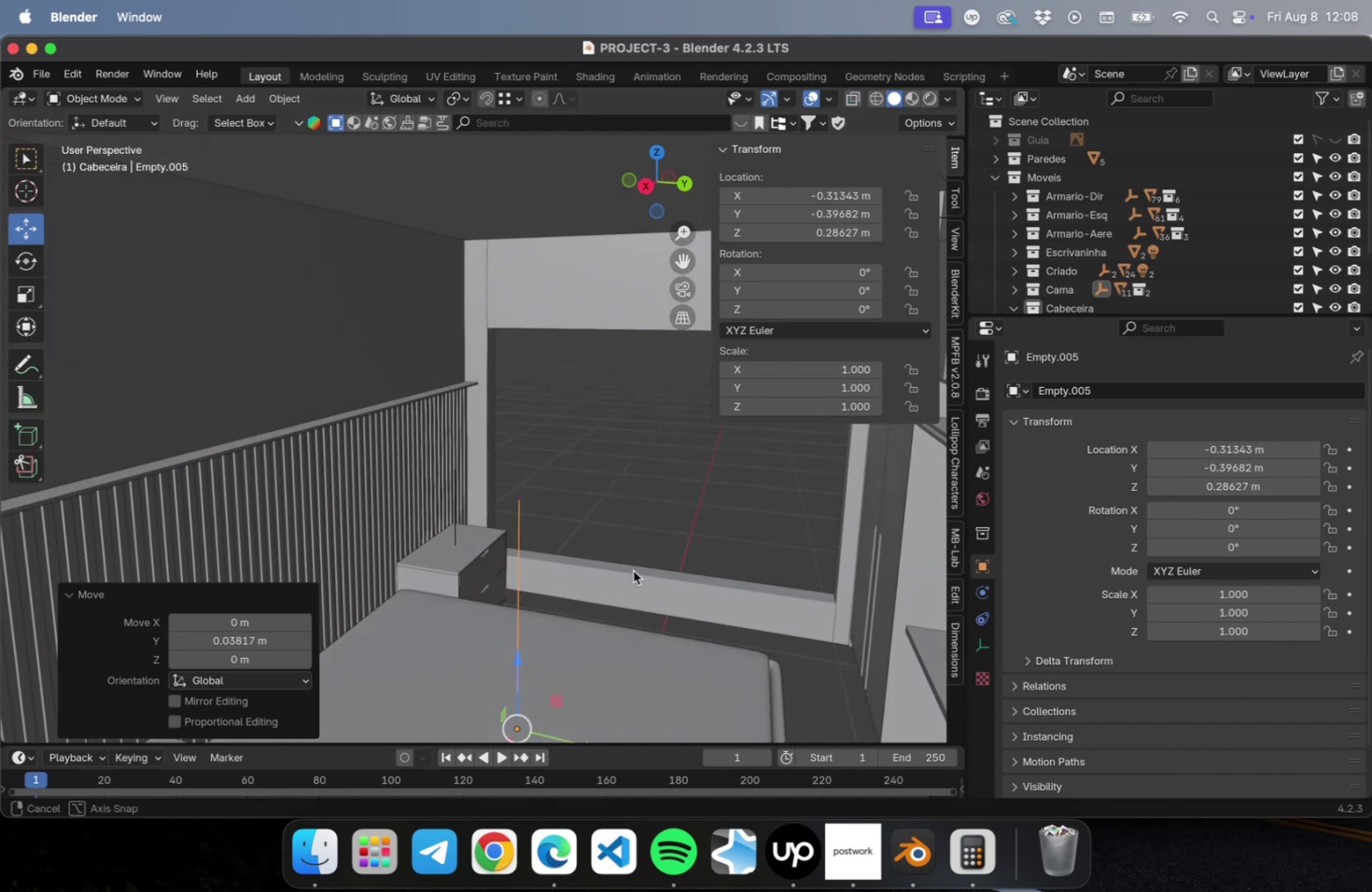 
hold_key(key=ShiftLeft, duration=0.74)
 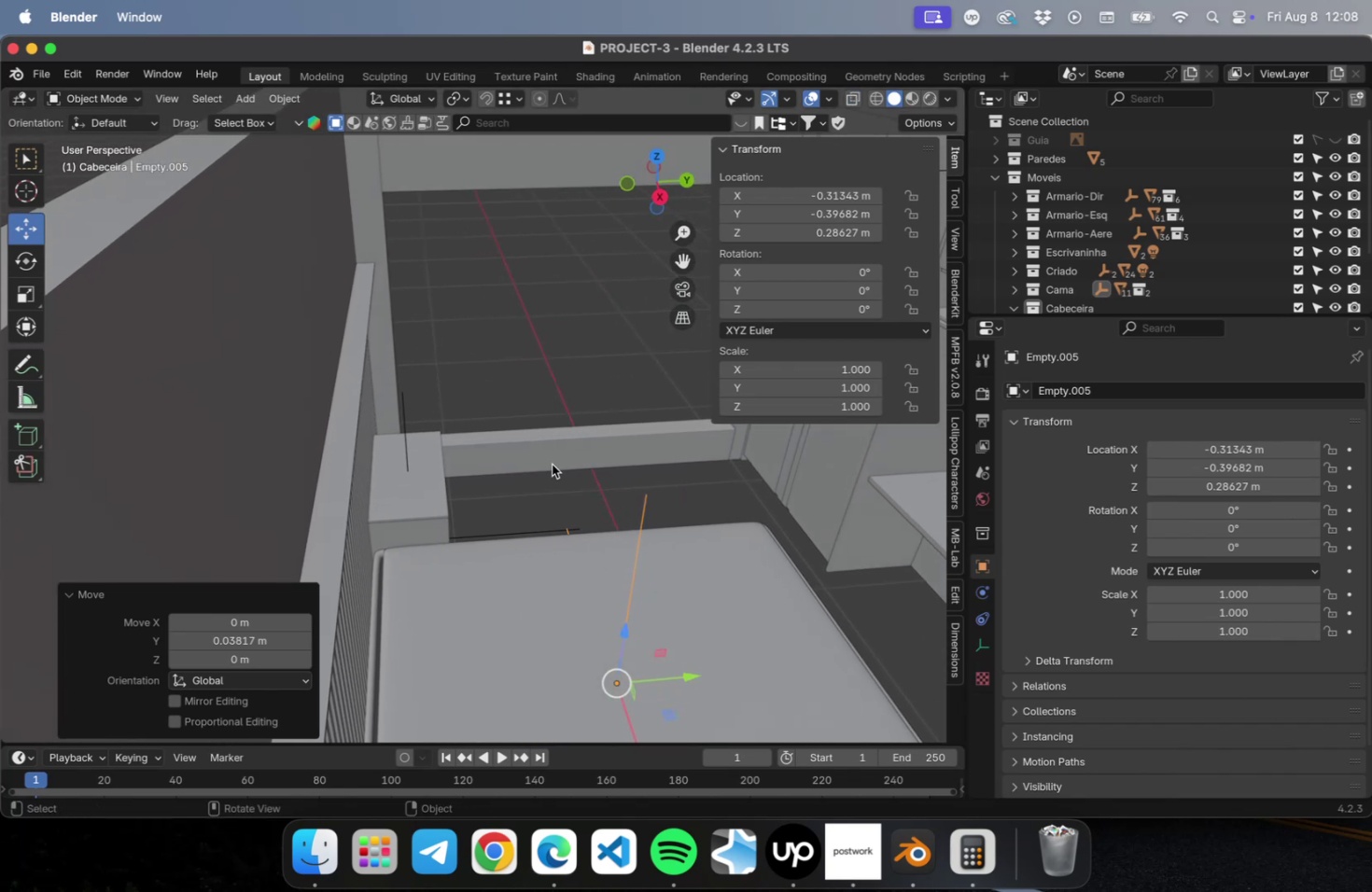 
left_click([534, 375])
 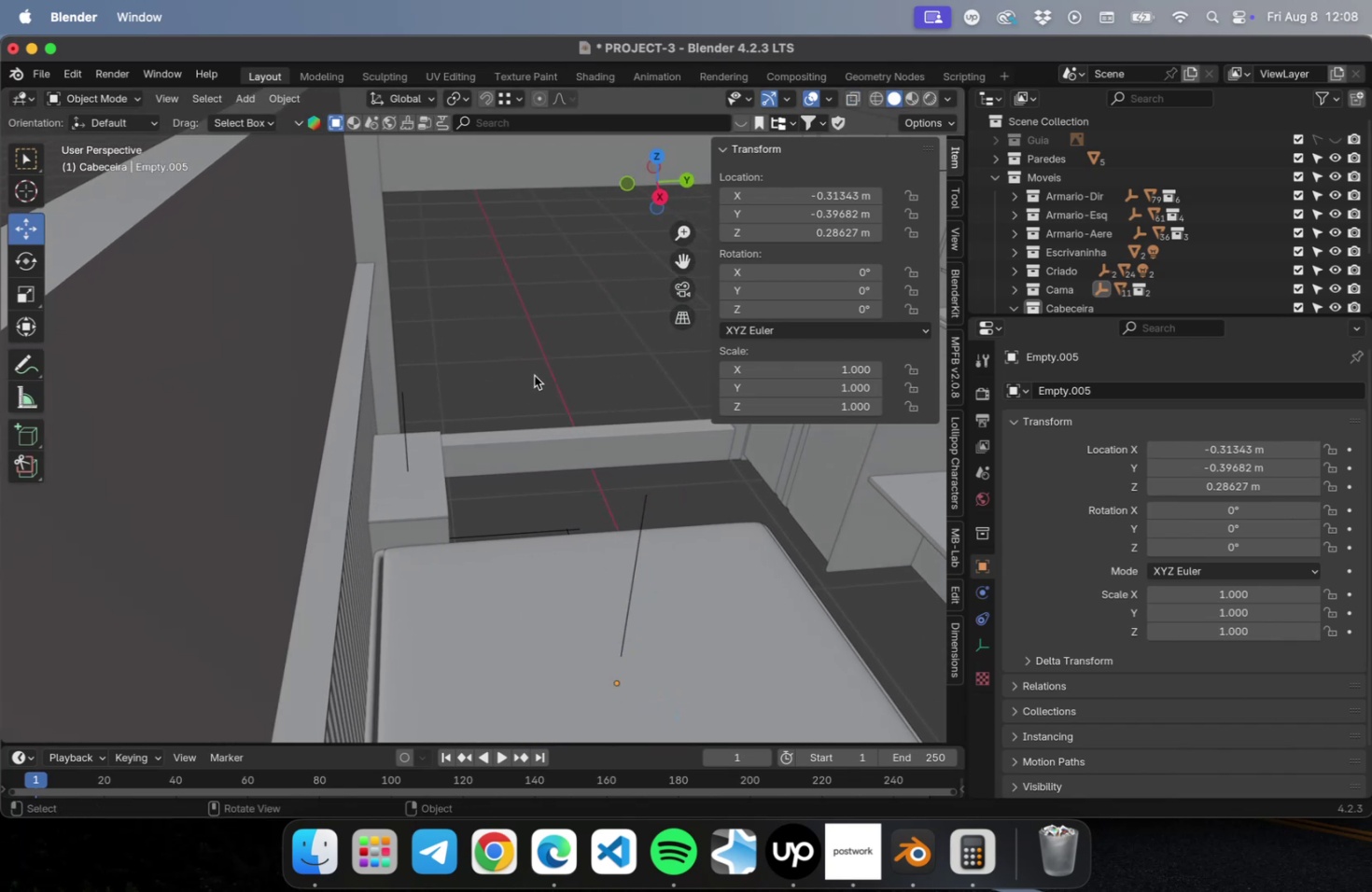 
key(Meta+S)
 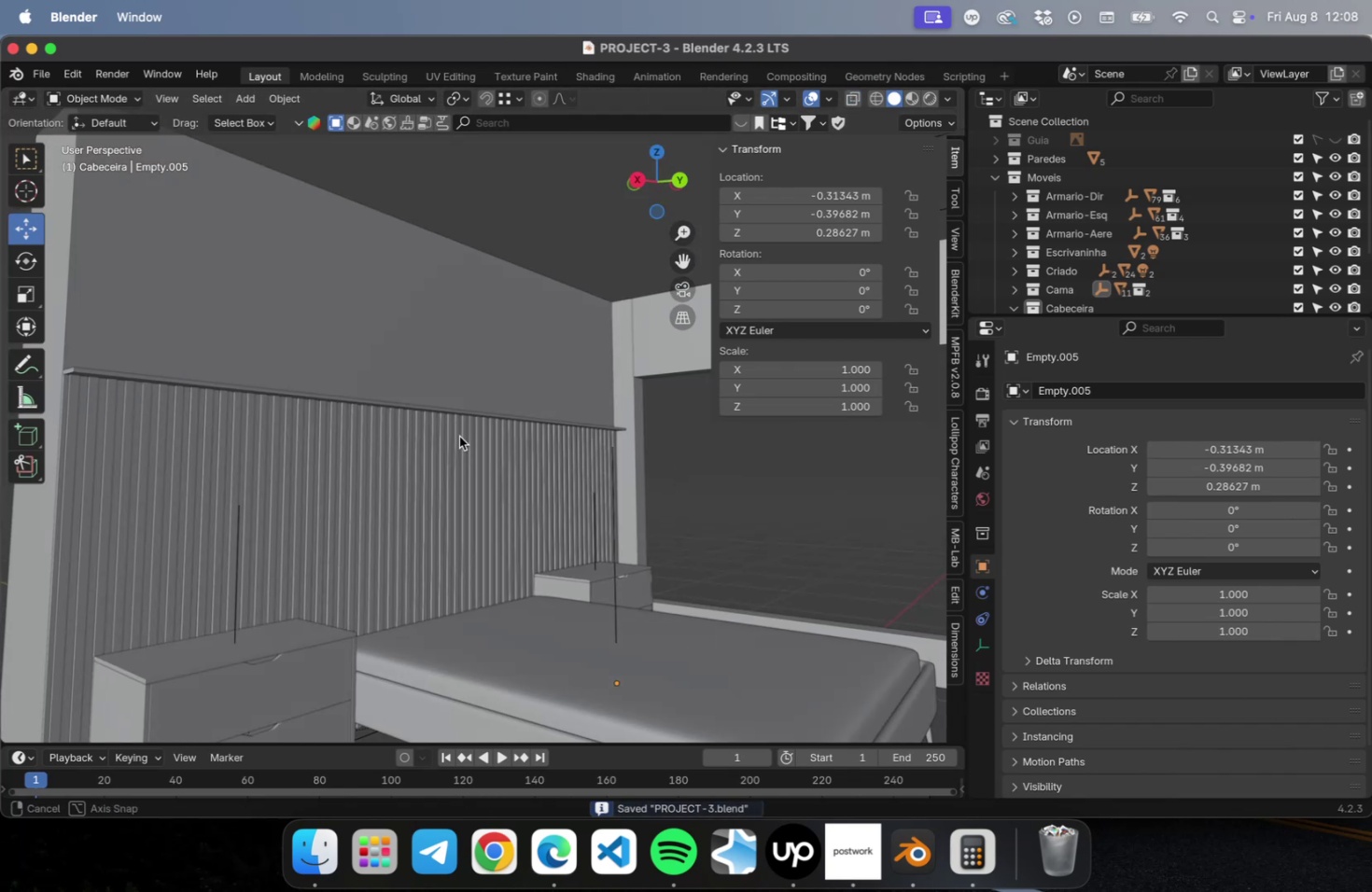 
hold_key(key=ShiftLeft, duration=1.35)
 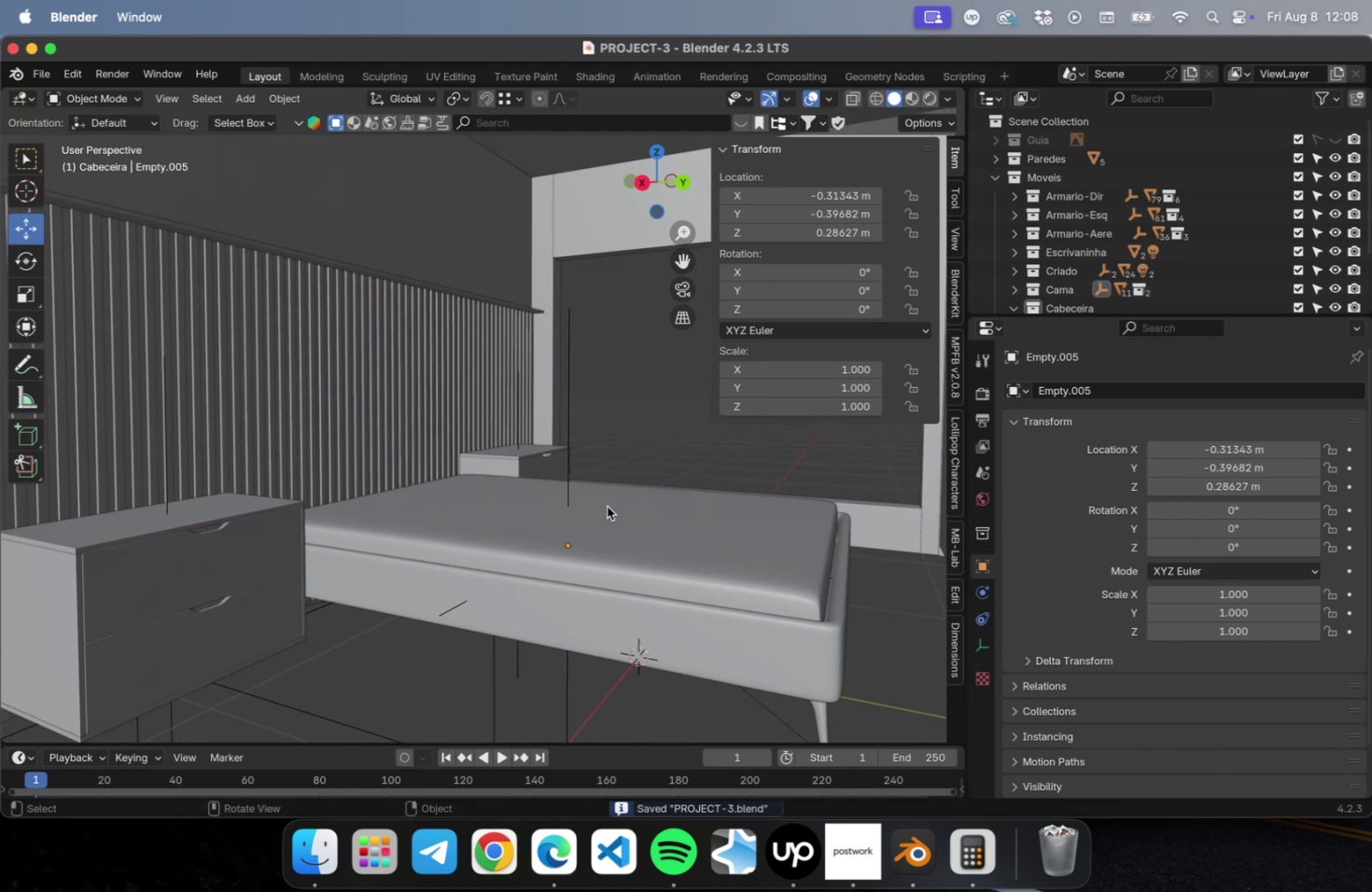 
key(Meta+S)
 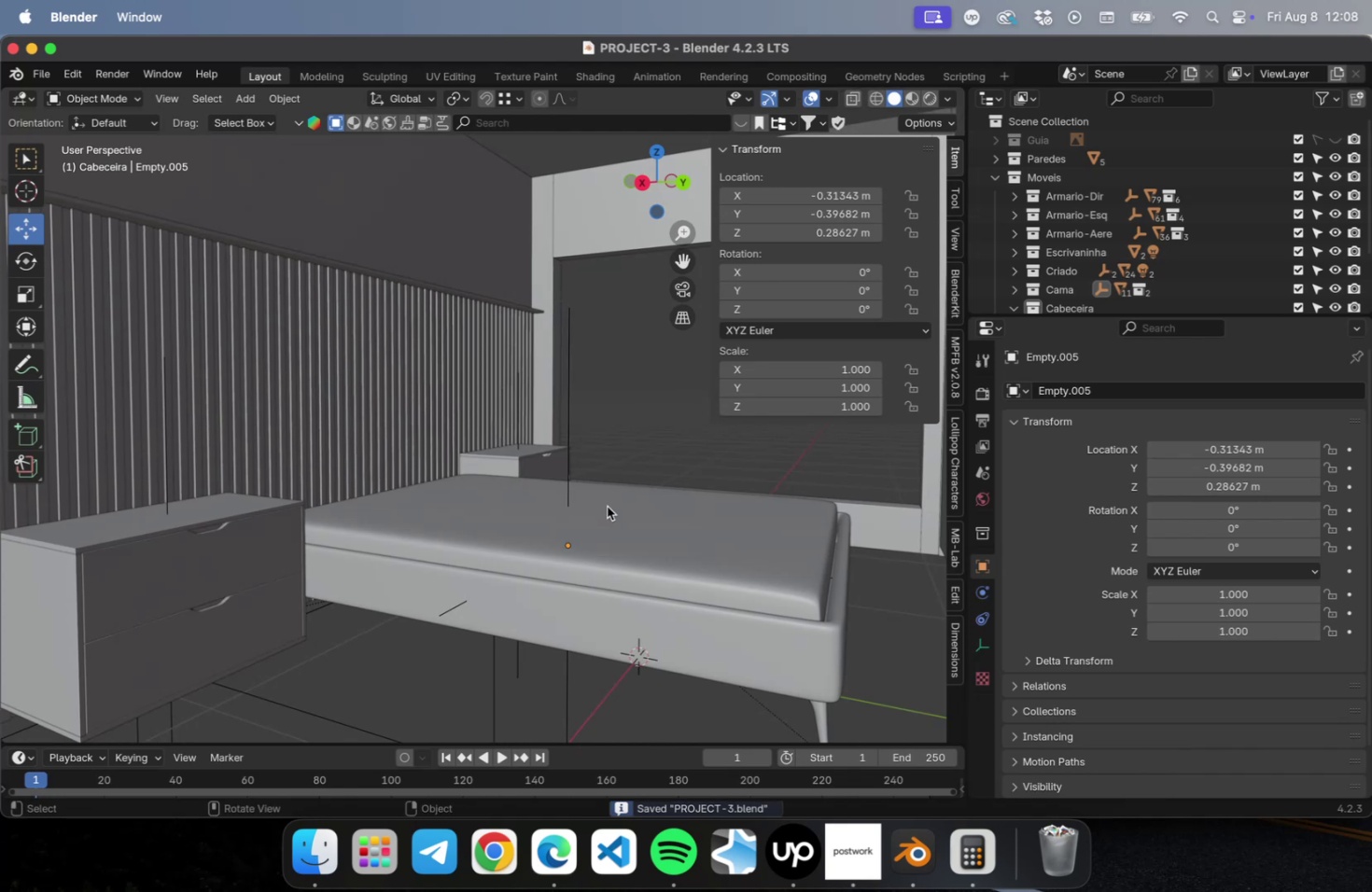 
scroll: coordinate [607, 506], scroll_direction: down, amount: 1.0
 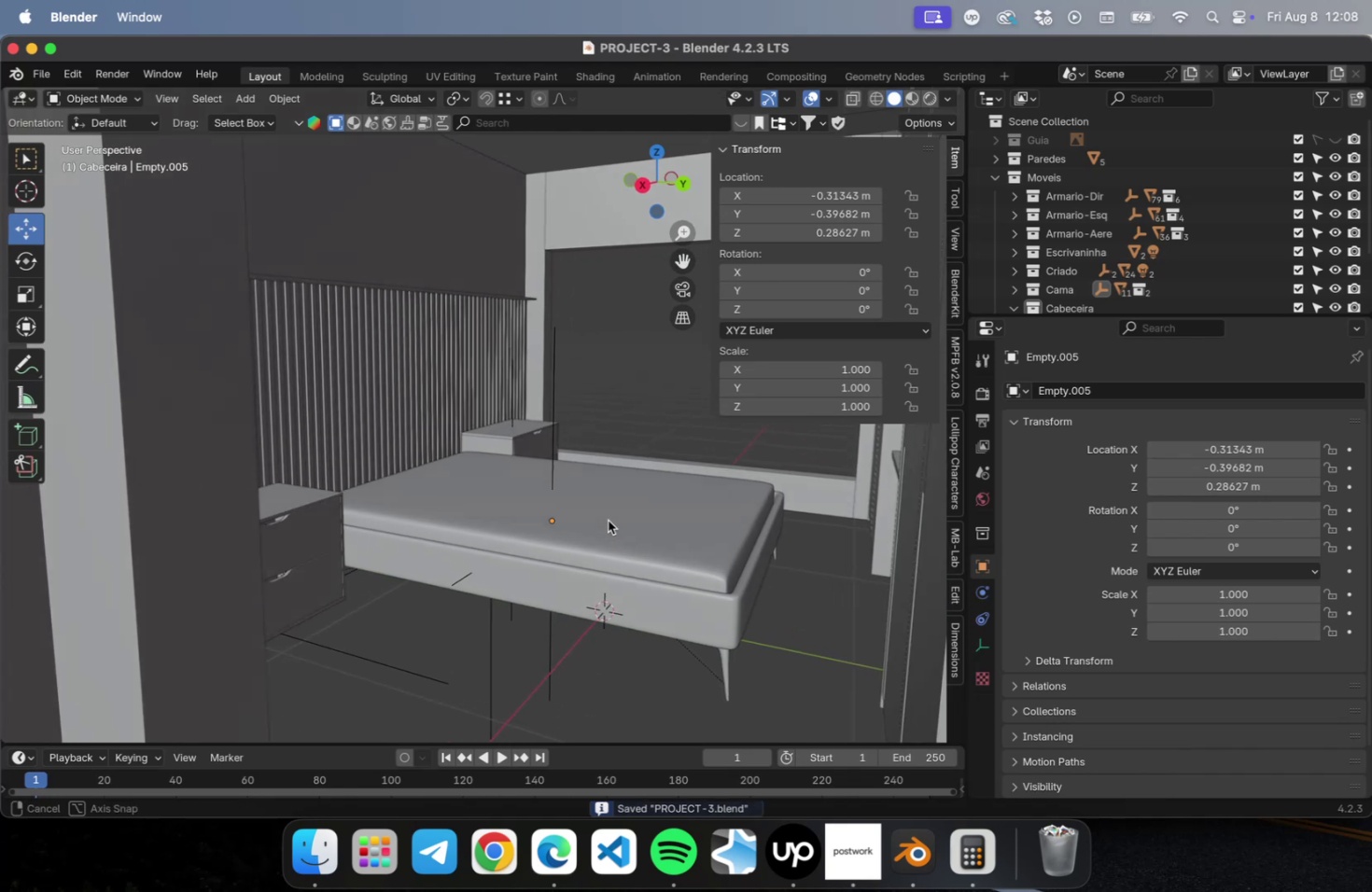 
hold_key(key=ShiftLeft, duration=0.51)
 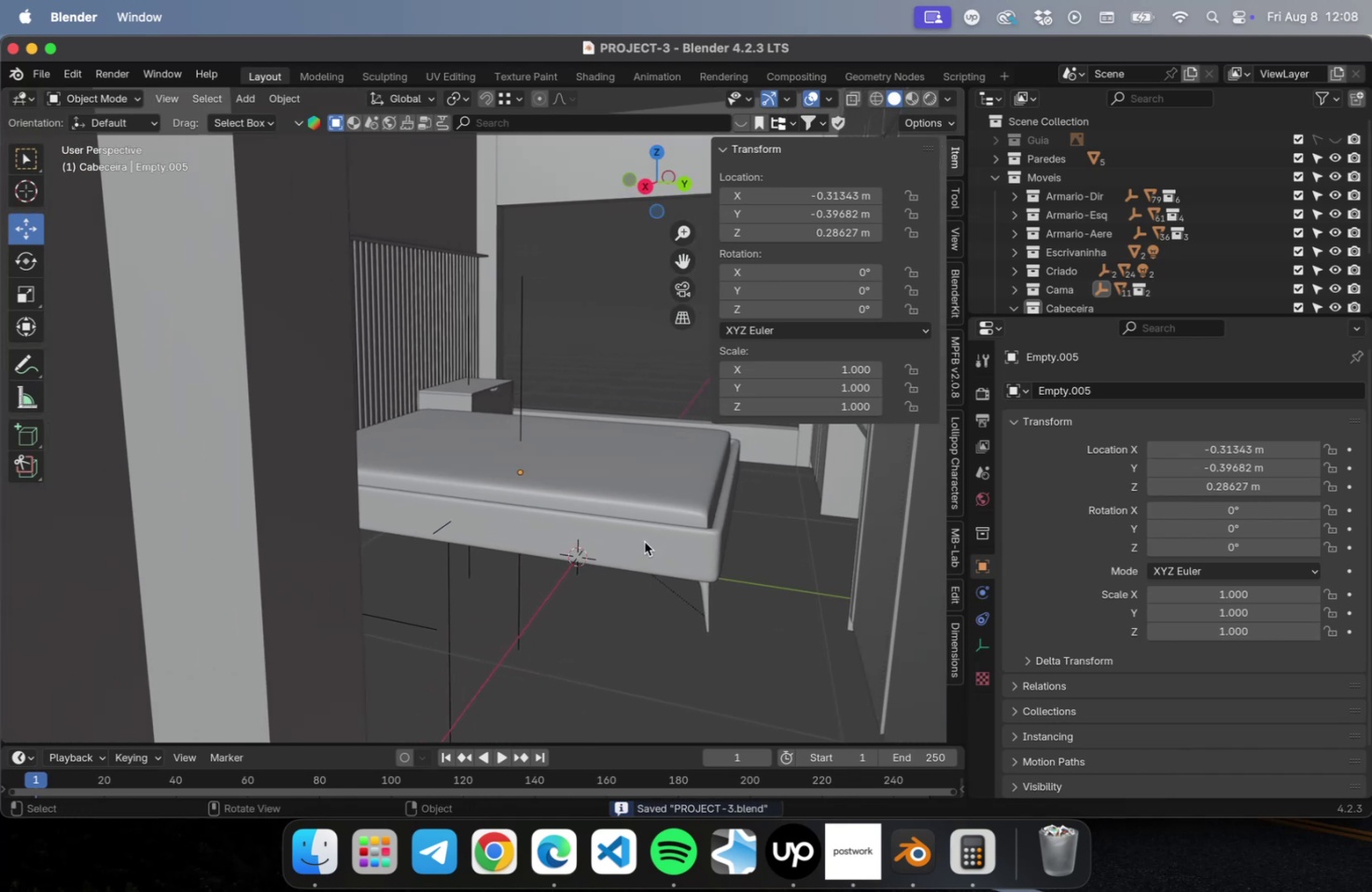 
hold_key(key=ShiftLeft, duration=0.56)
 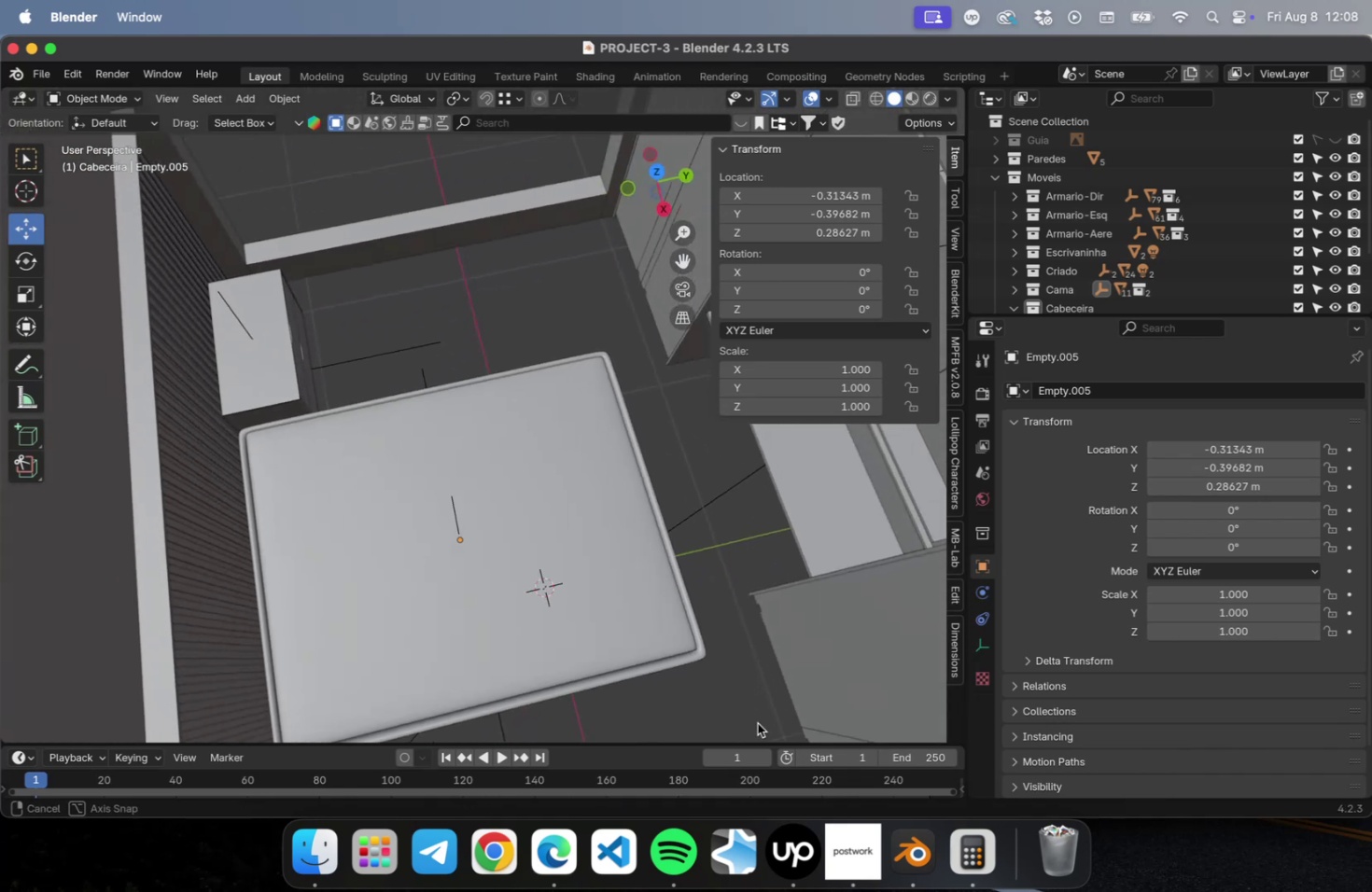 
hold_key(key=ShiftLeft, duration=0.61)
 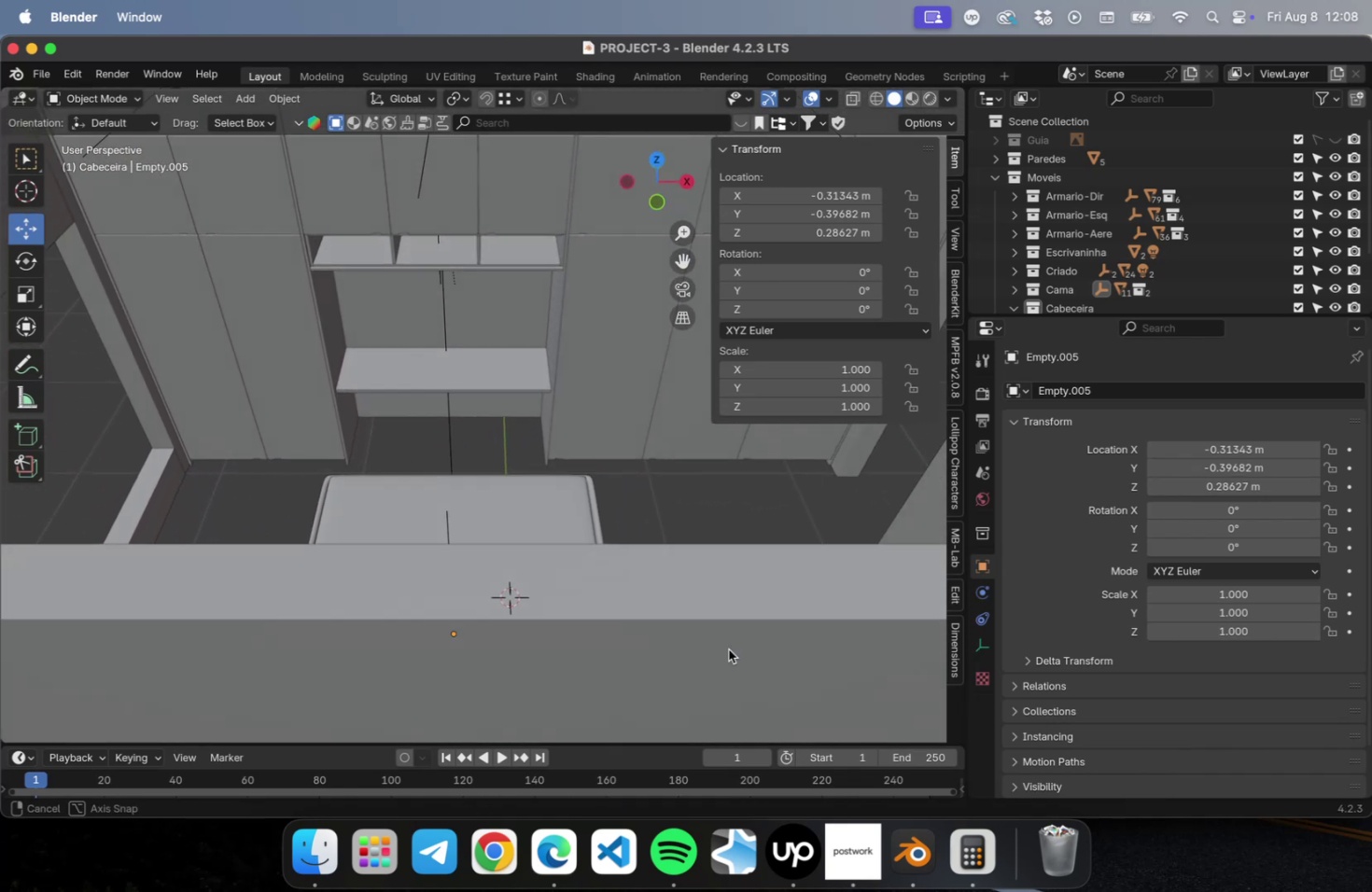 
key(Meta+S)
 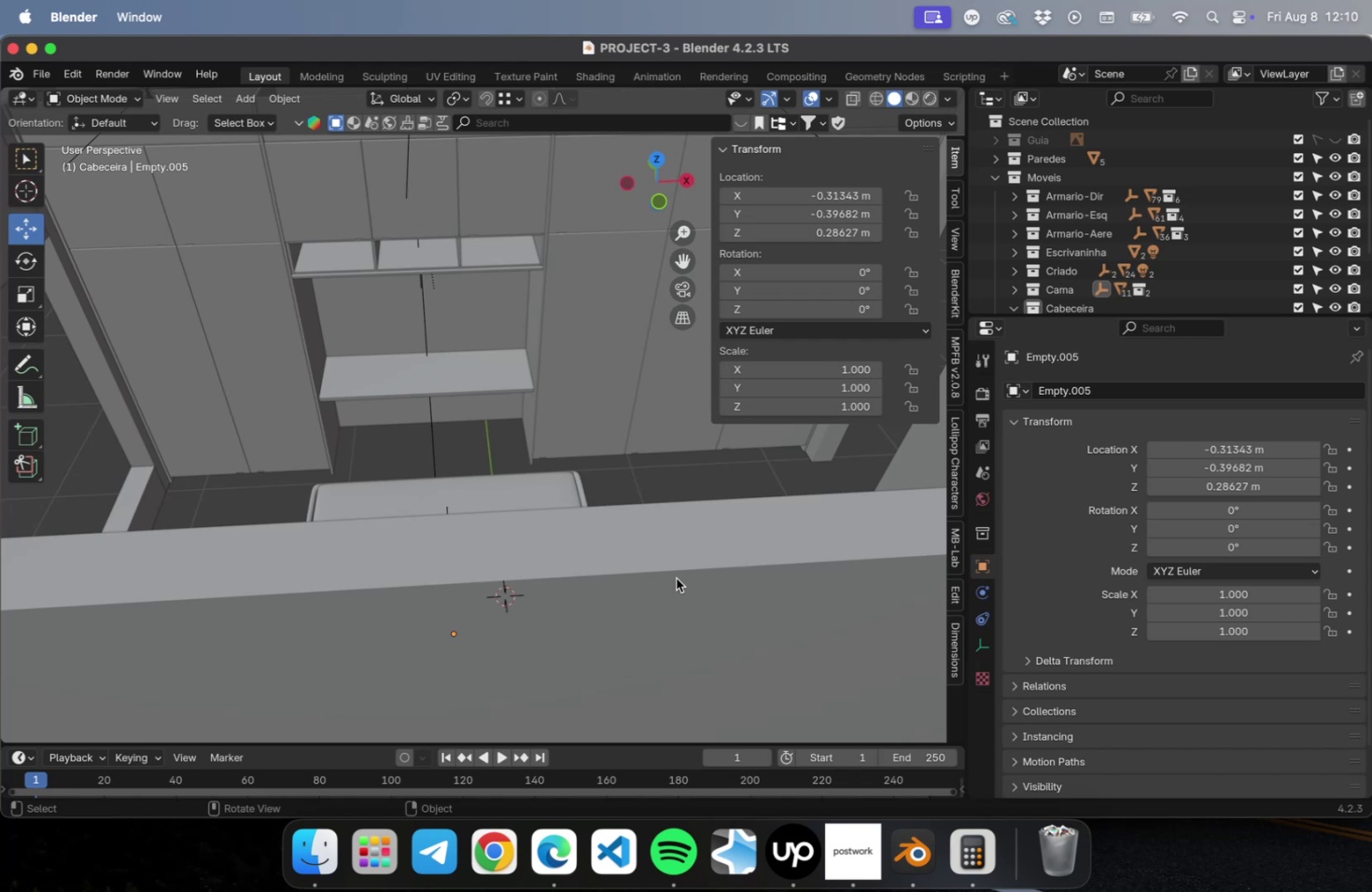 
wait(102.26)
 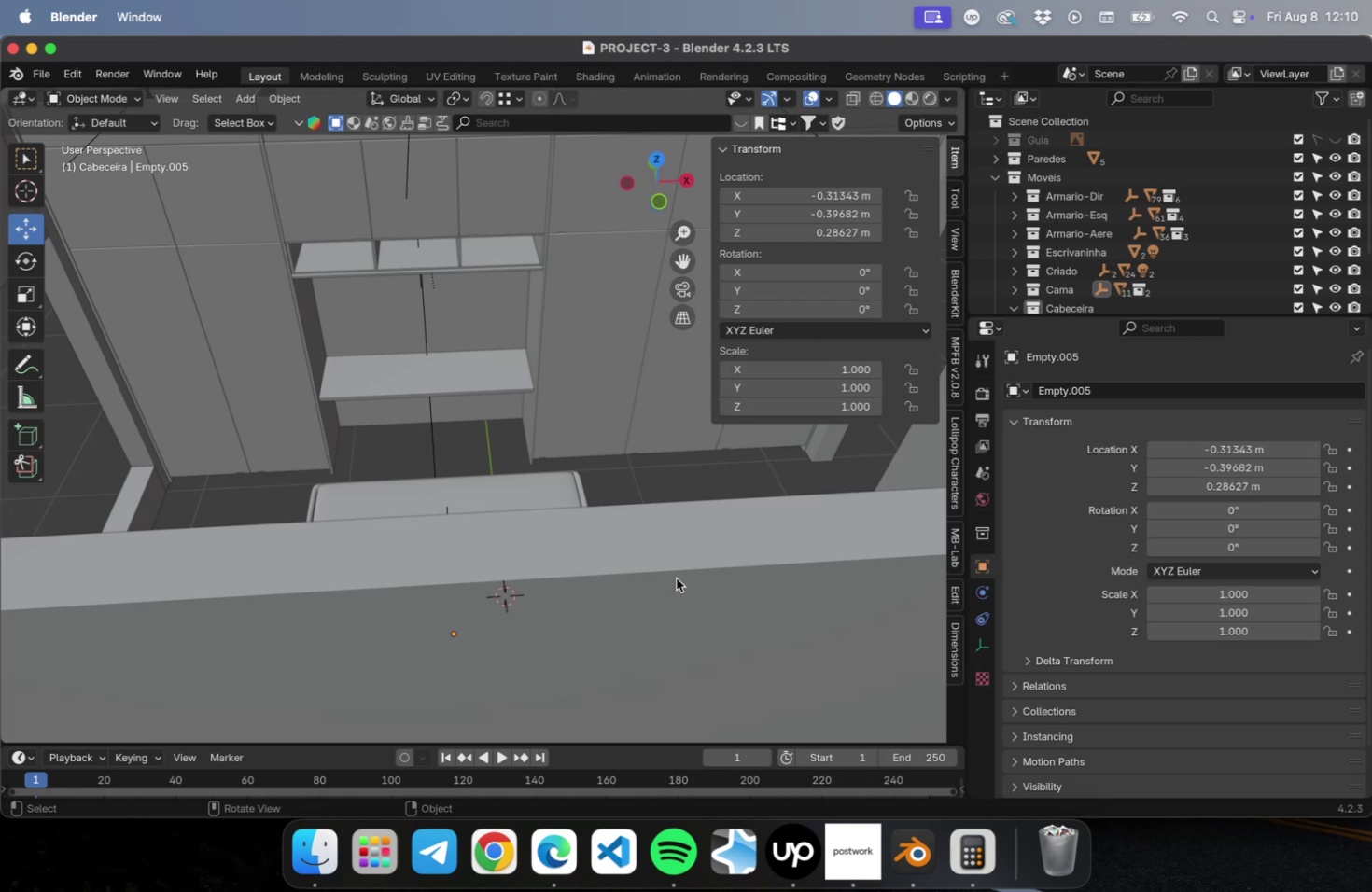 
left_click([691, 475])
 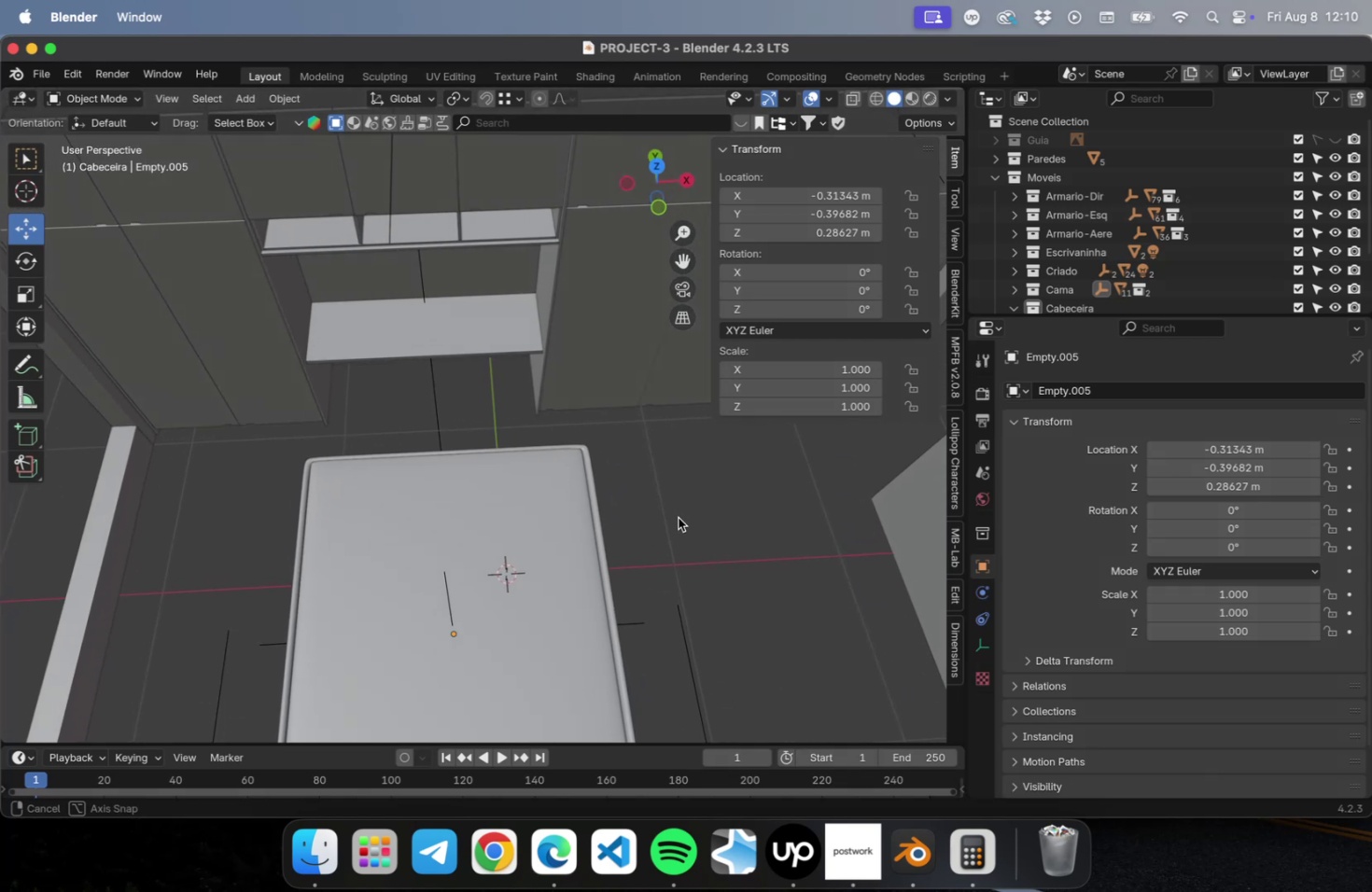 
hold_key(key=ShiftLeft, duration=0.47)
 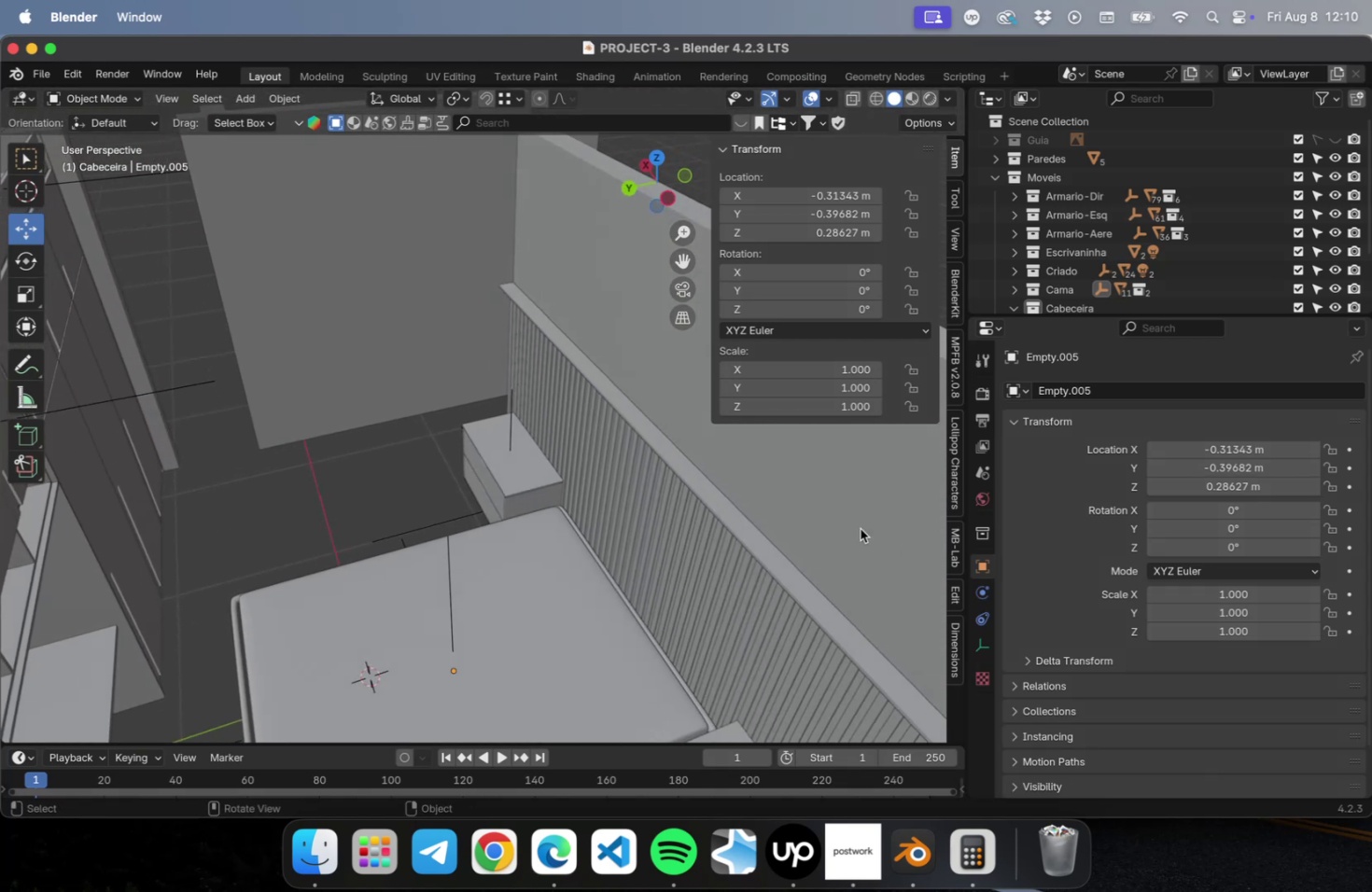 
key(Meta+S)
 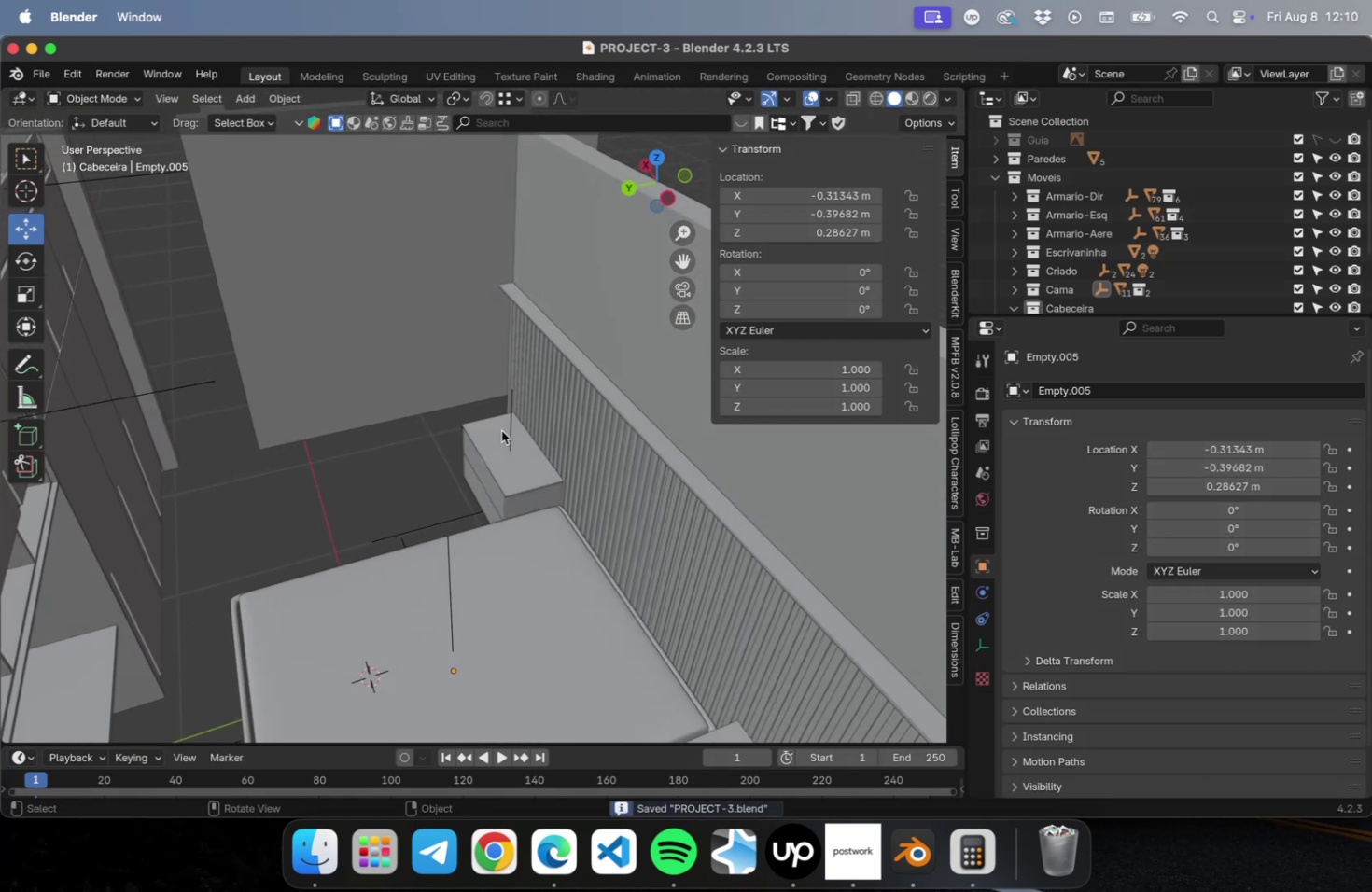 
key(Shift+ShiftLeft)
 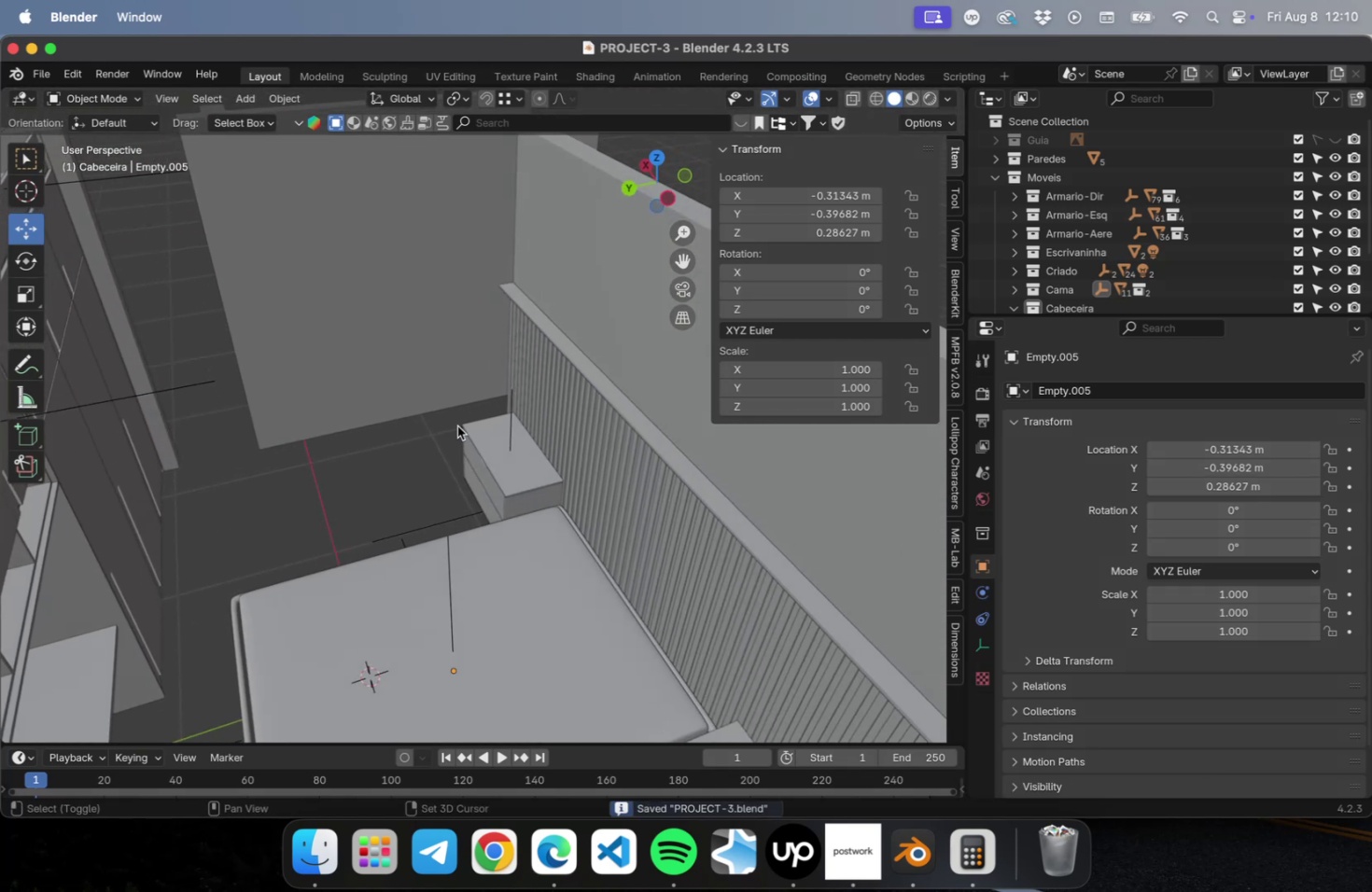 
scroll: coordinate [453, 427], scroll_direction: down, amount: 2.0
 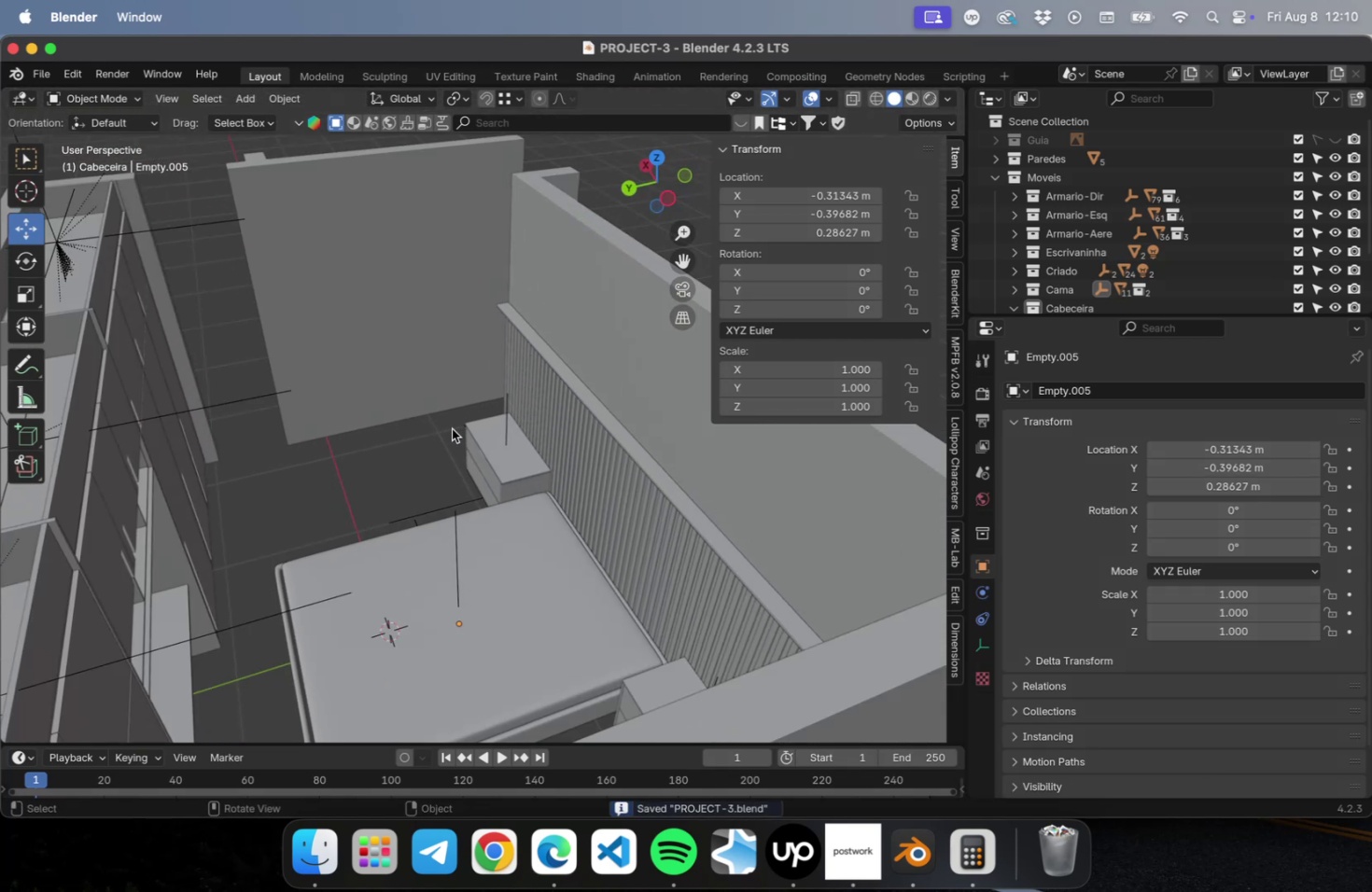 
hold_key(key=ShiftLeft, duration=0.83)
 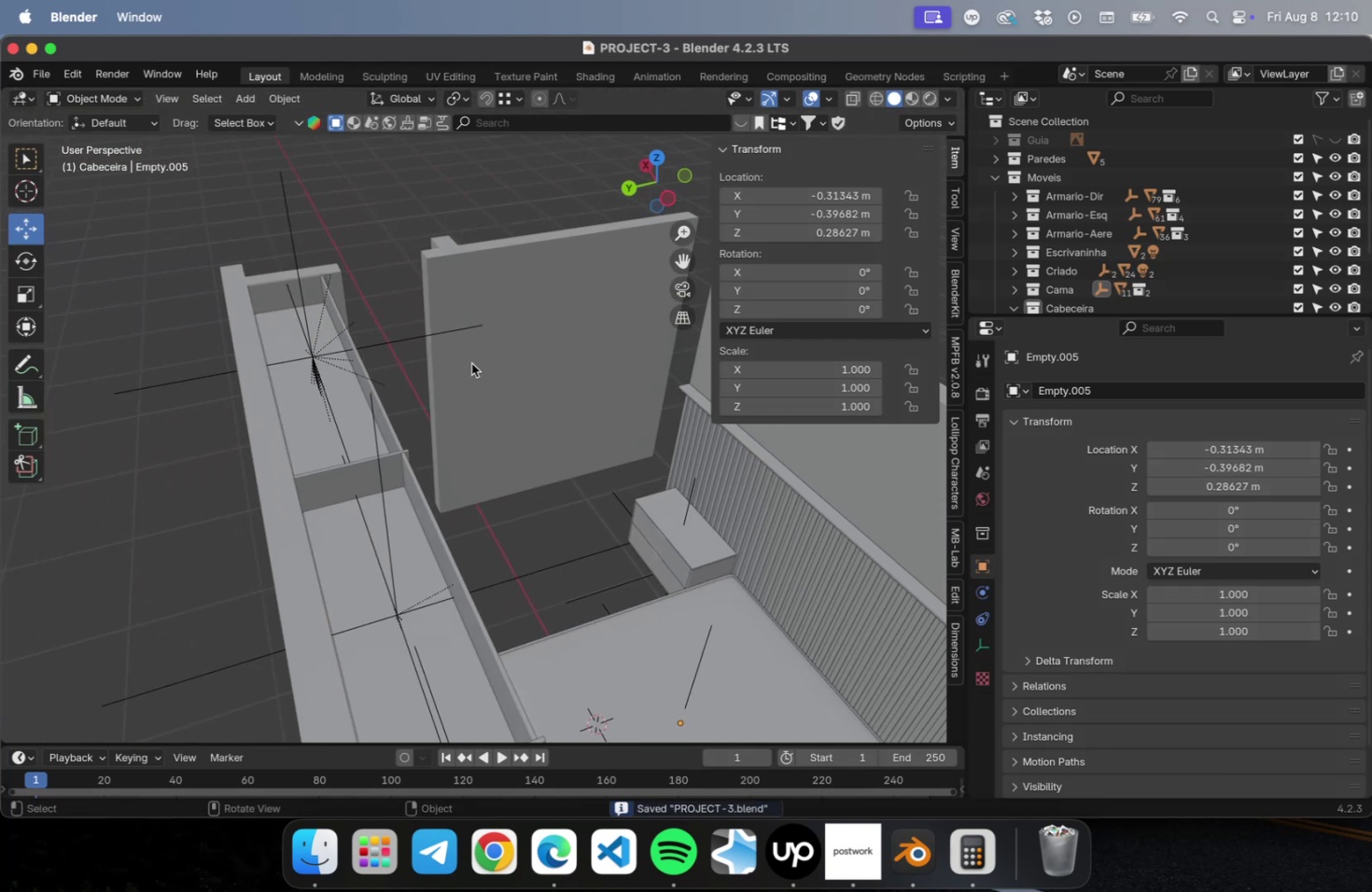 
left_click([471, 363])
 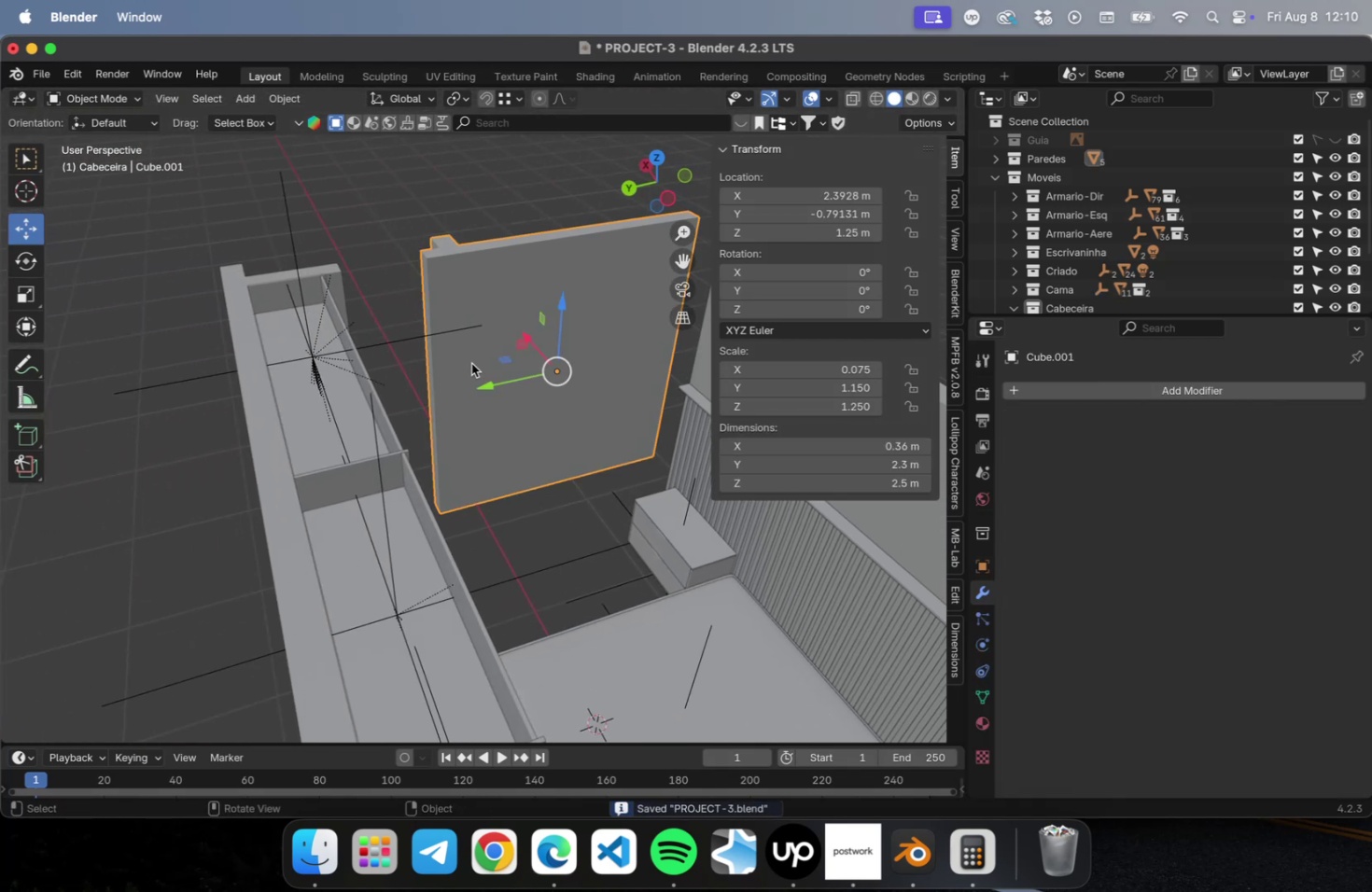 
hold_key(key=ShiftLeft, duration=1.14)
left_click([258, 282])
 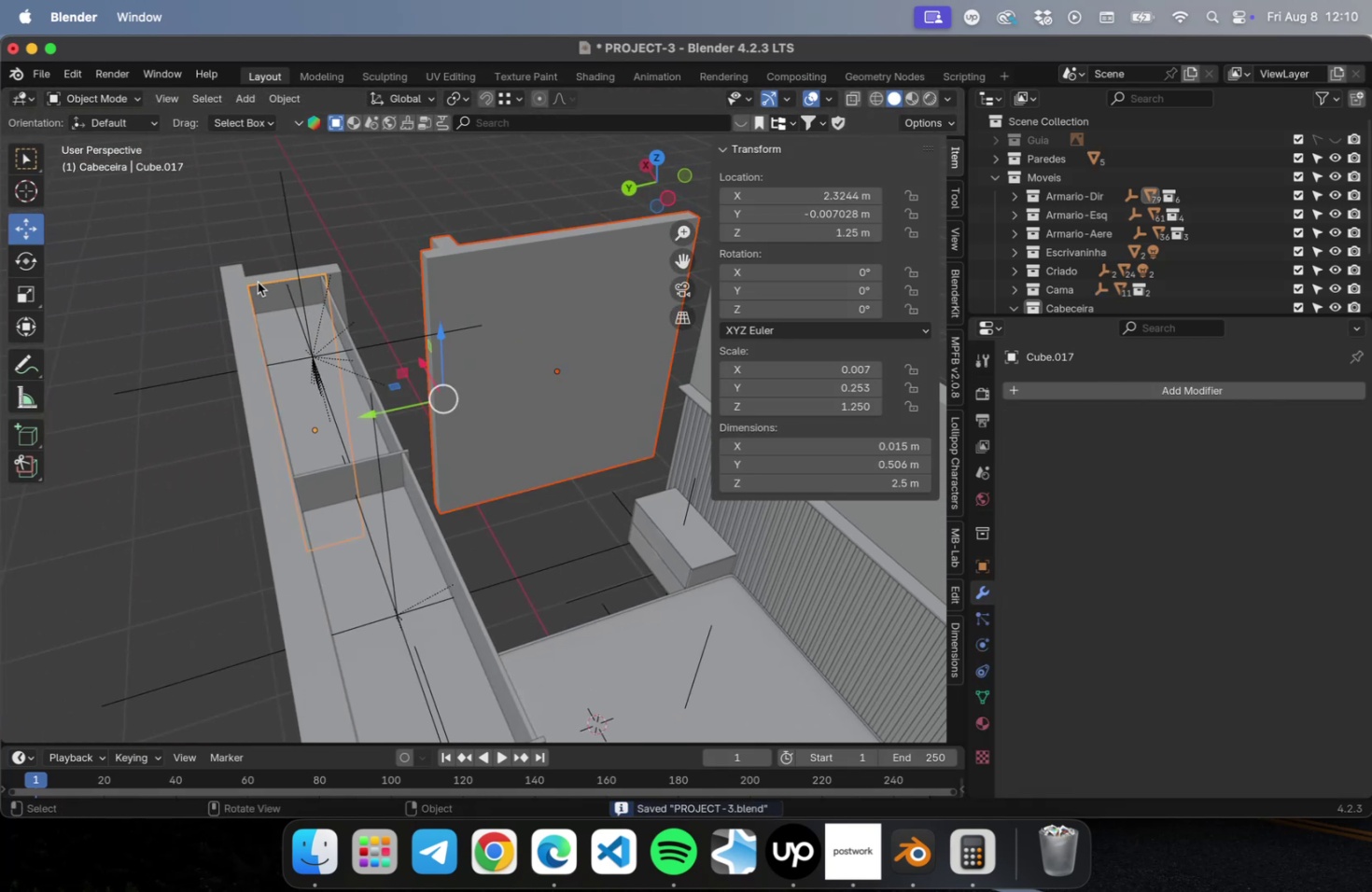 
scroll: coordinate [257, 288], scroll_direction: down, amount: 2.0
 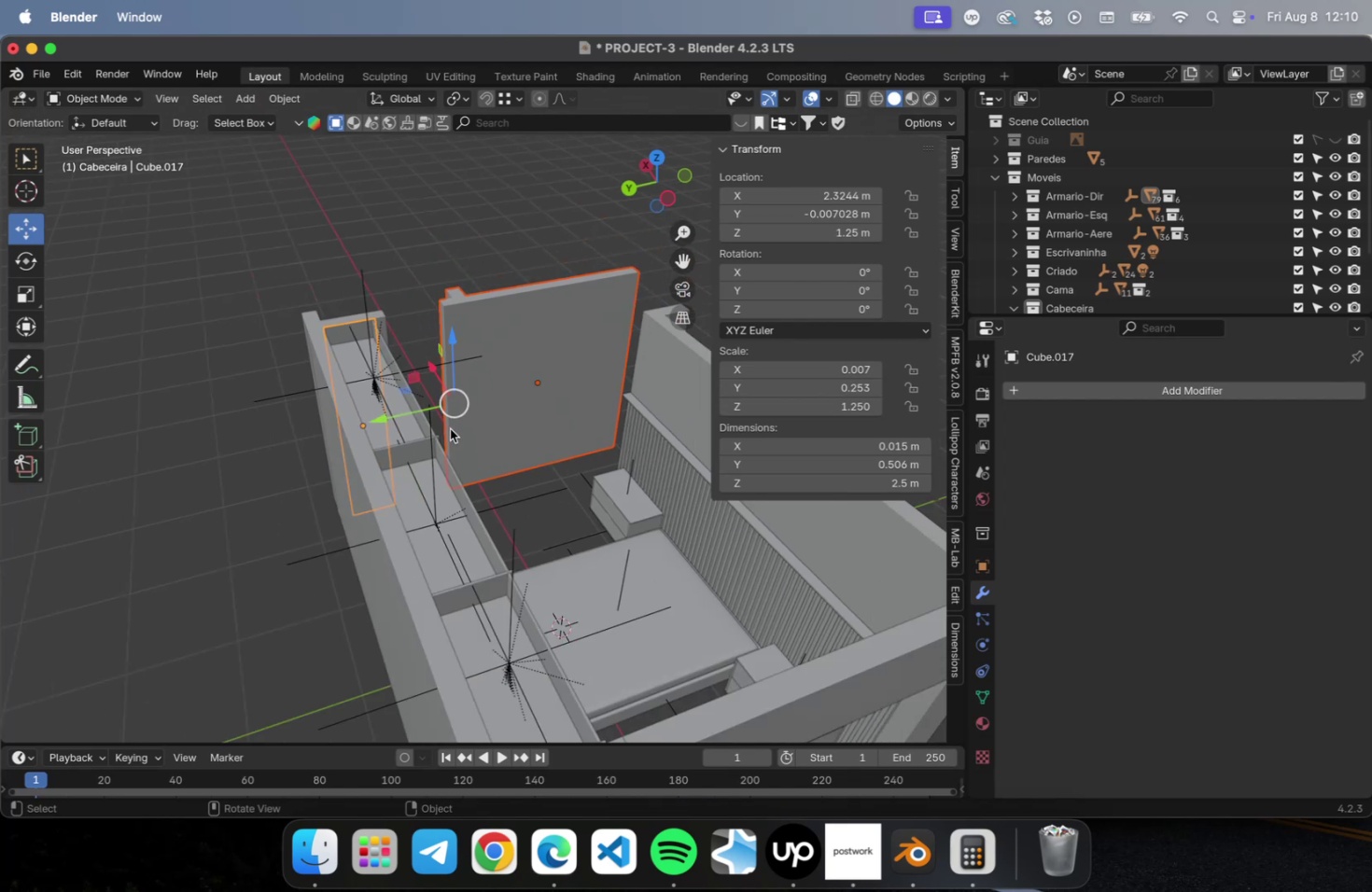 
hold_key(key=ShiftLeft, duration=0.81)
 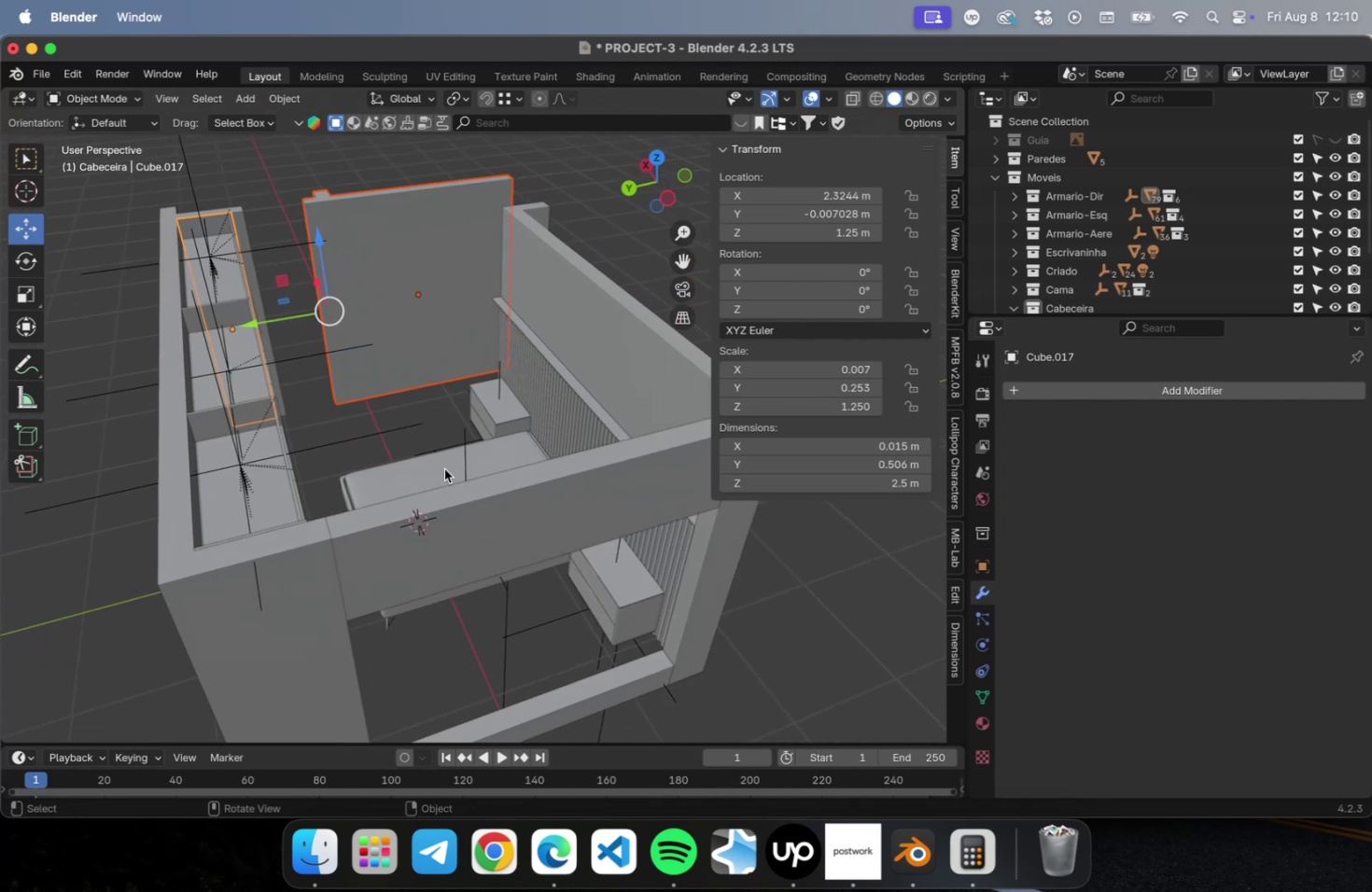 
hold_key(key=ShiftLeft, duration=0.42)
left_click([660, 359])
 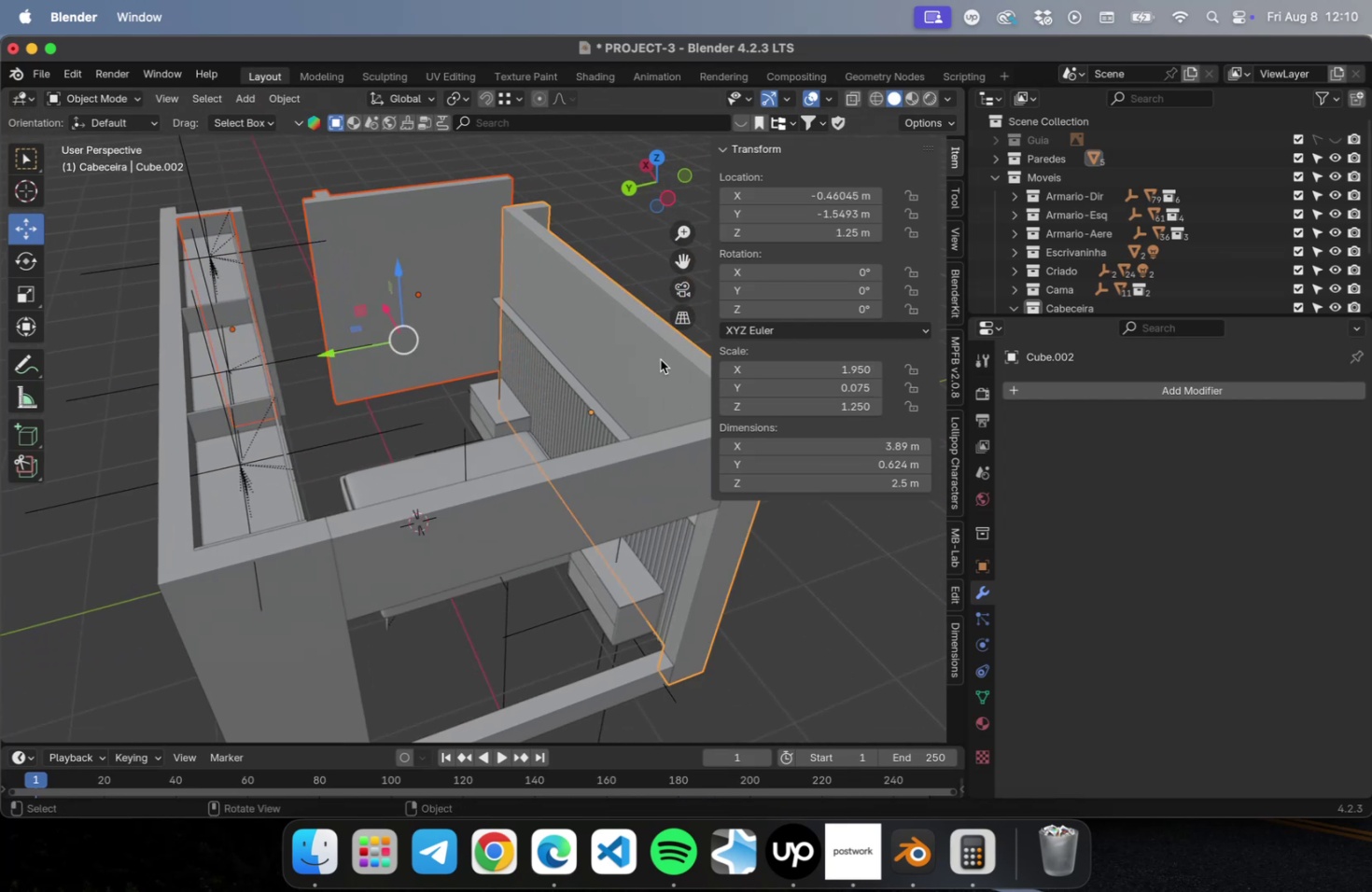 
key(NumLock)
 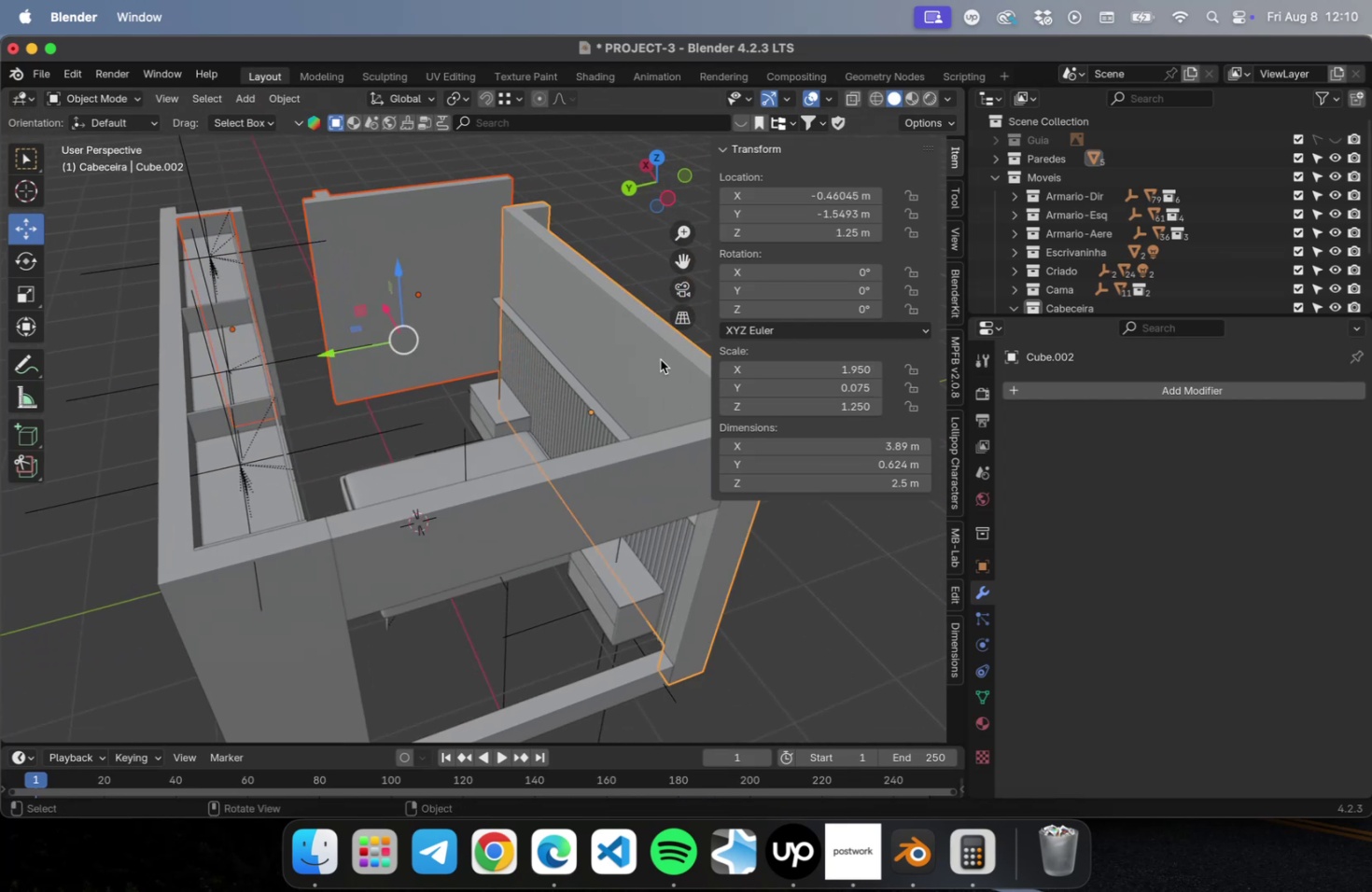 
key(Numpad7)
 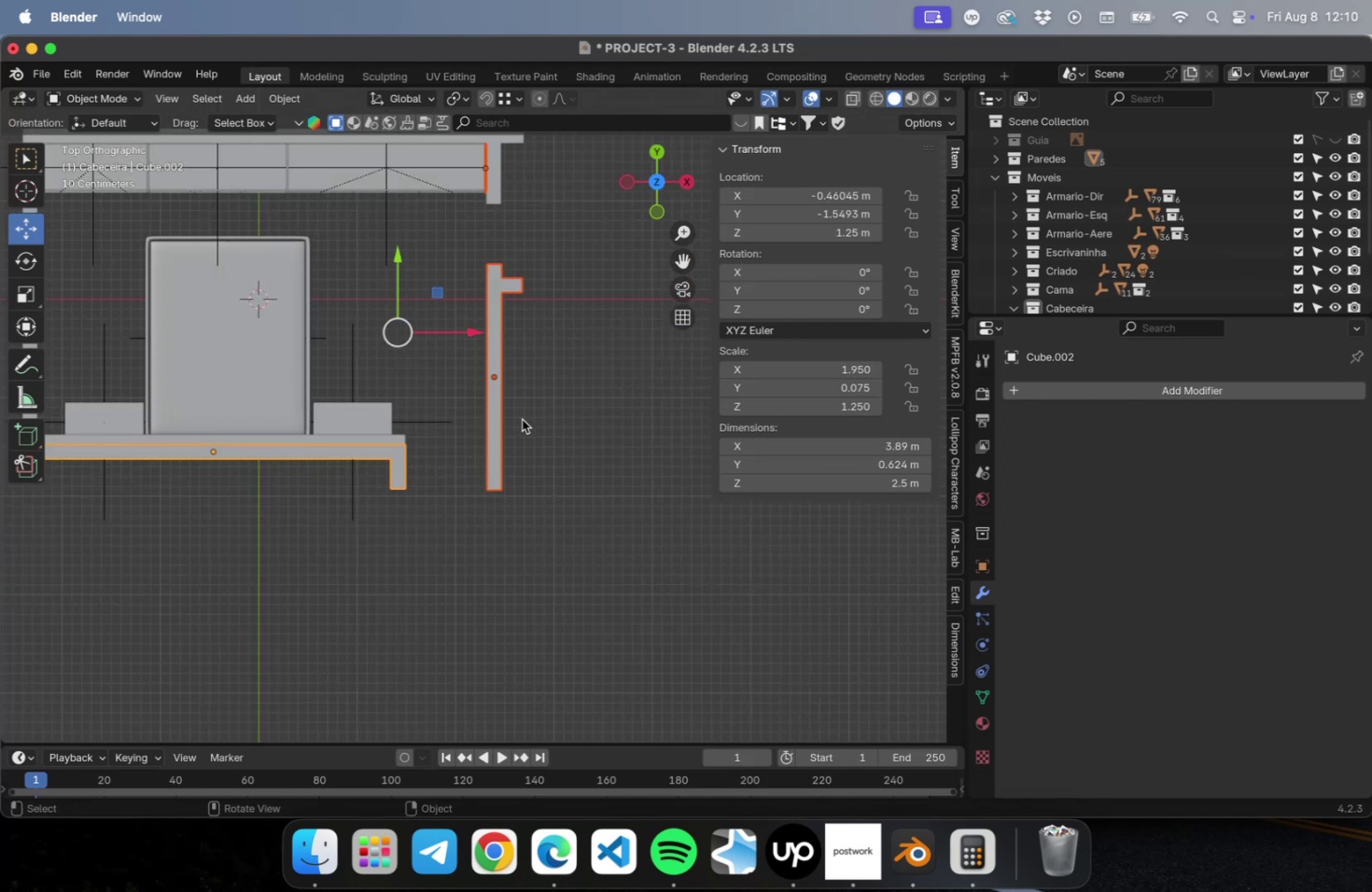 
key(NumLock)
 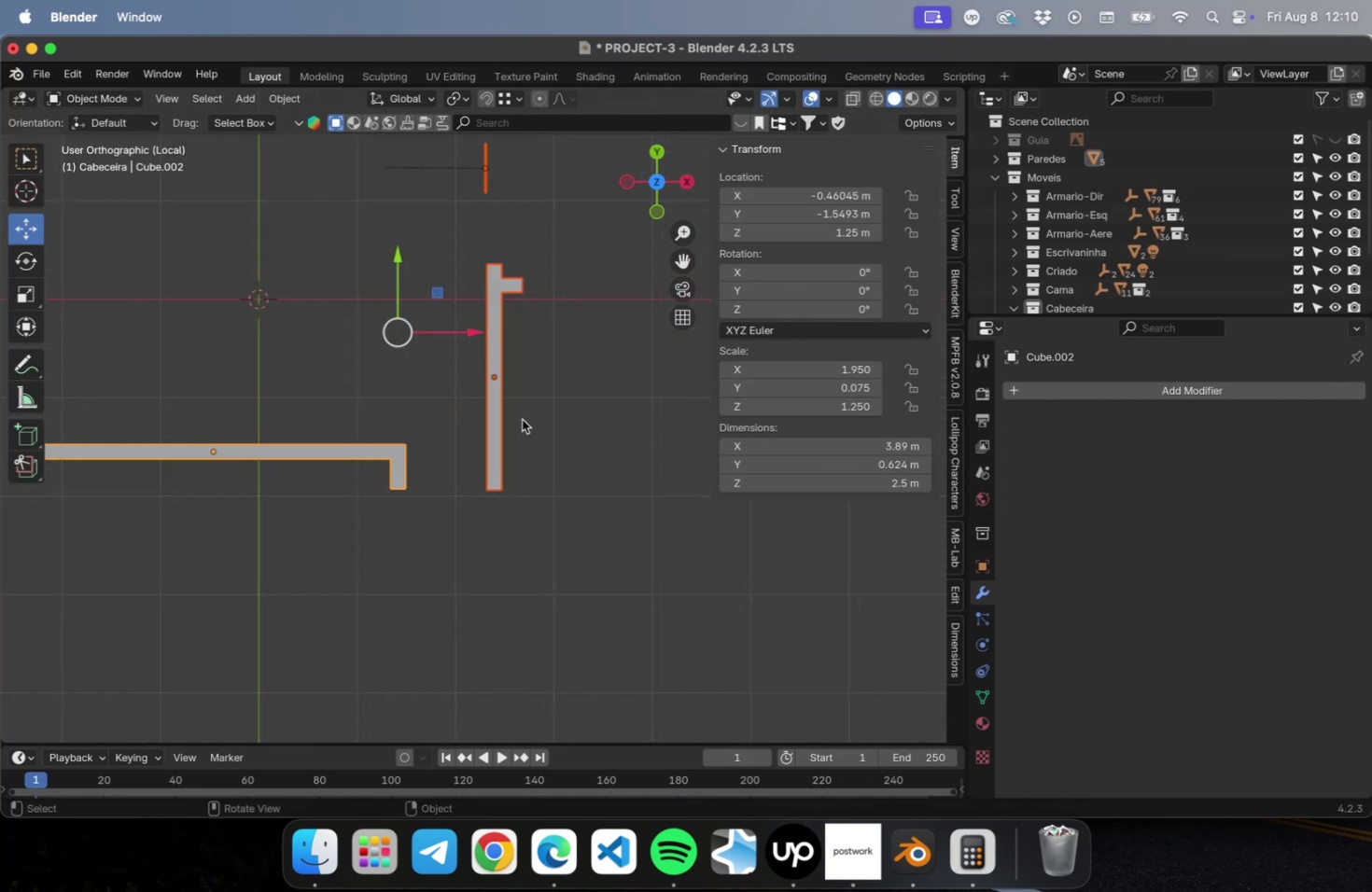 
key(NumpadDivide)
 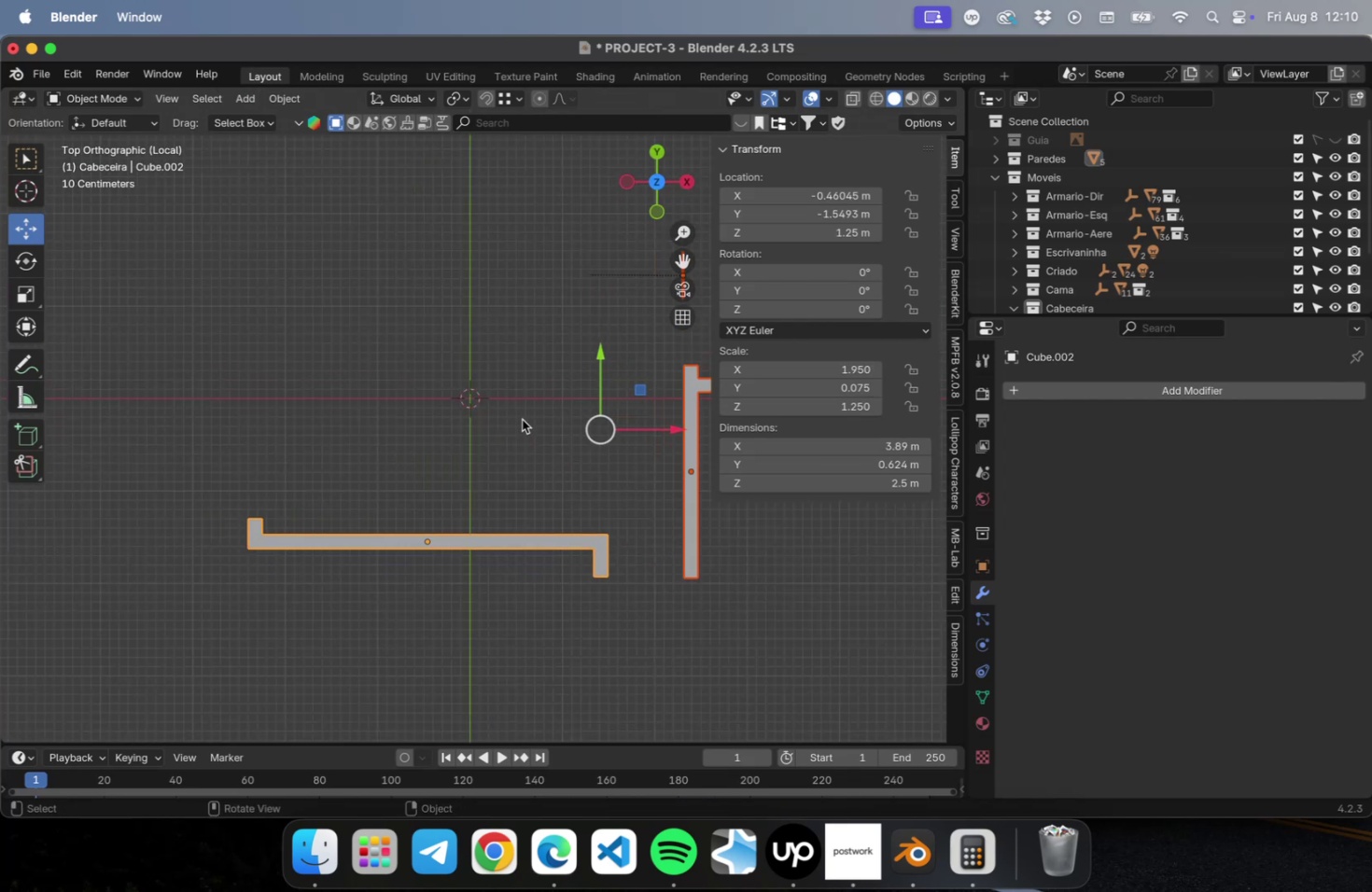 
left_click([522, 419])
 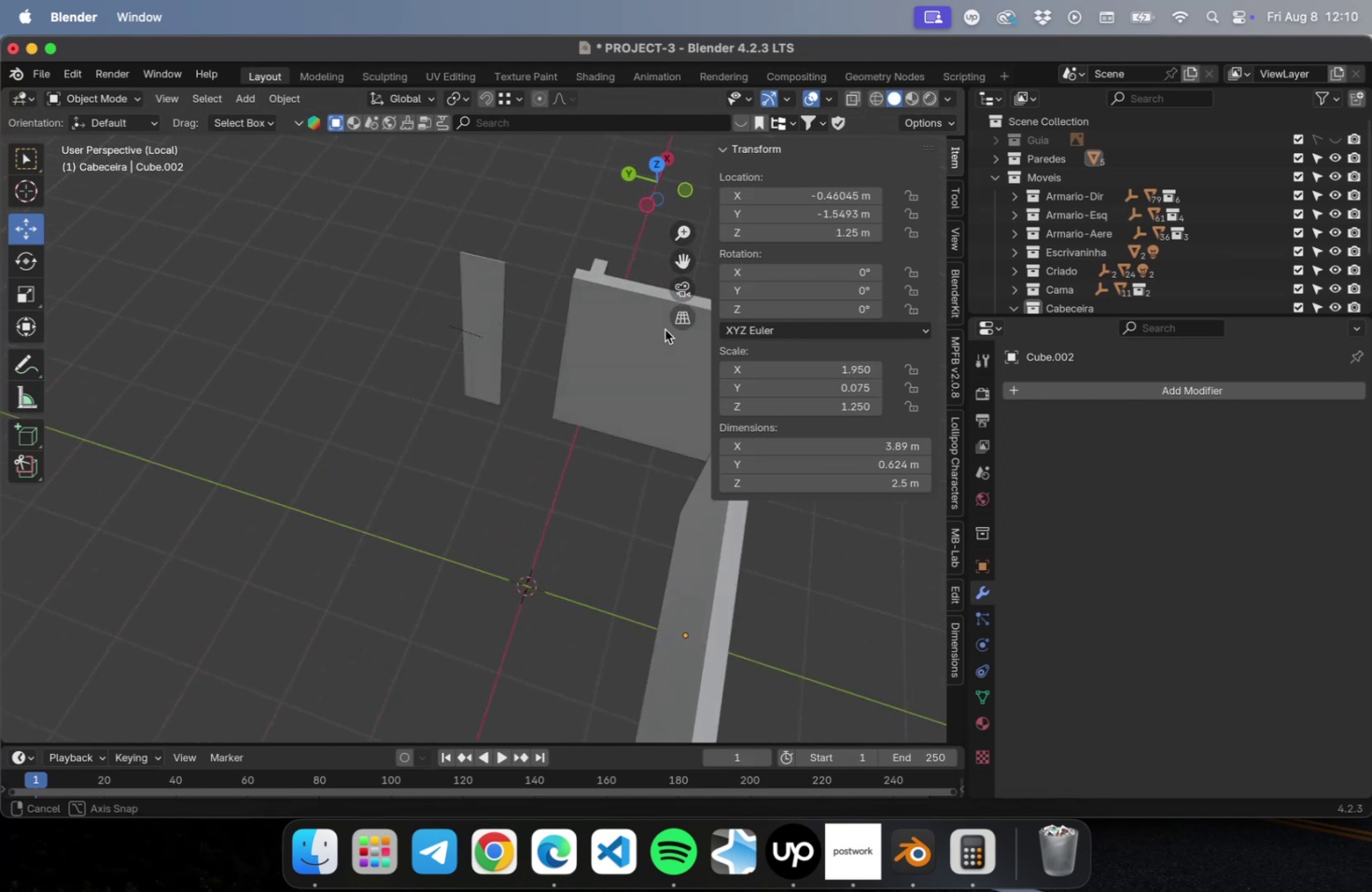 
key(Meta+S)
 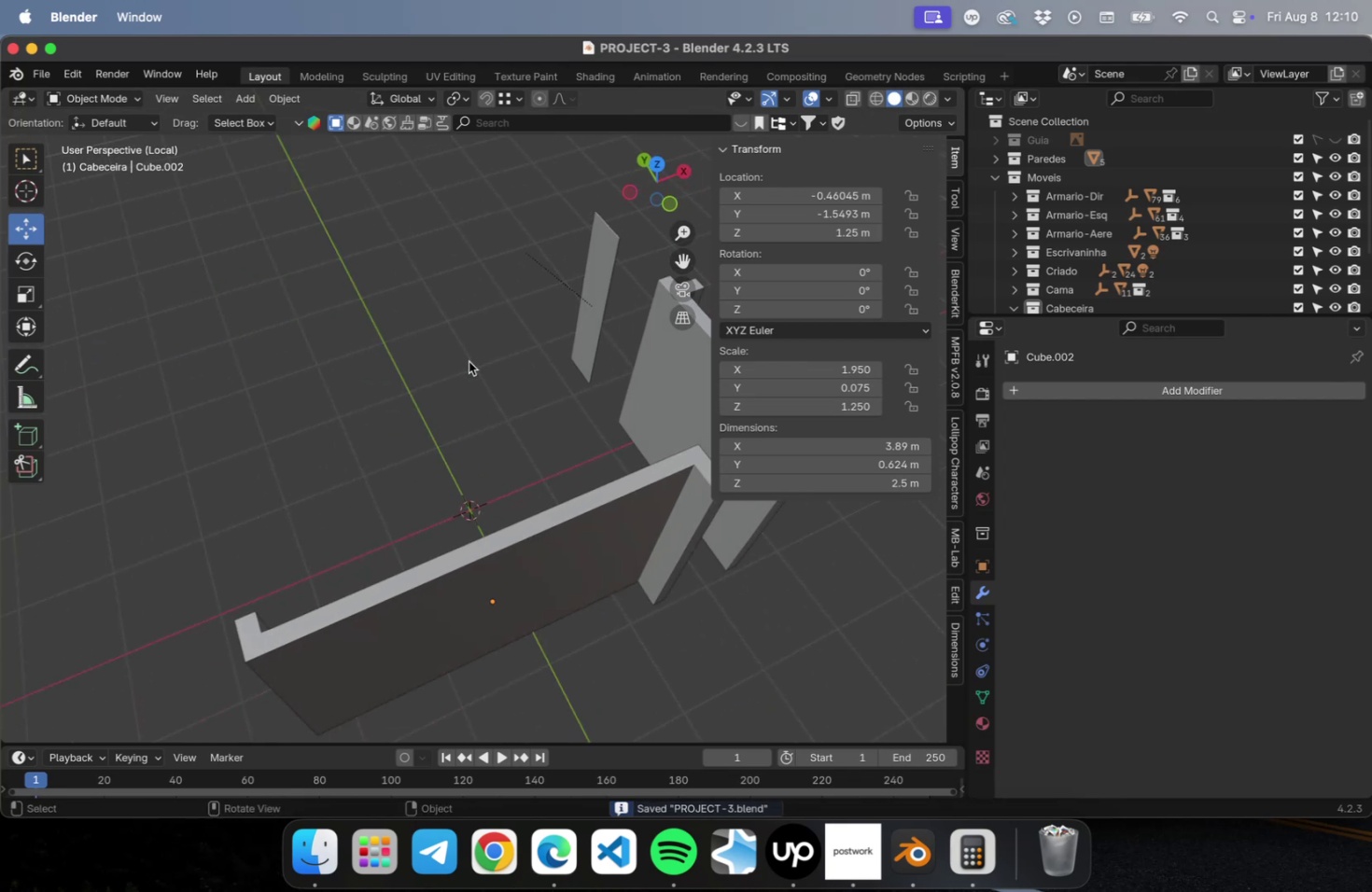 
key(NumLock)
 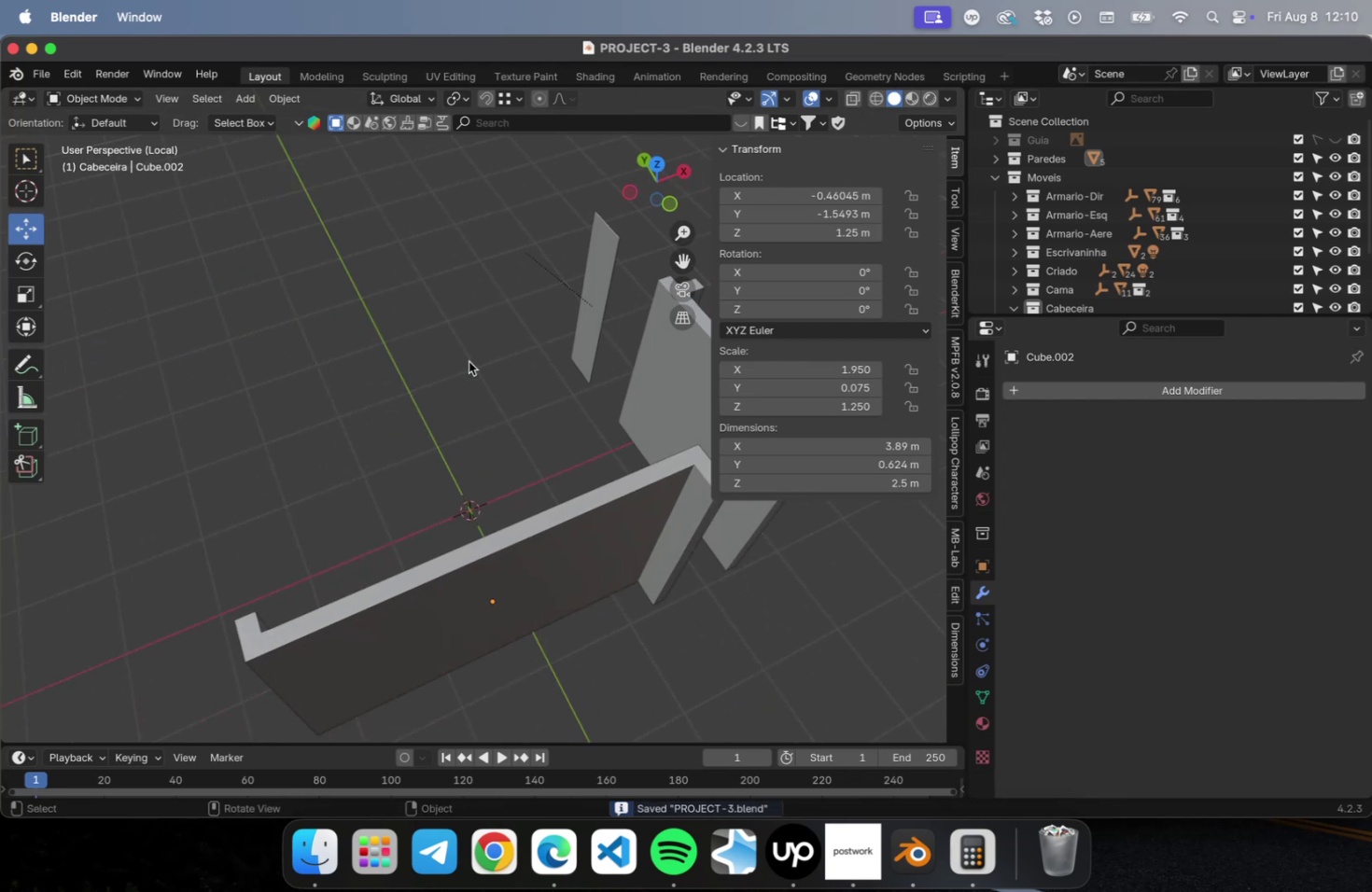 
key(NumpadDivide)
 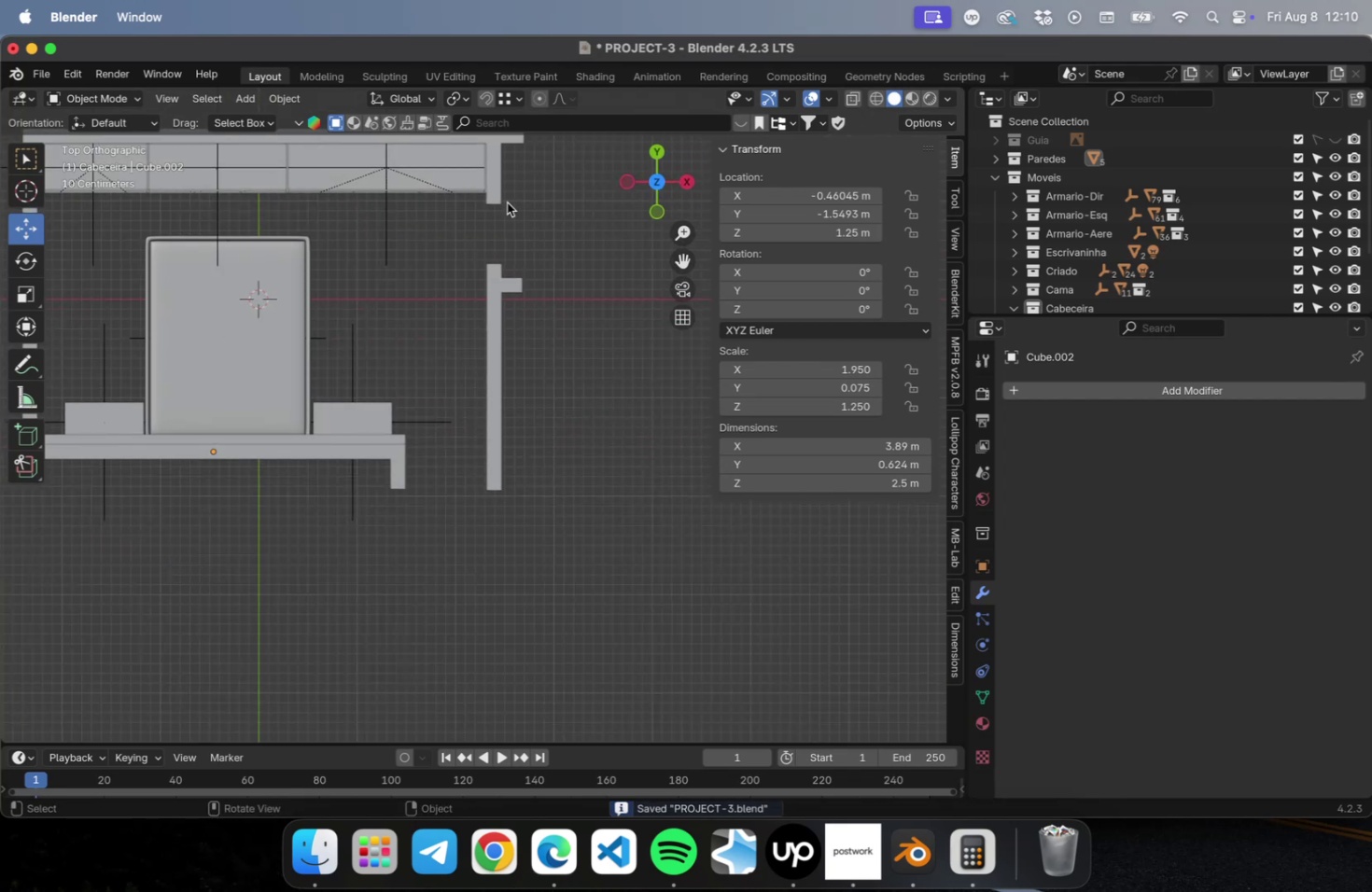 
left_click([501, 199])
 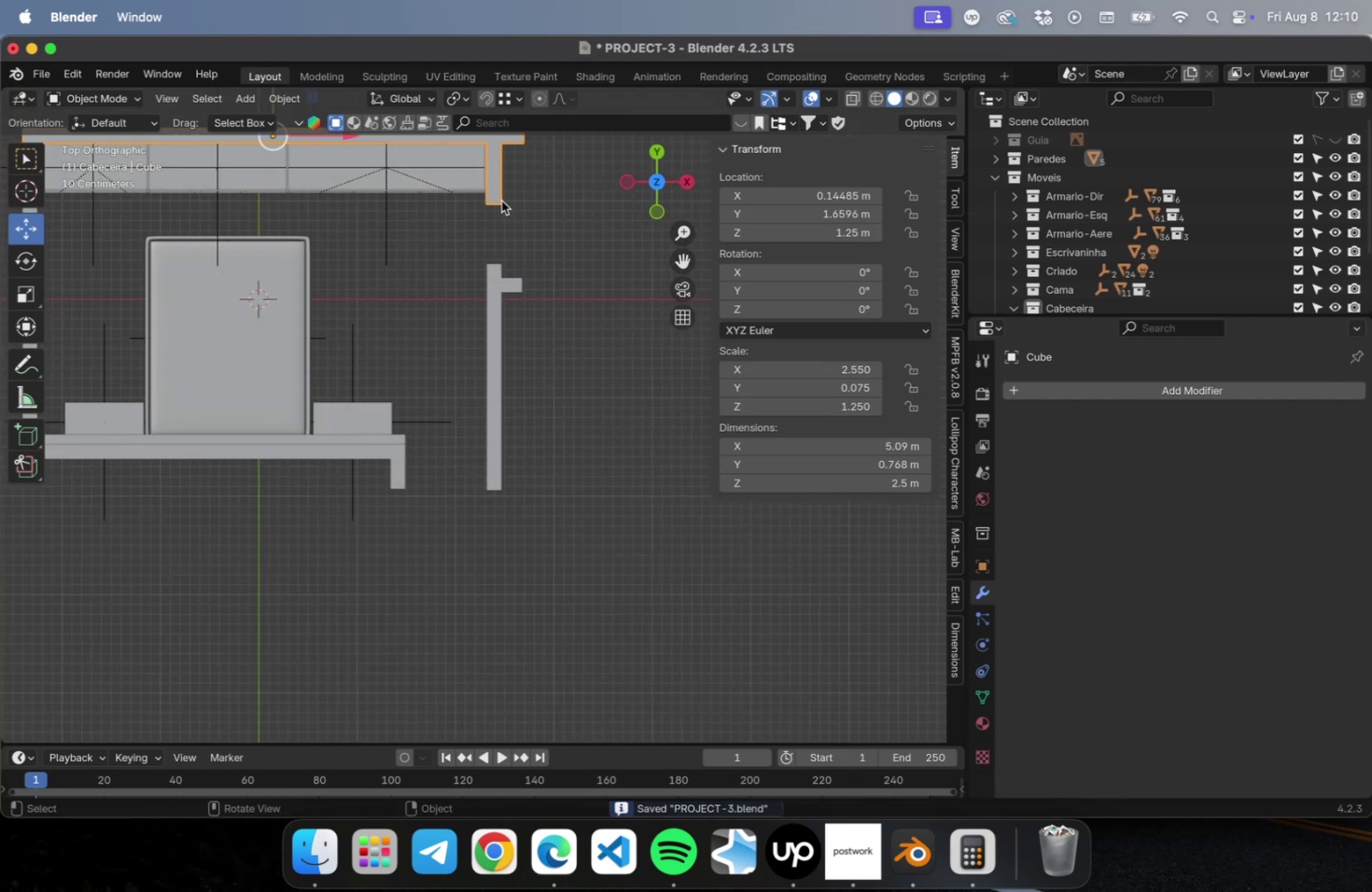 
hold_key(key=ShiftLeft, duration=1.45)
left_click([497, 333])
 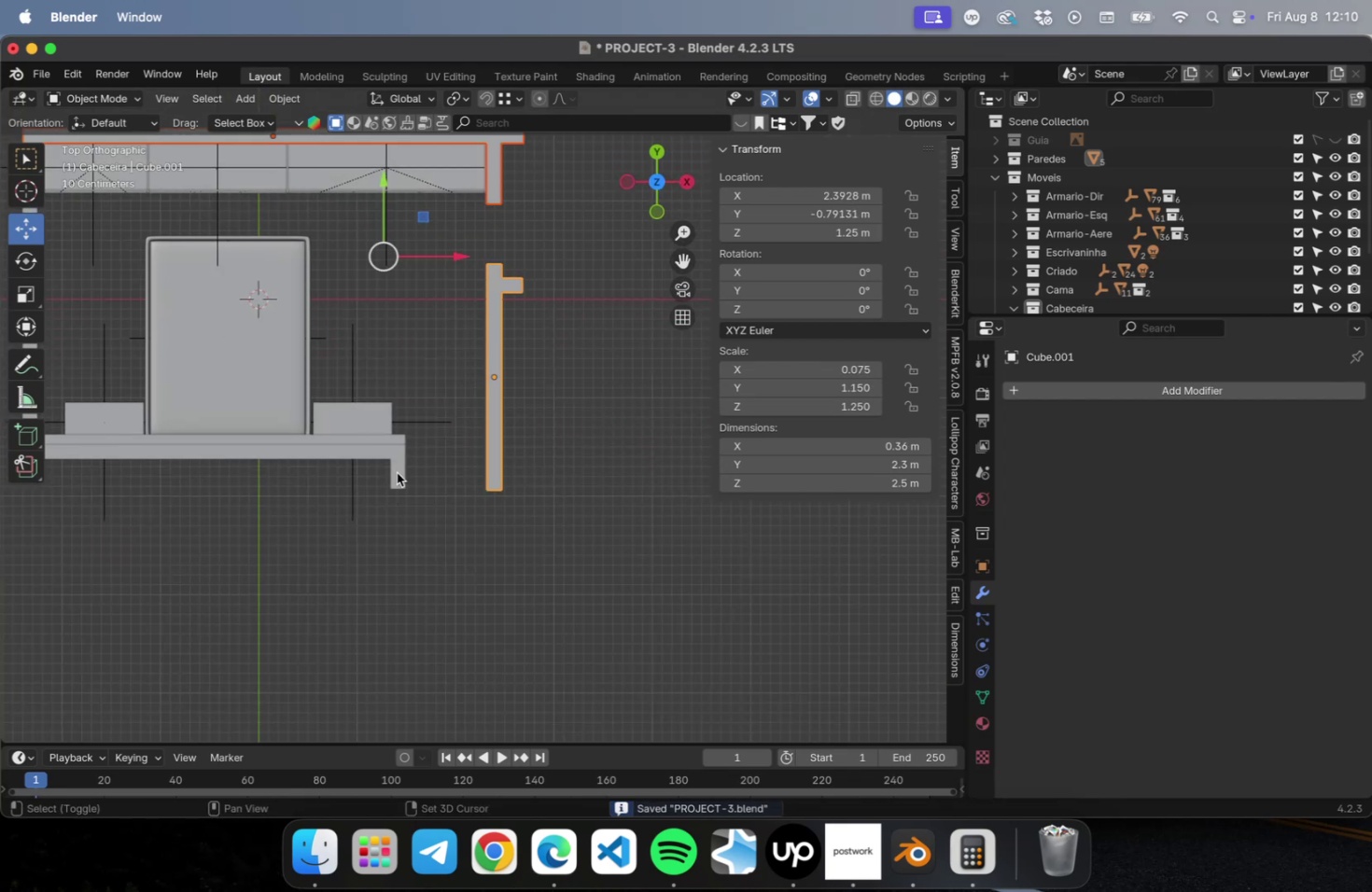 
left_click([399, 471])
 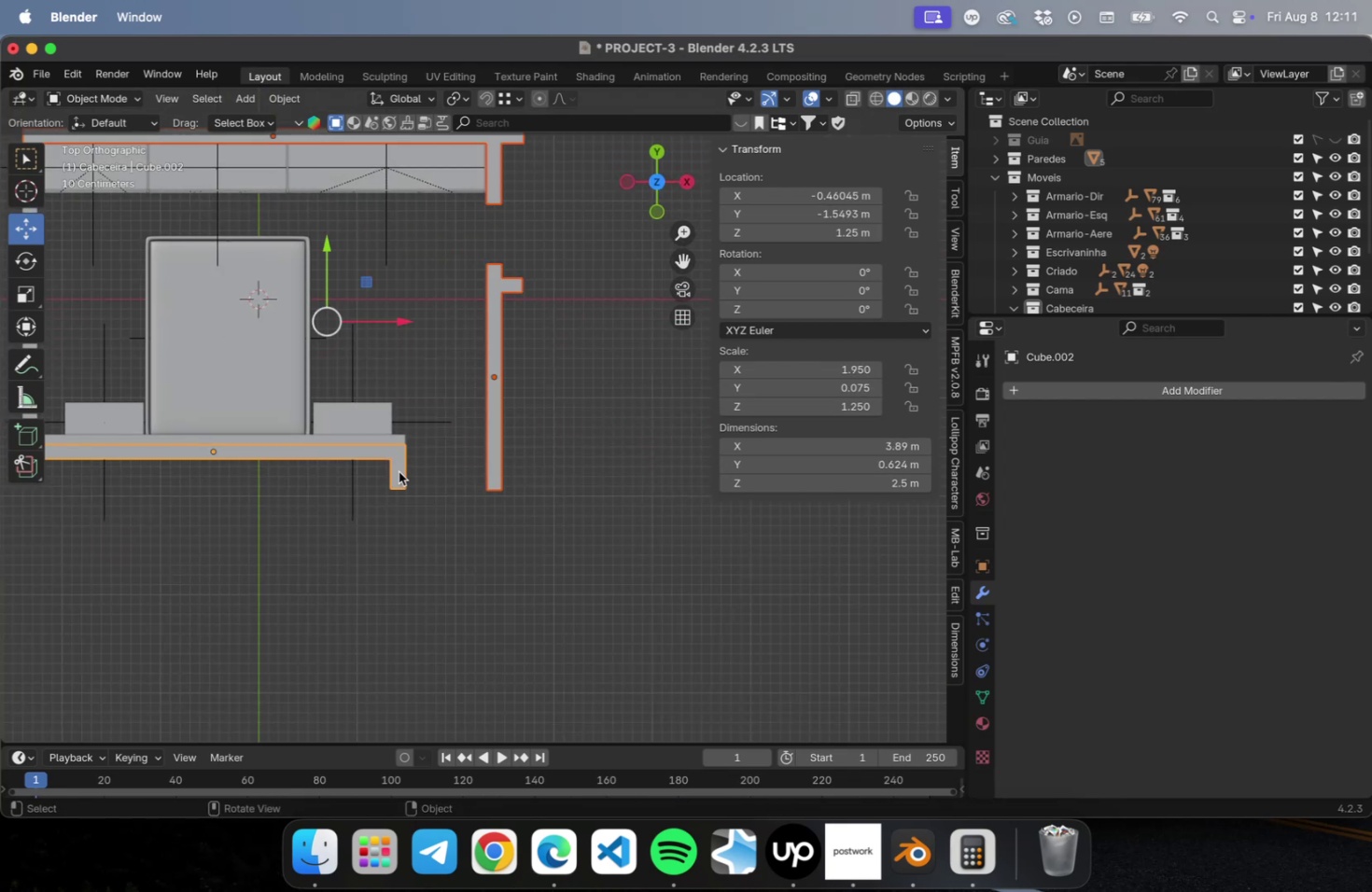 
hold_key(key=ShiftLeft, duration=0.58)
 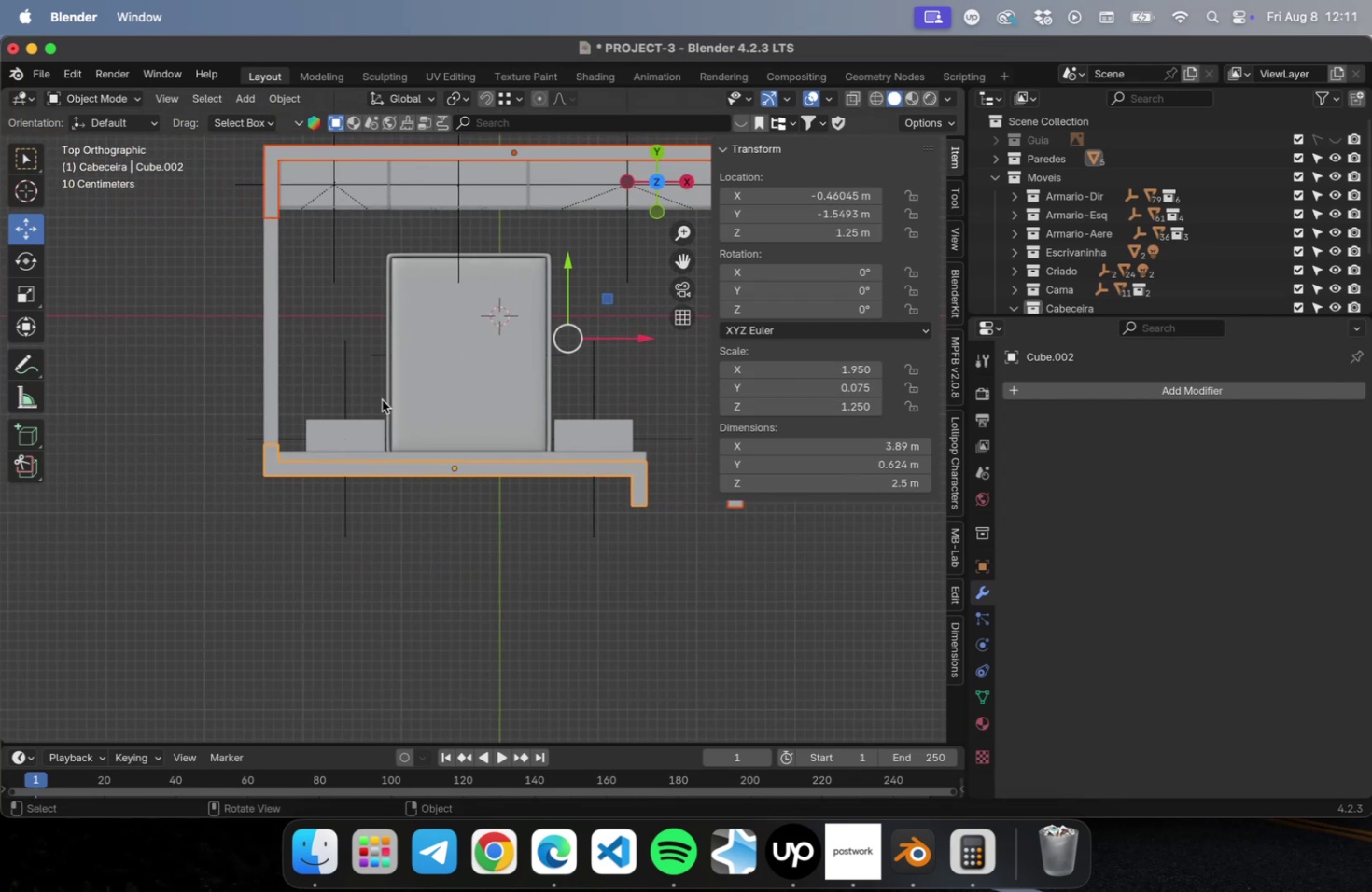 
hold_key(key=ShiftLeft, duration=0.94)
left_click([278, 354])
 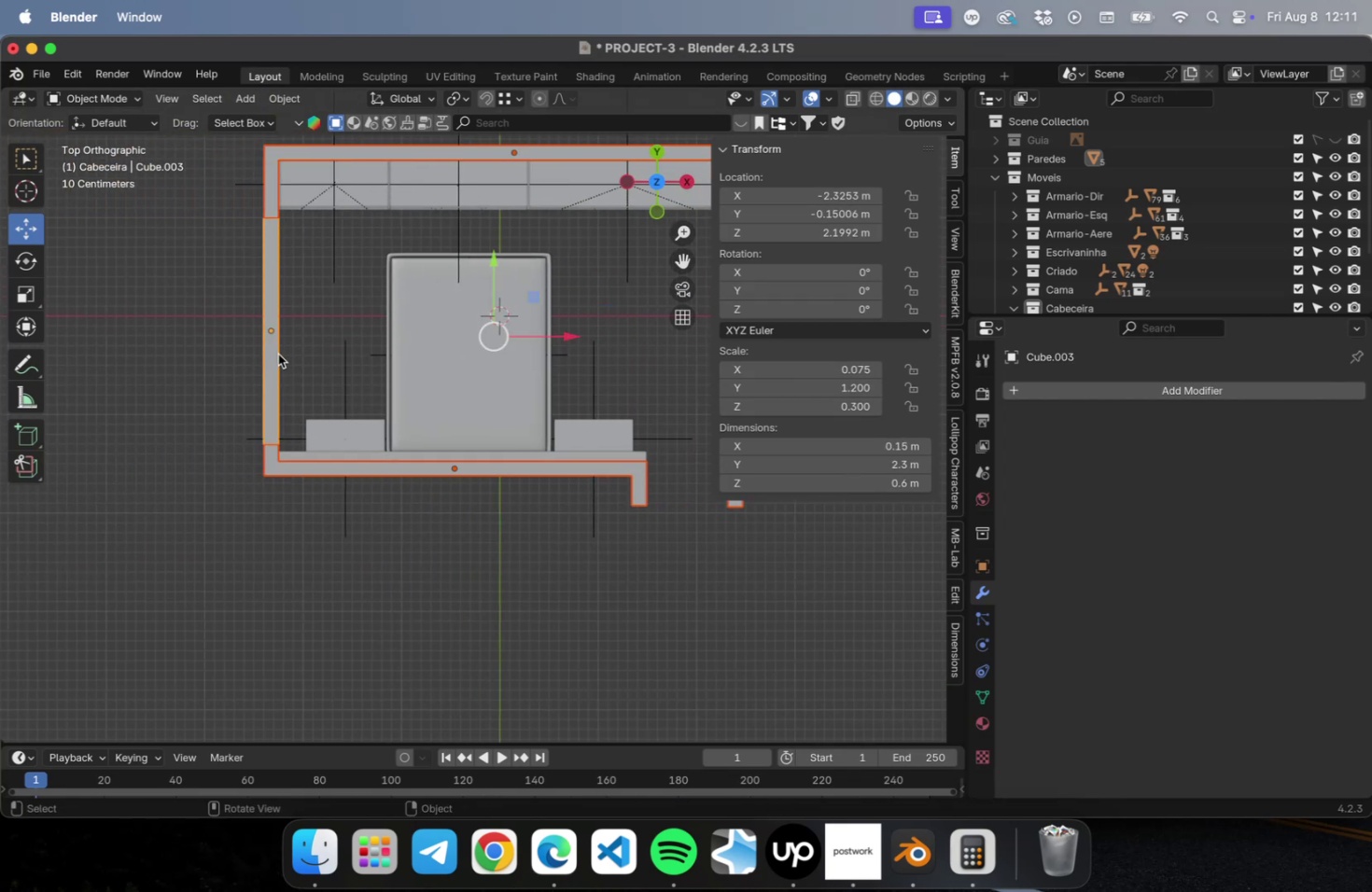 
key(NumLock)
 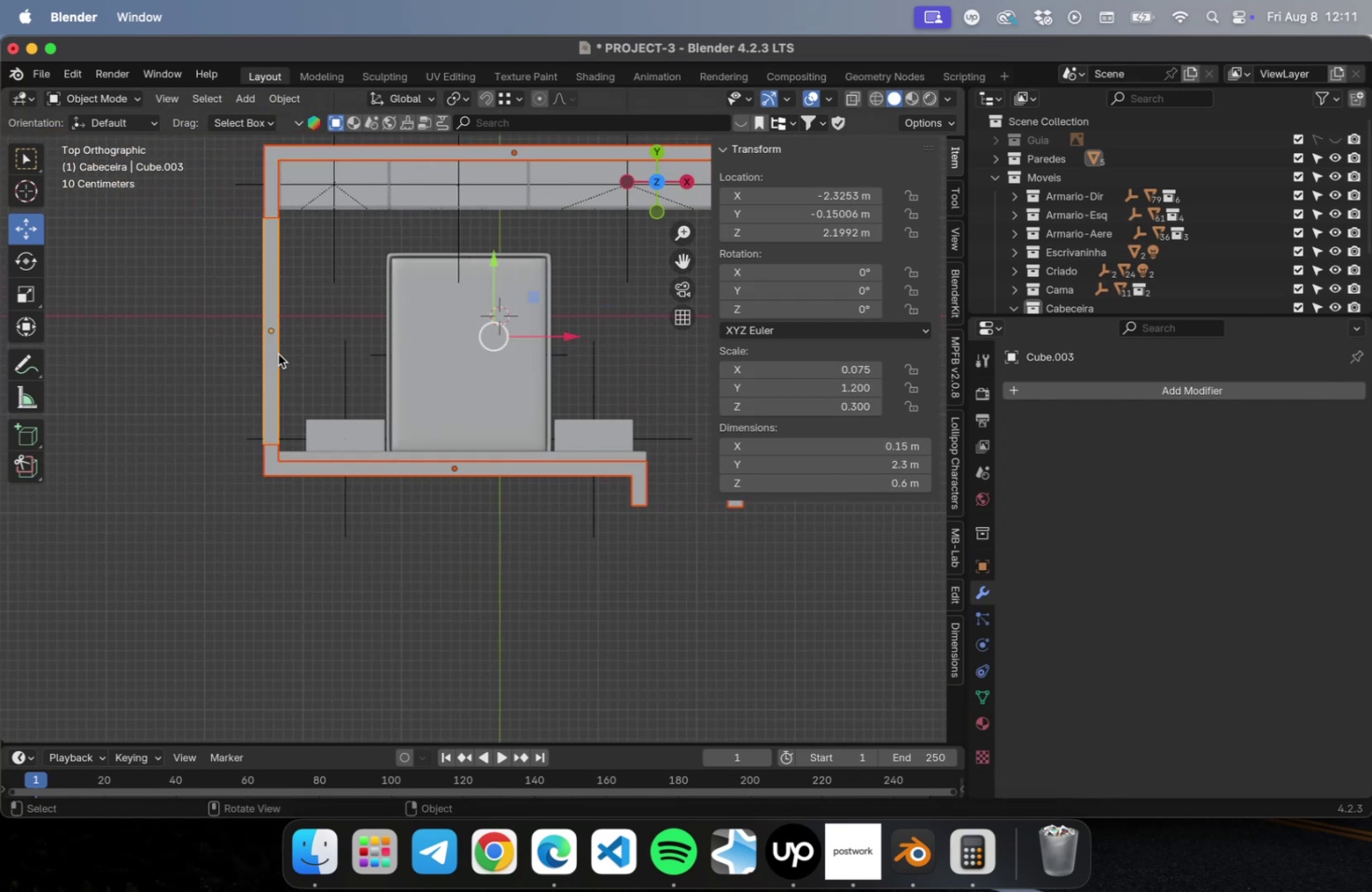 
key(NumpadDivide)
 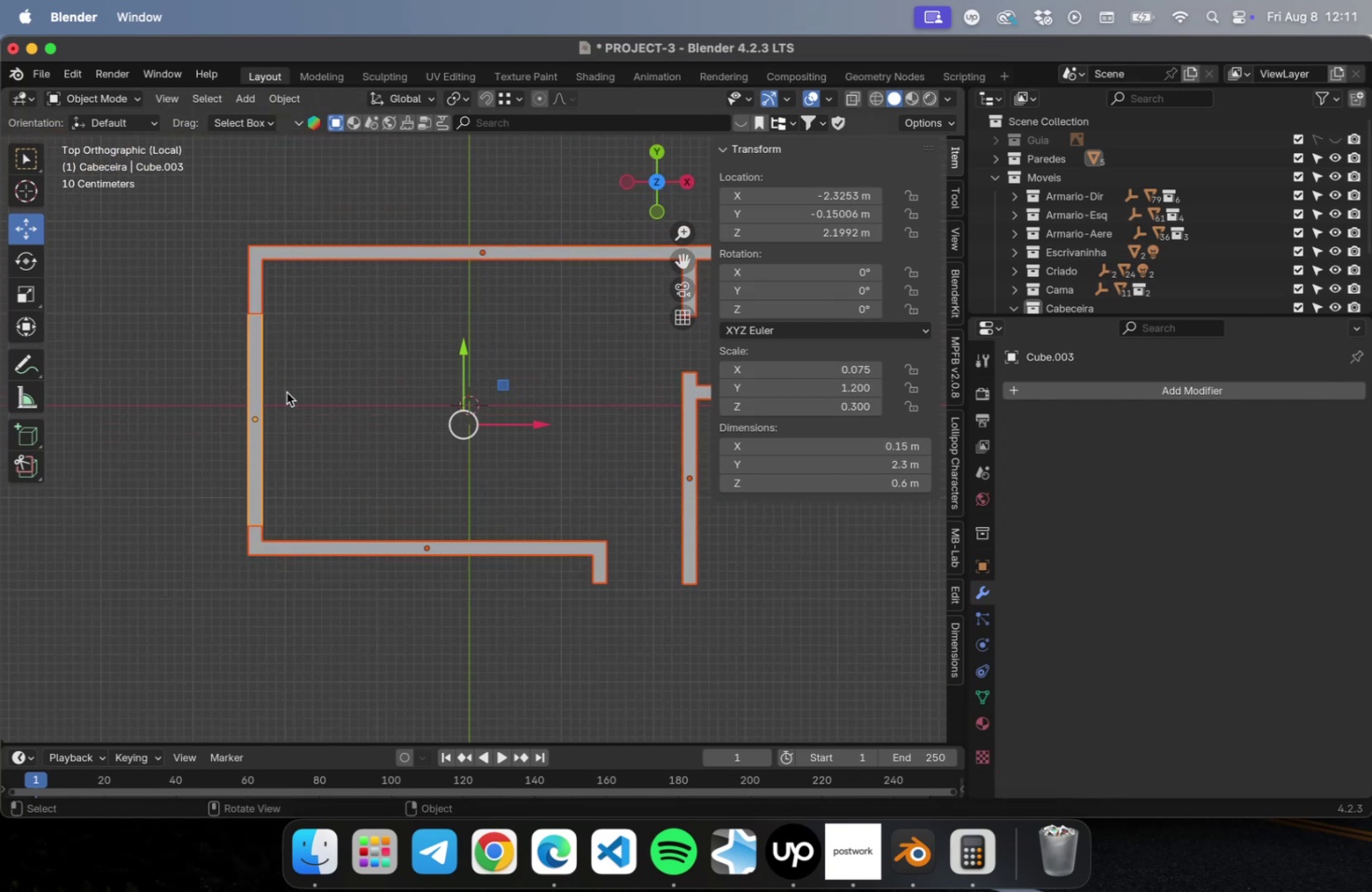 
key(Meta+CommandLeft)
 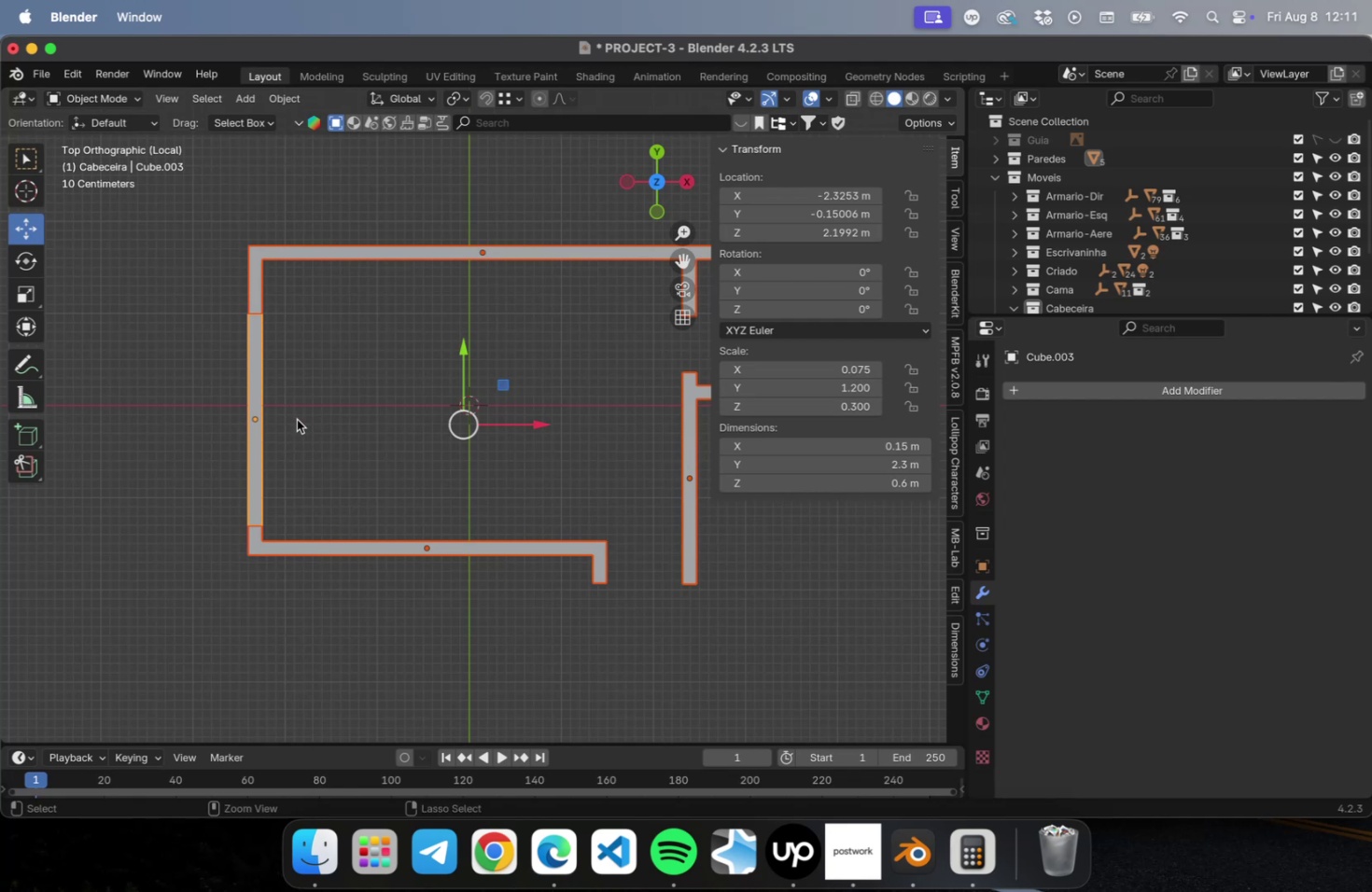 
key(Meta+S)
 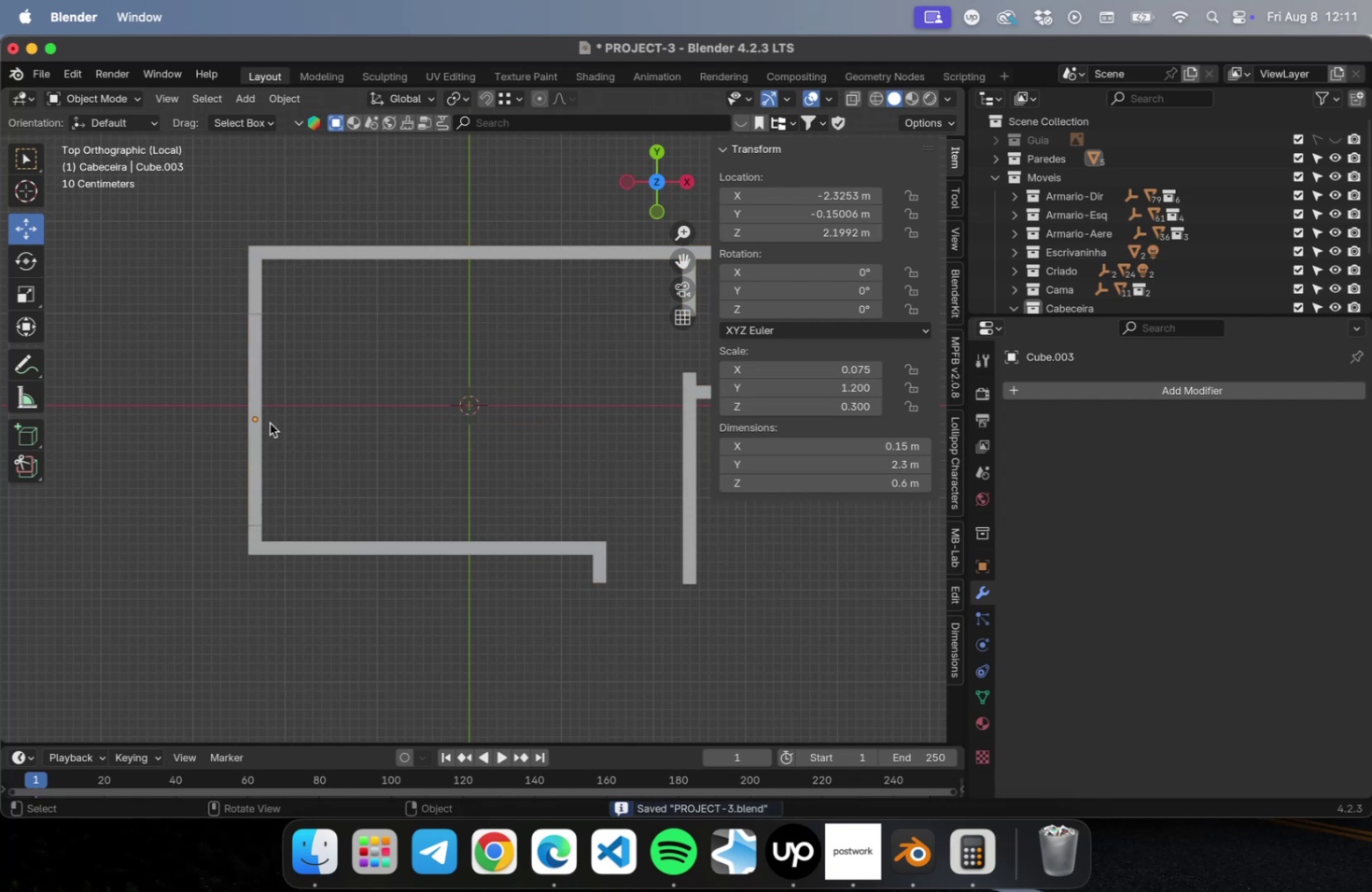 
left_click([259, 420])
 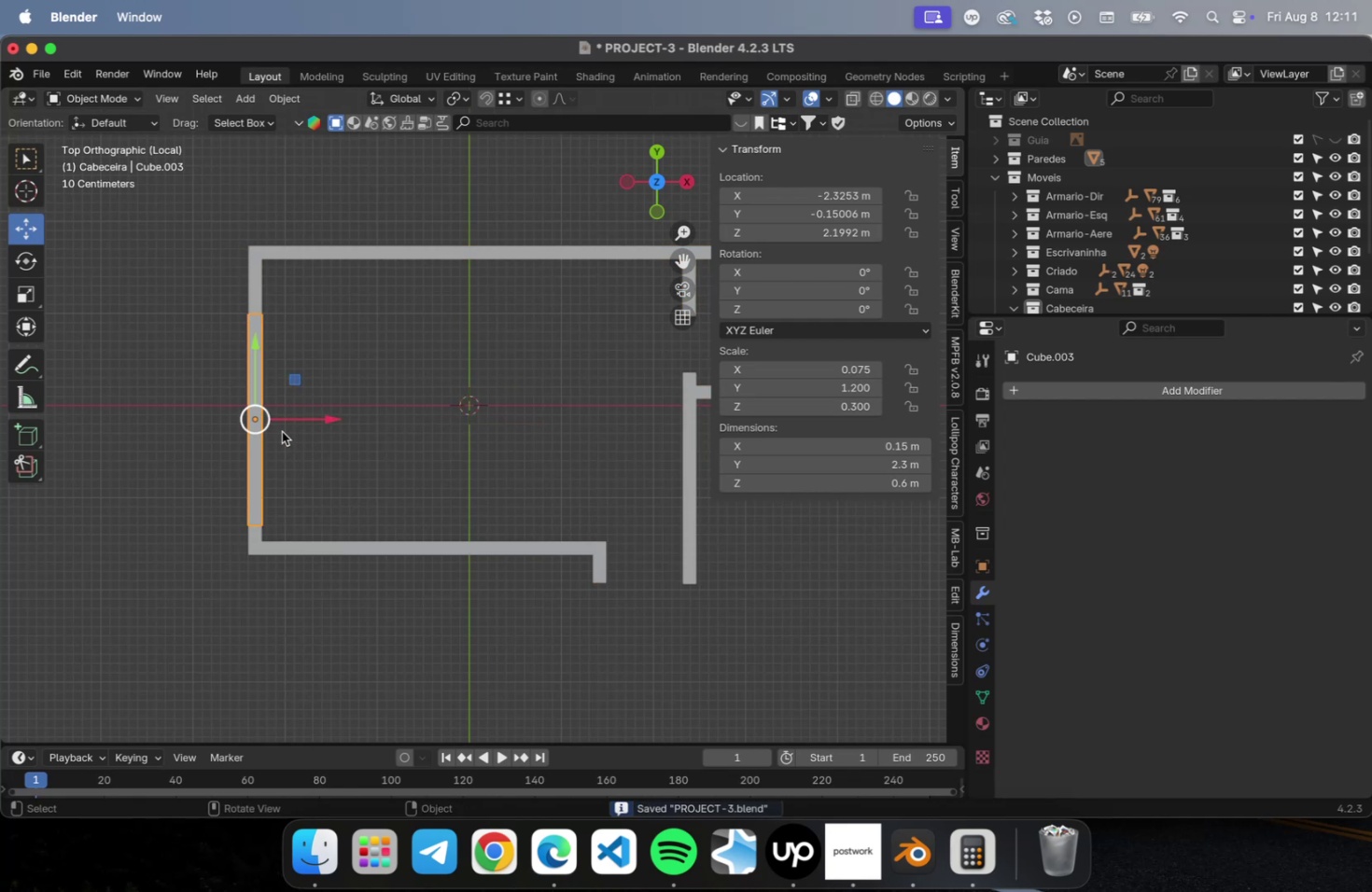 
hold_key(key=ShiftLeft, duration=0.49)
 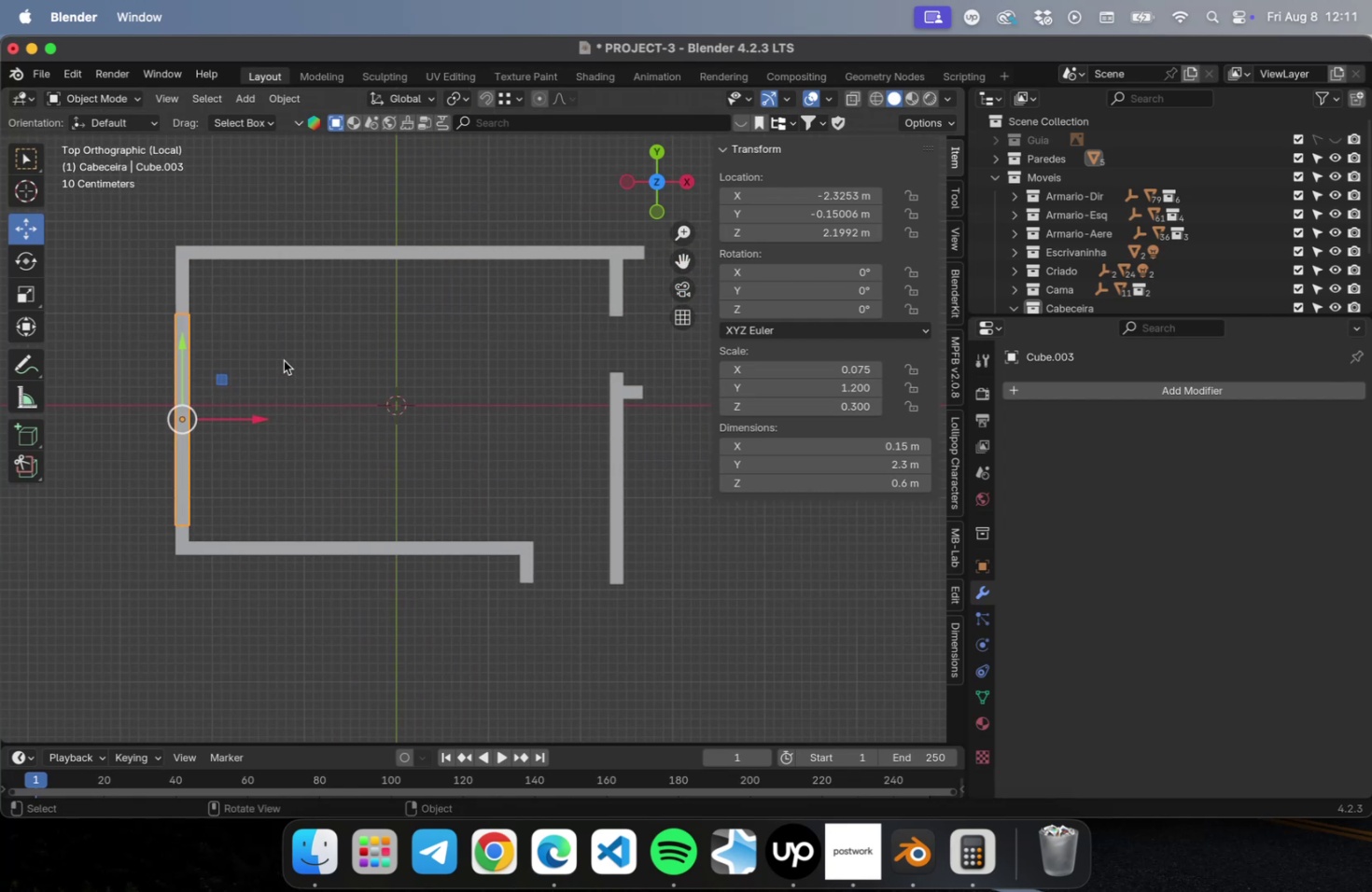 
type(FxDx)
 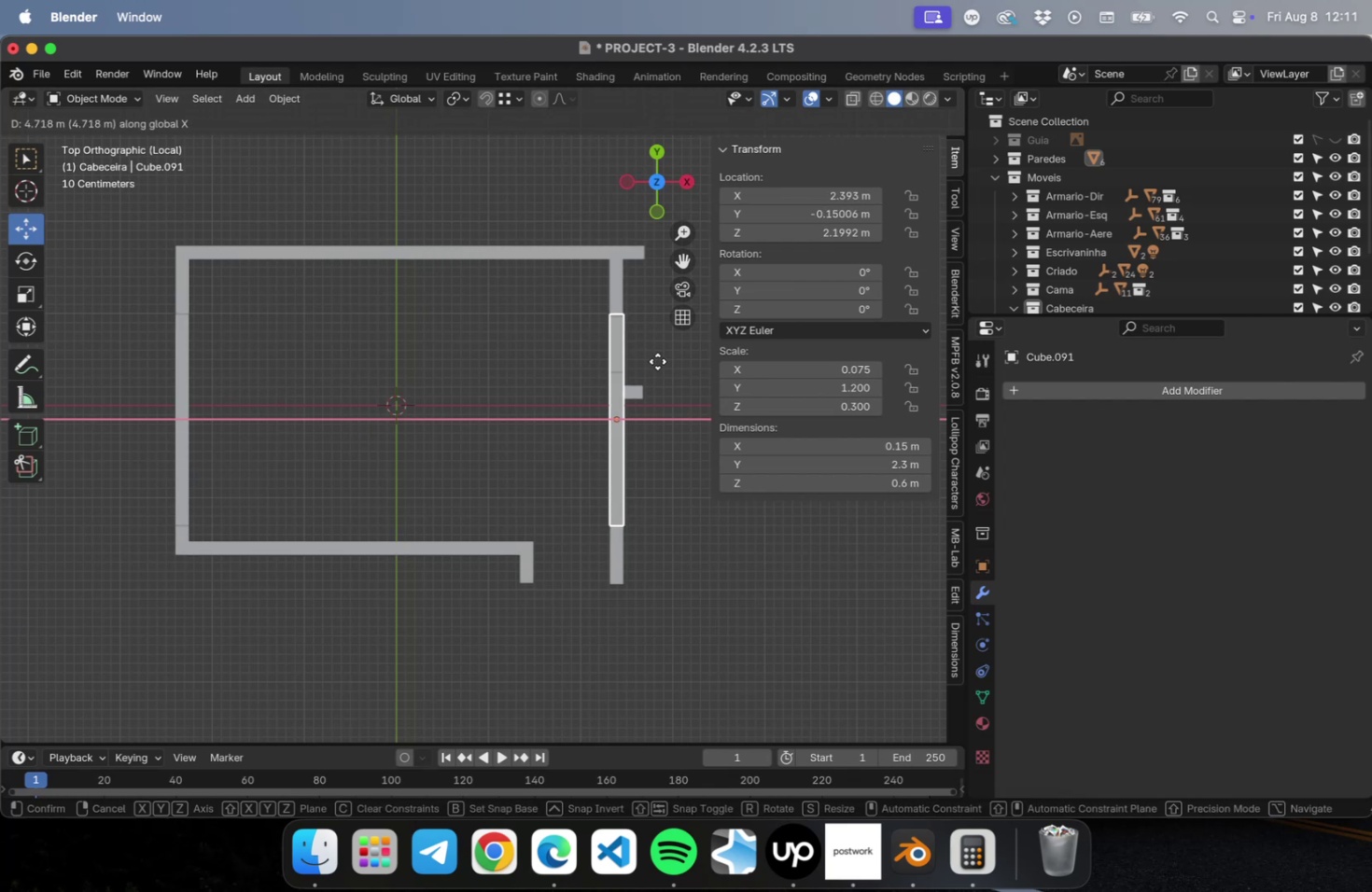 
left_click([657, 361])
 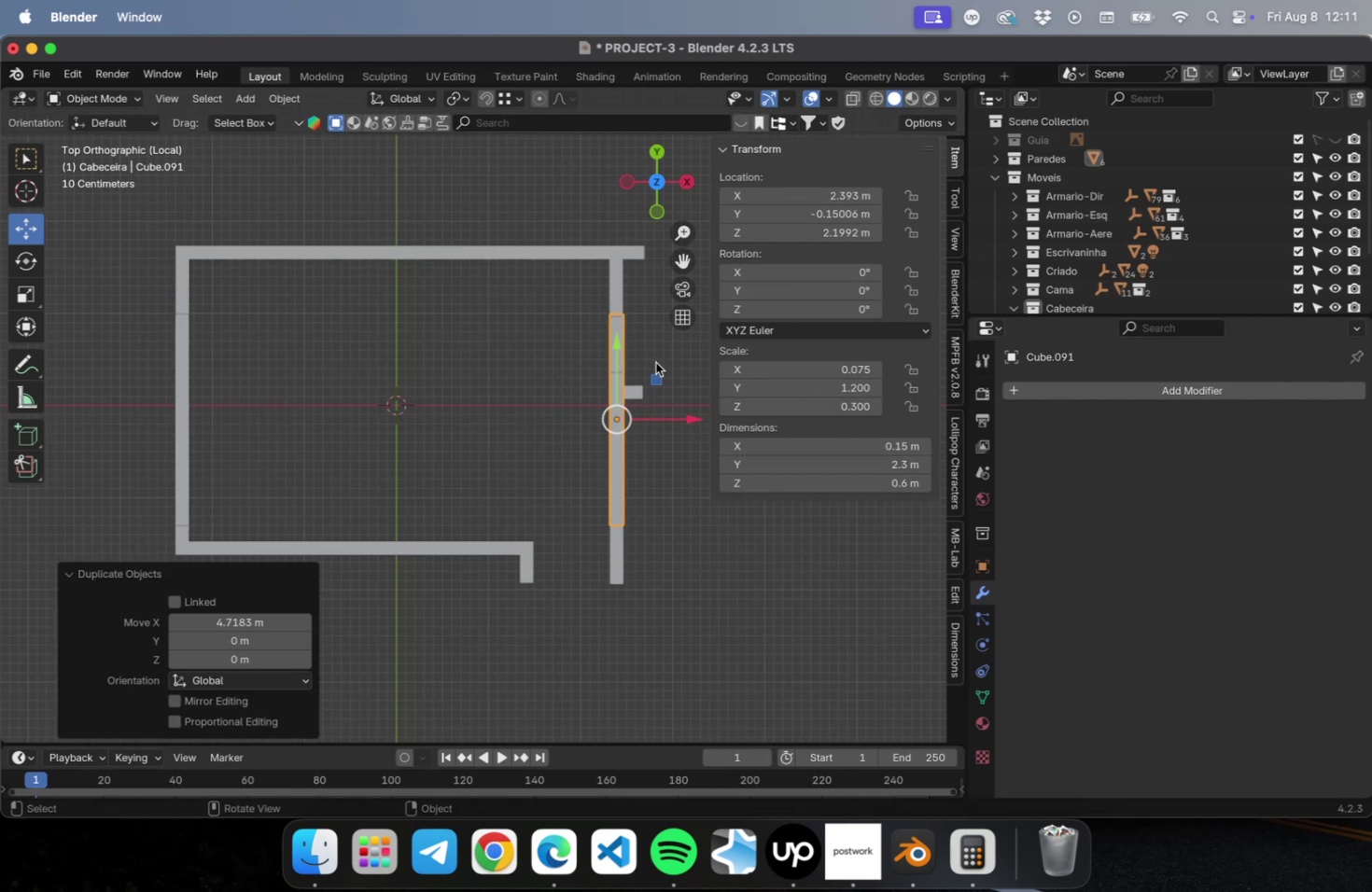 
hold_key(key=ShiftLeft, duration=0.35)
 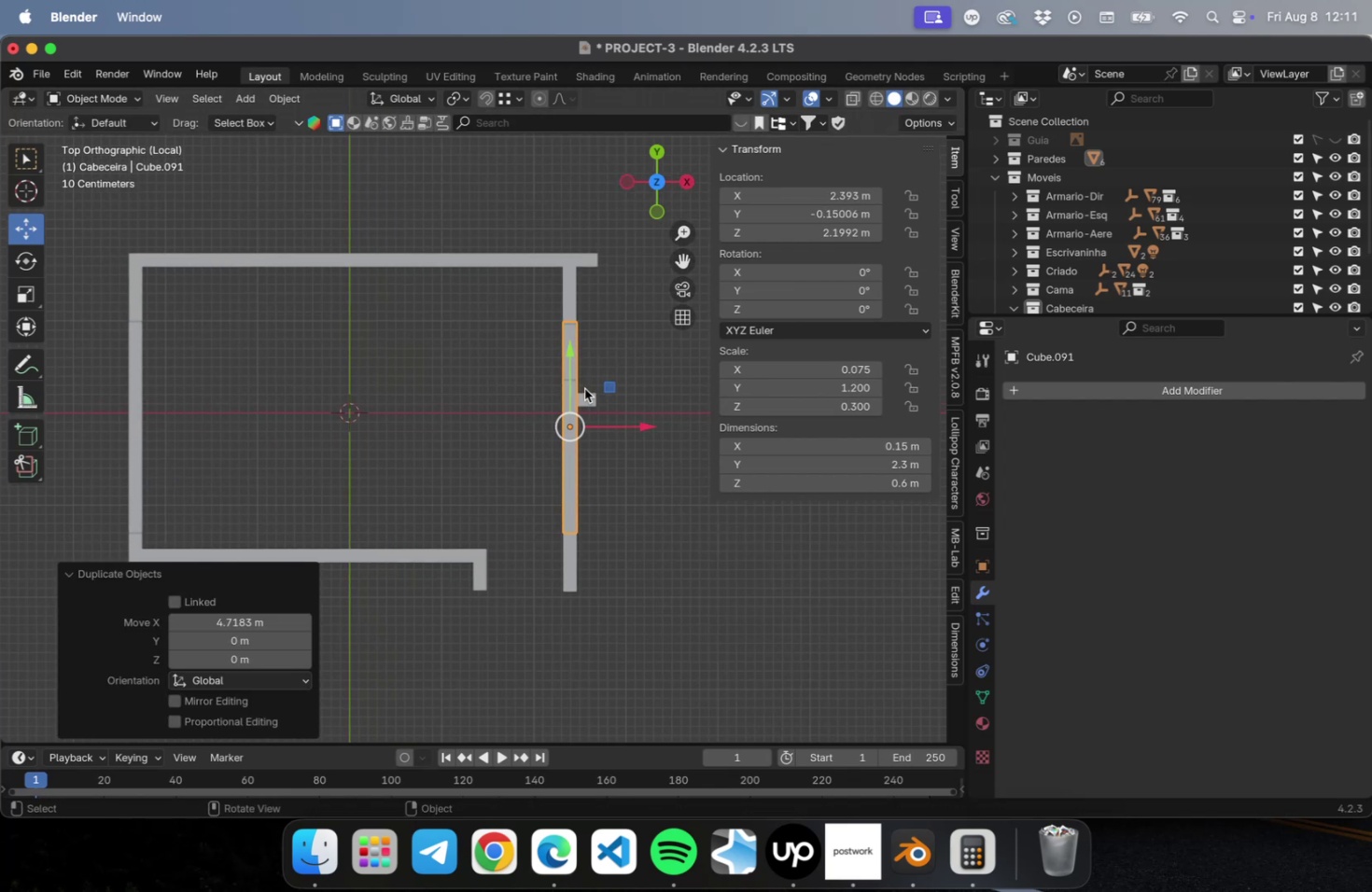 
key(NumLock)
 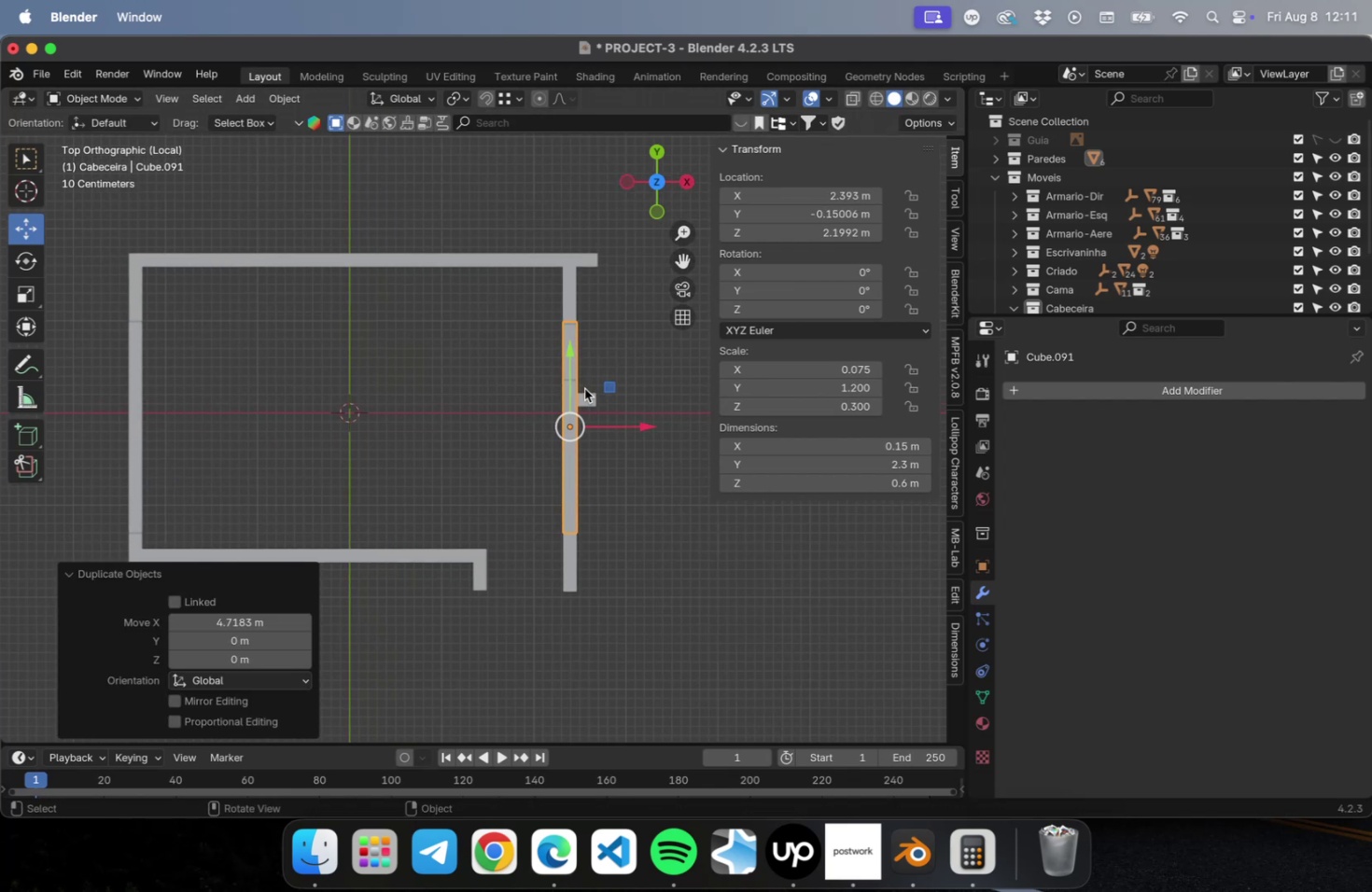 
key(NumpadDecimal)
 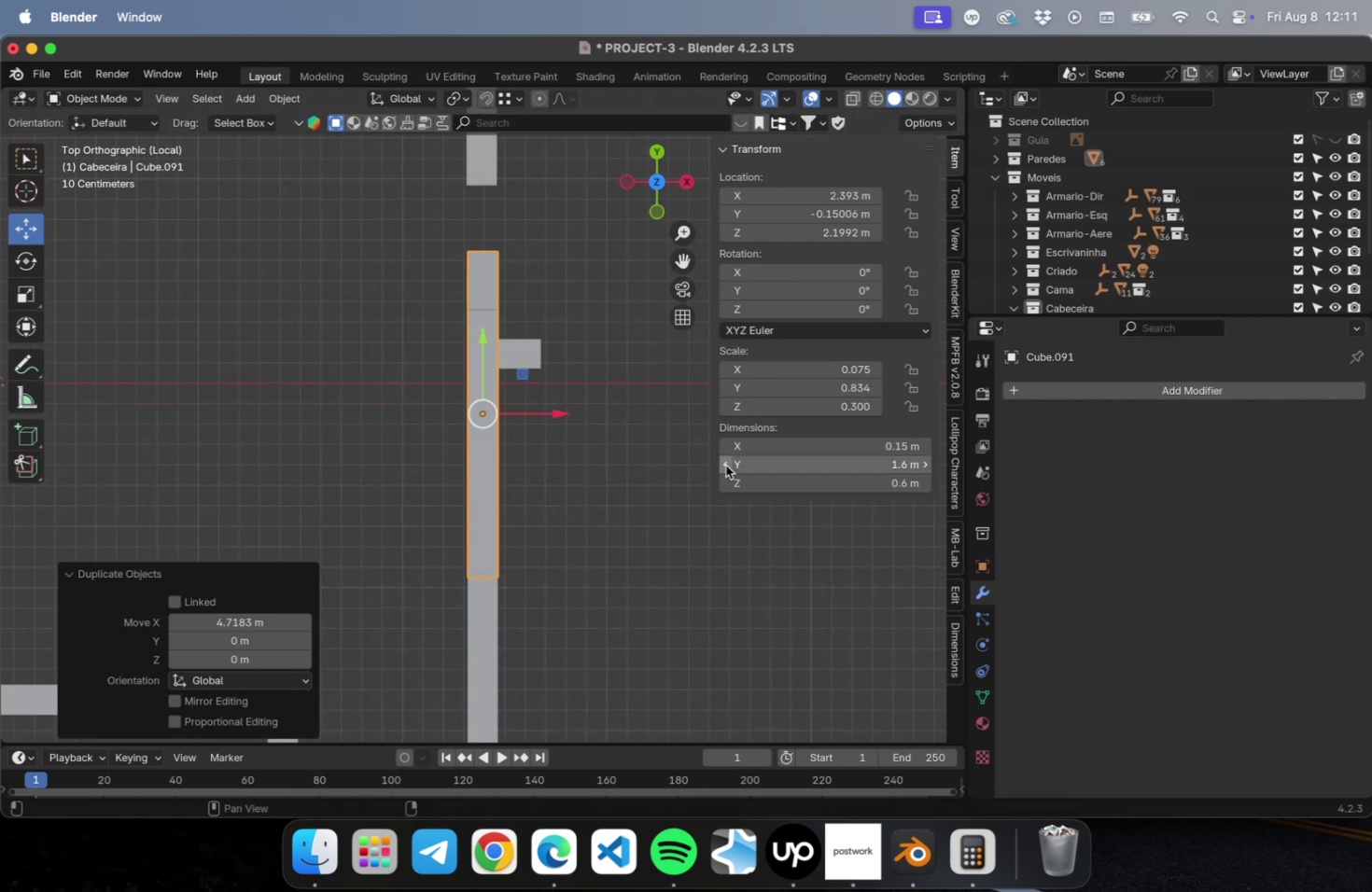 
wait(5.92)
 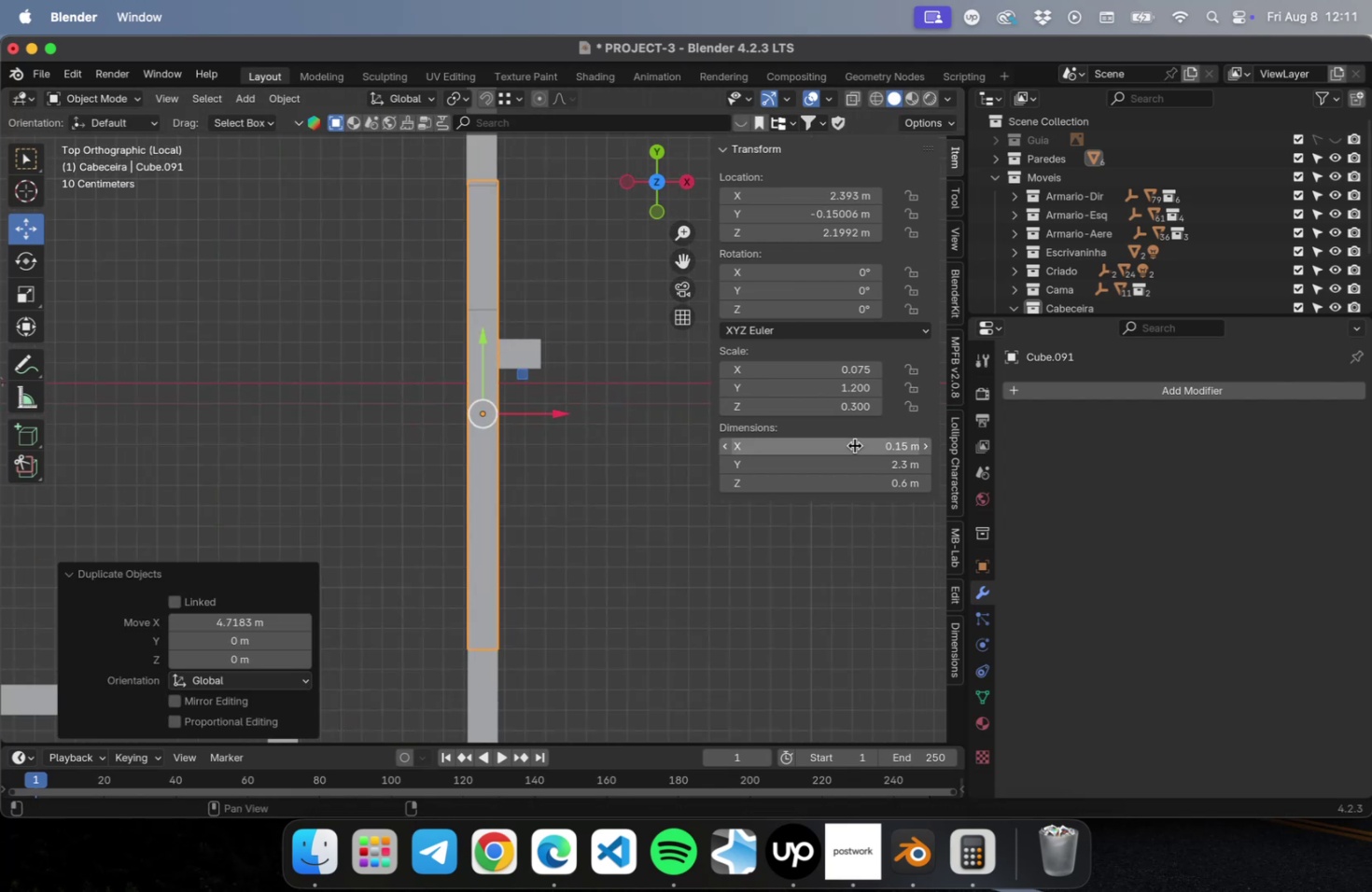 
left_click_drag(start_coordinate=[483, 346], to_coordinate=[485, 174])
 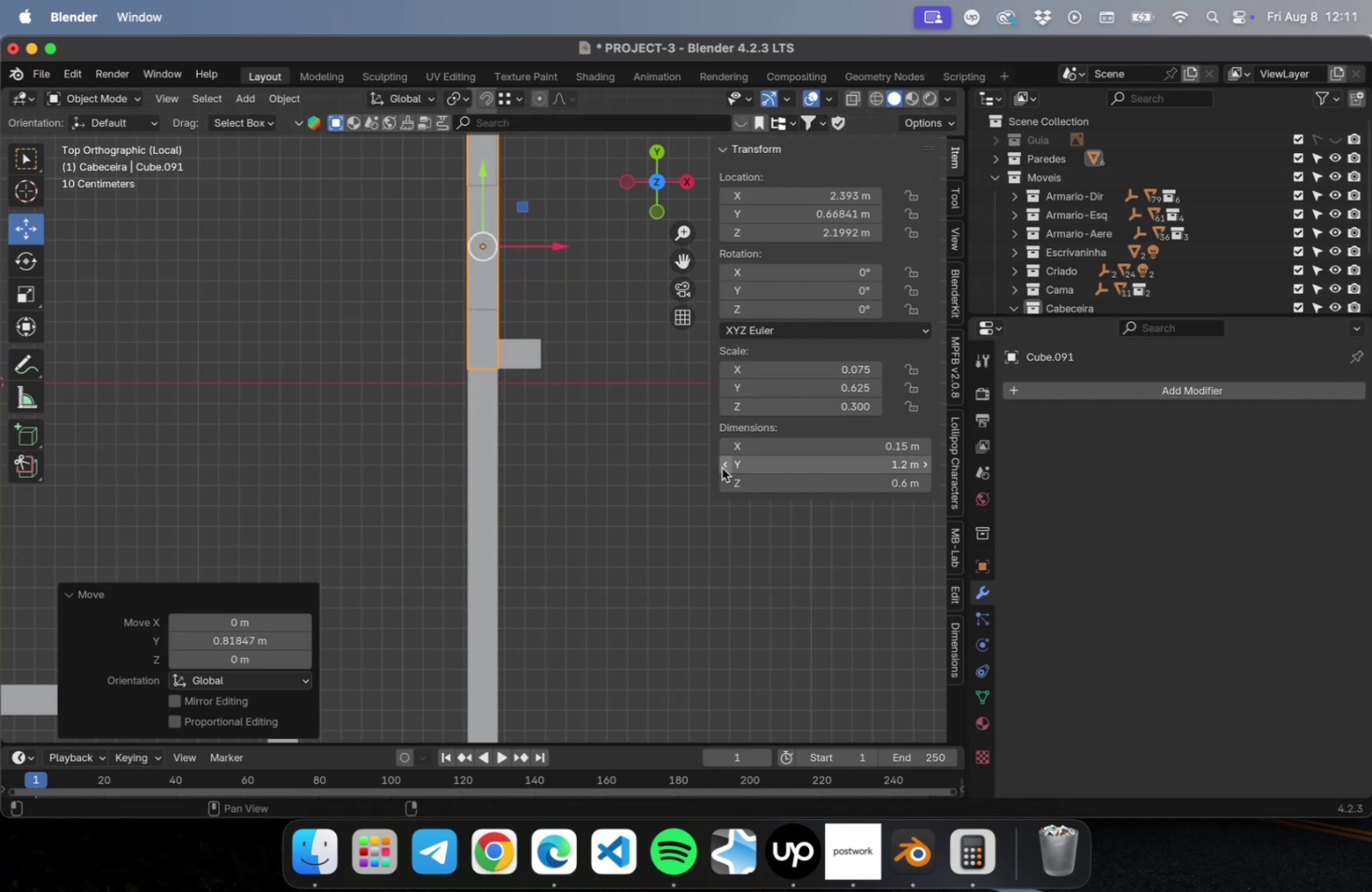 
double_click([722, 467])
 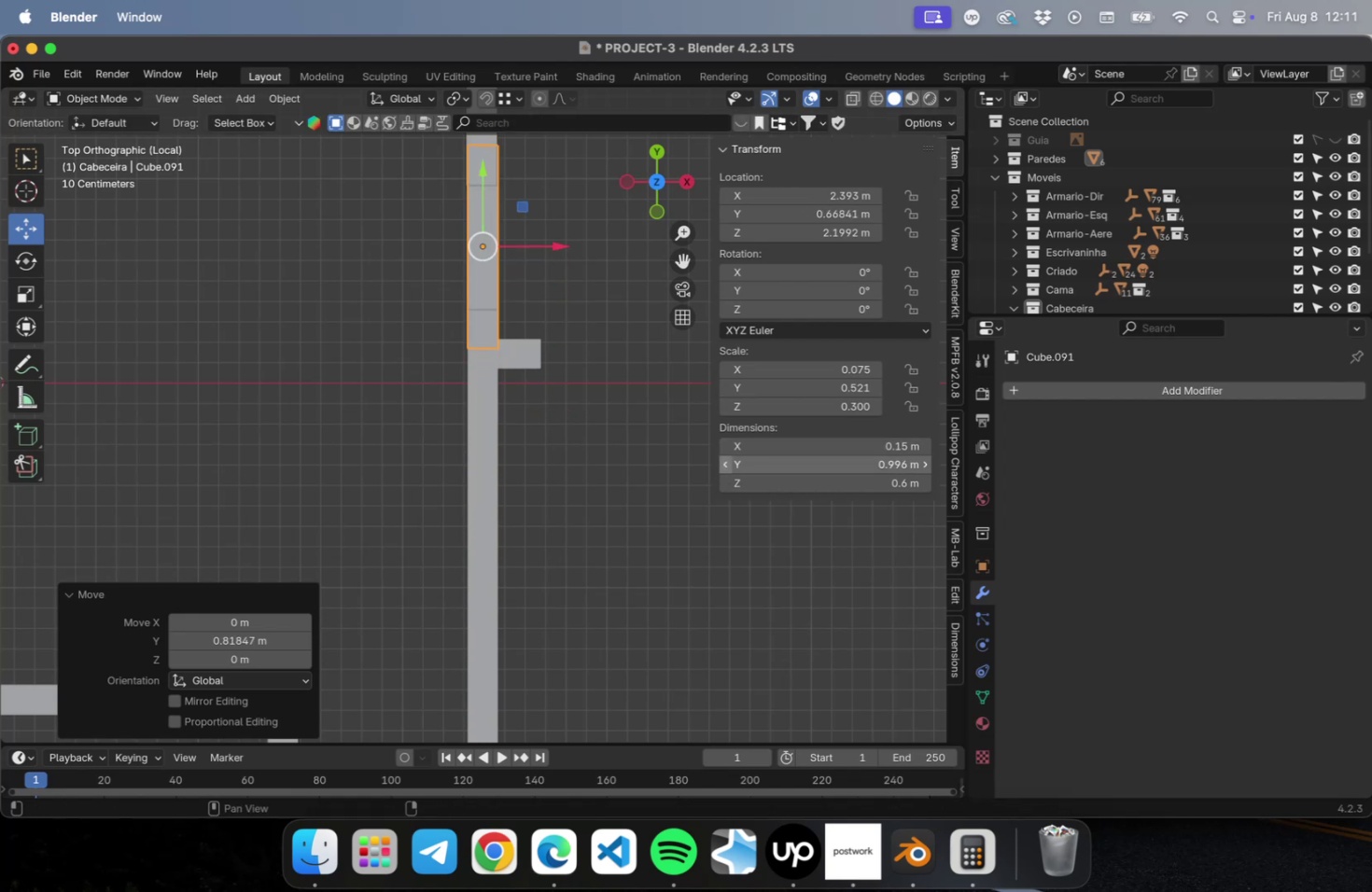 
triple_click([722, 467])
 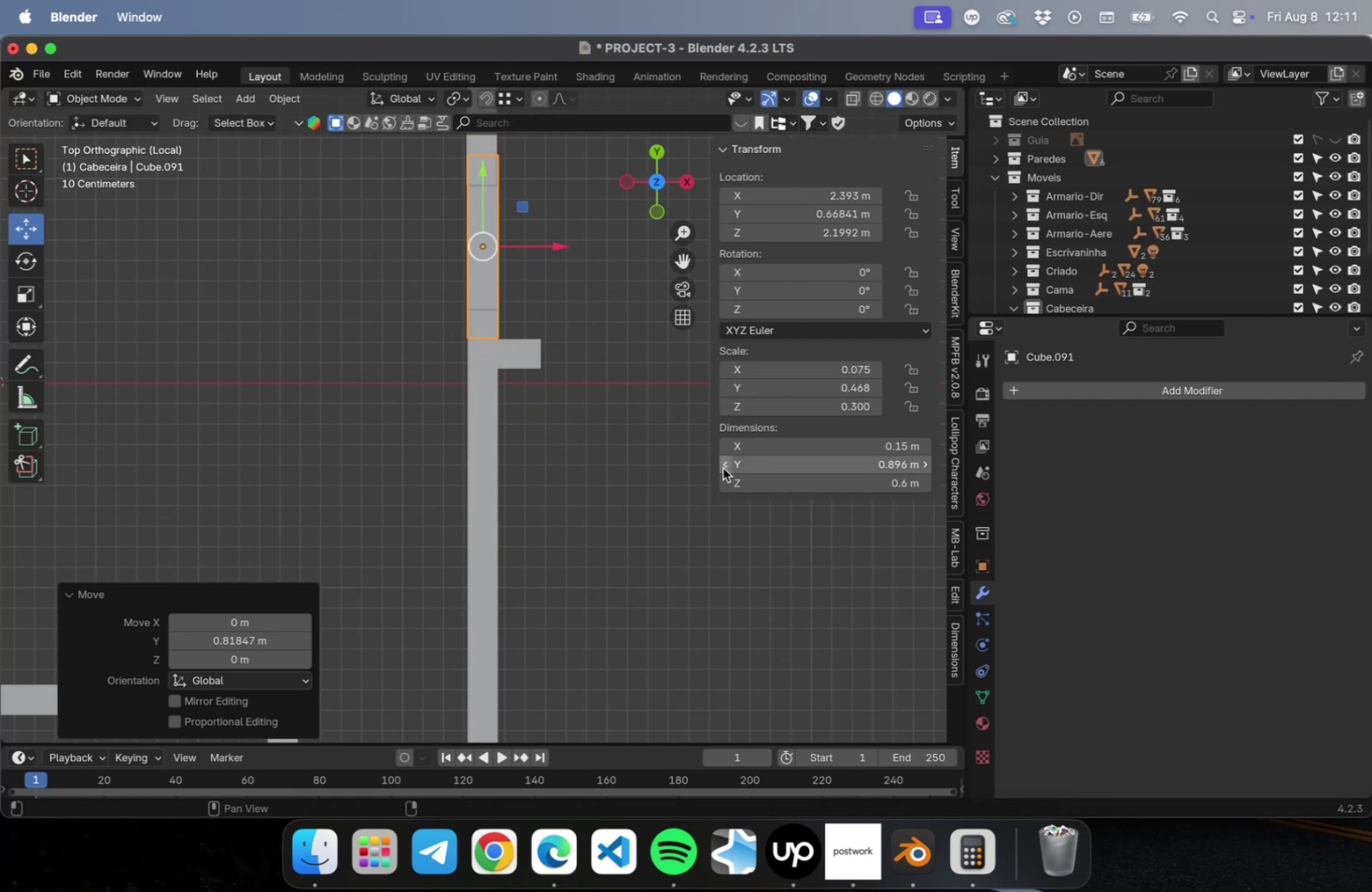 
triple_click([722, 467])
 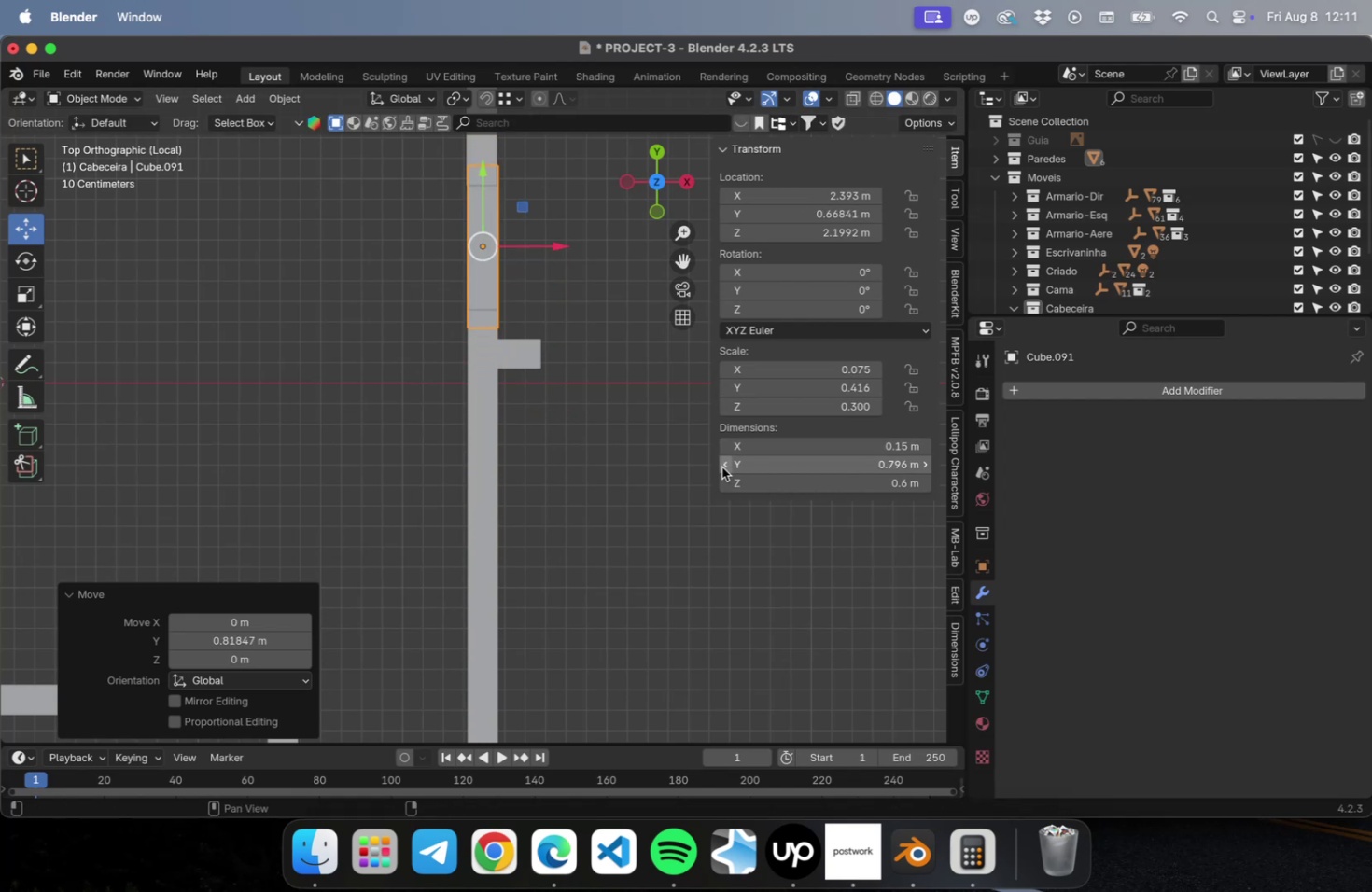 
triple_click([721, 467])
 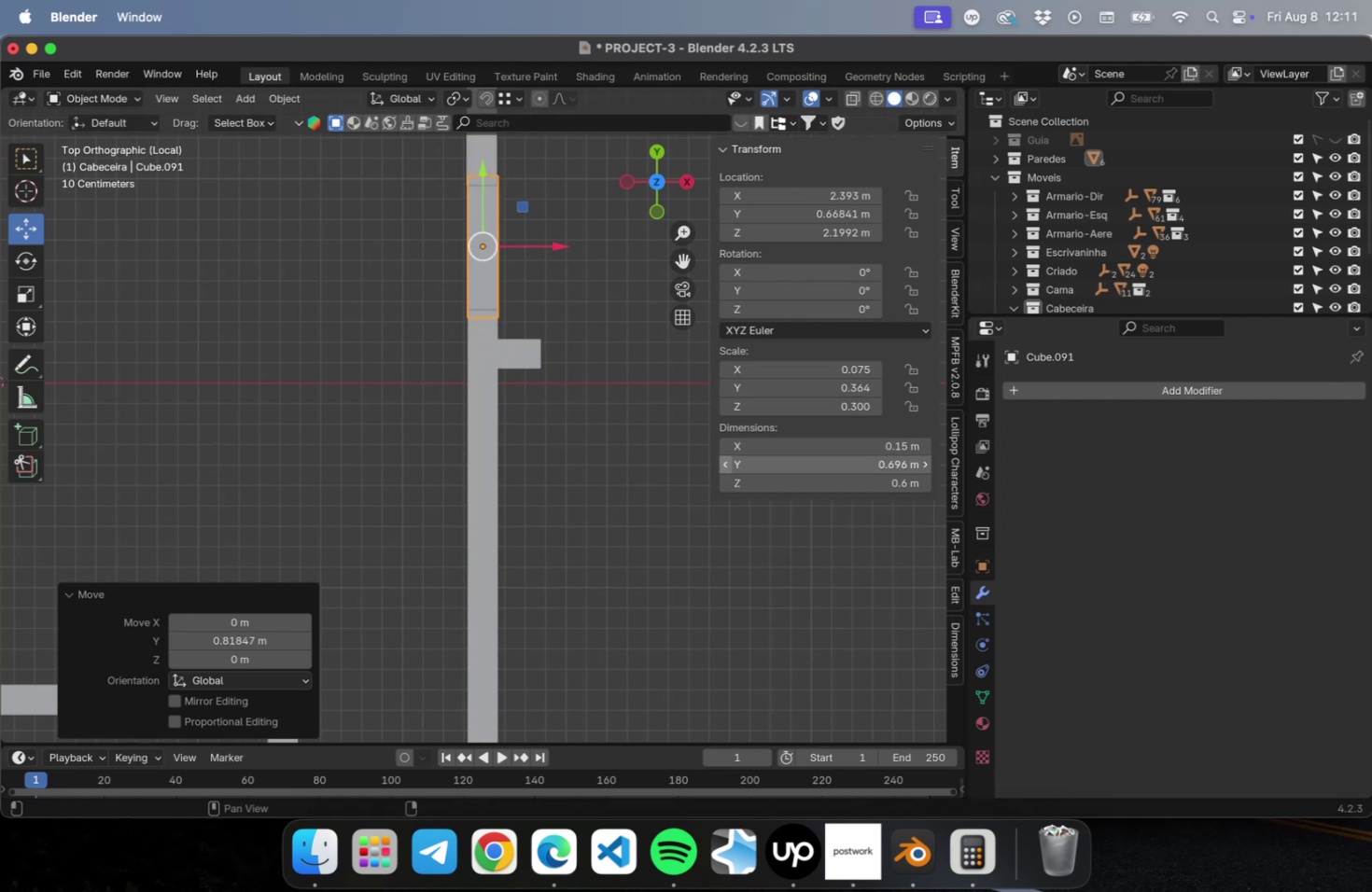 
triple_click([721, 467])
 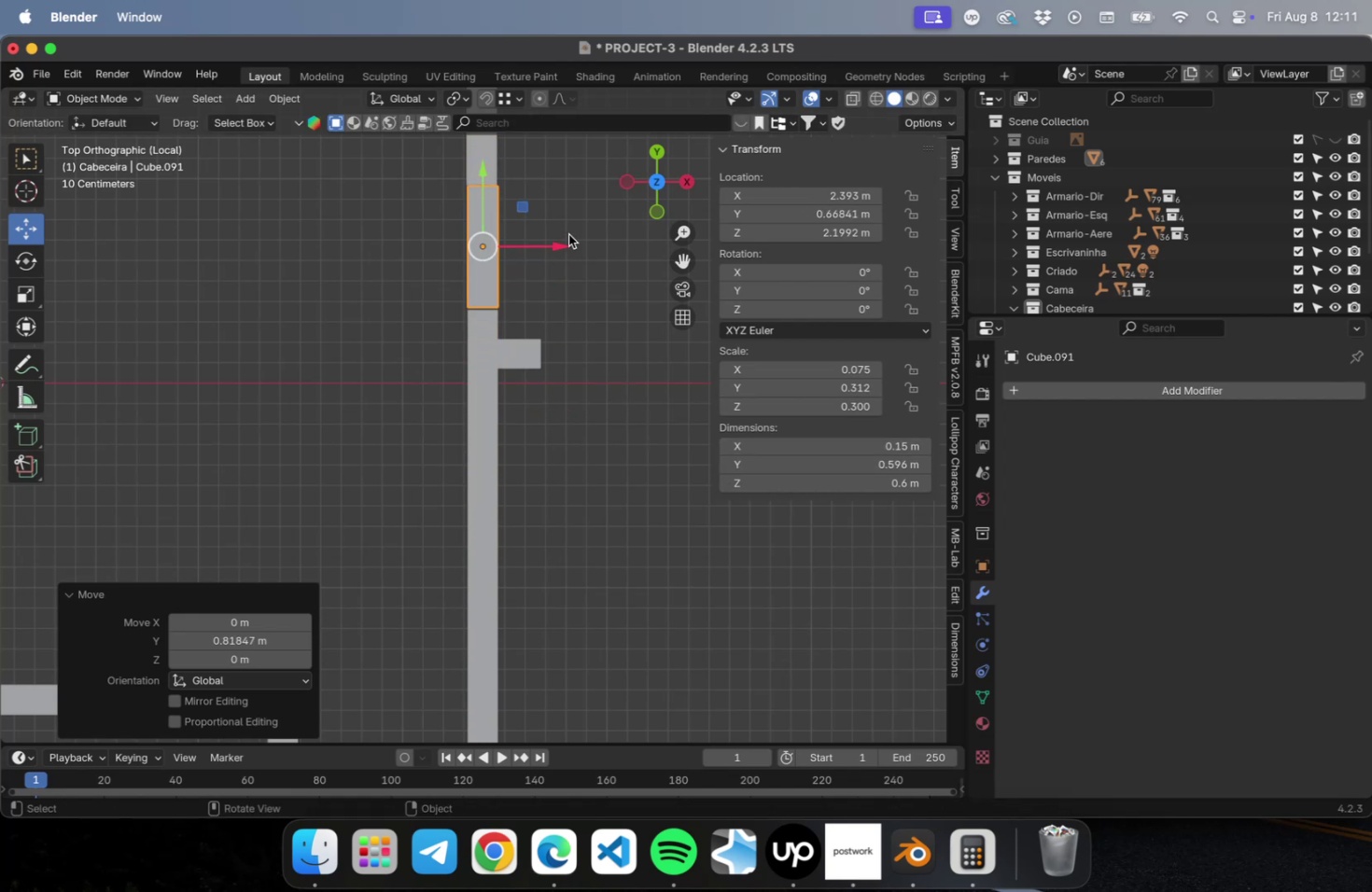 
scroll: coordinate [560, 239], scroll_direction: up, amount: 2.0
 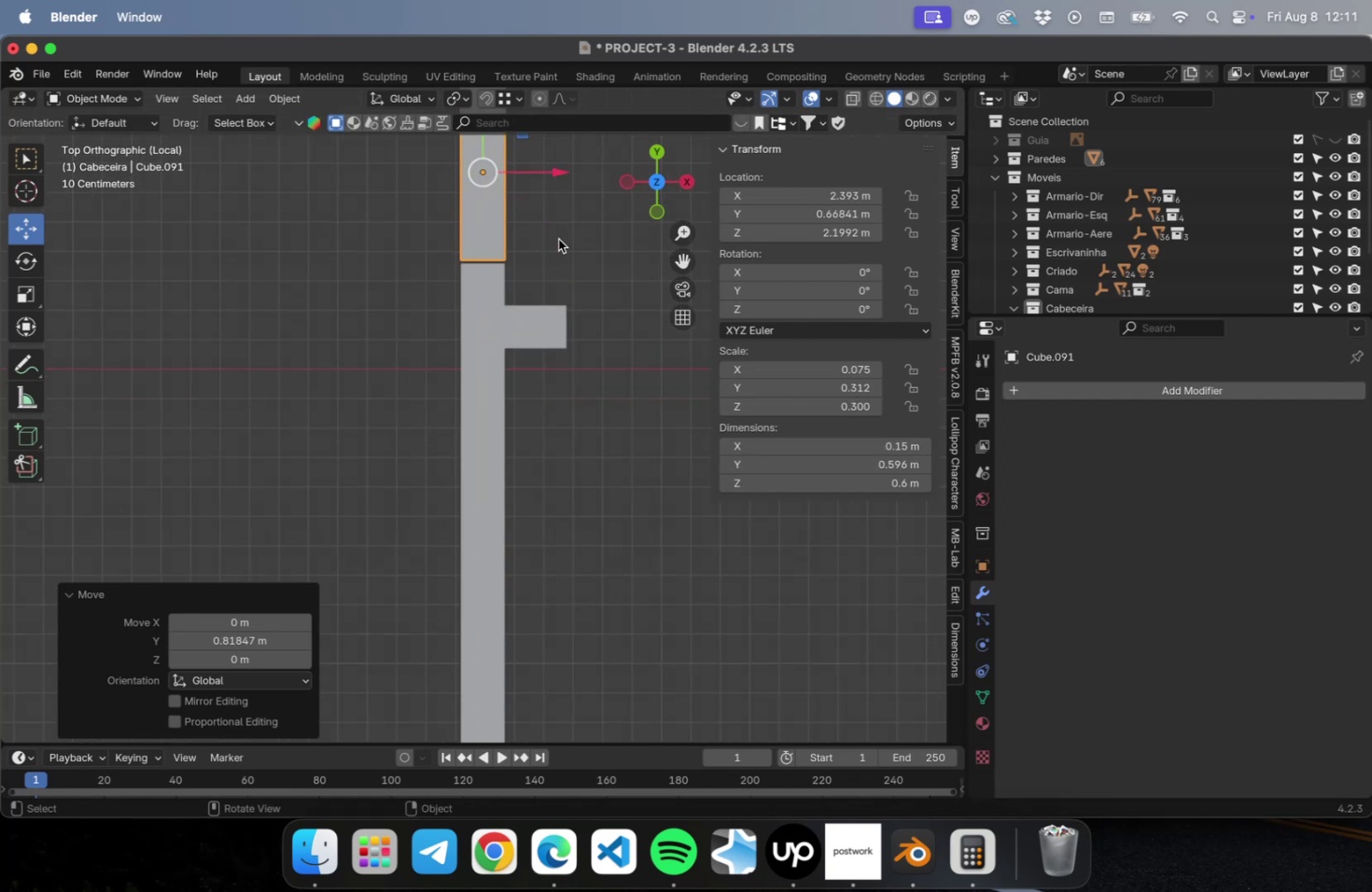 
hold_key(key=ShiftLeft, duration=0.63)
 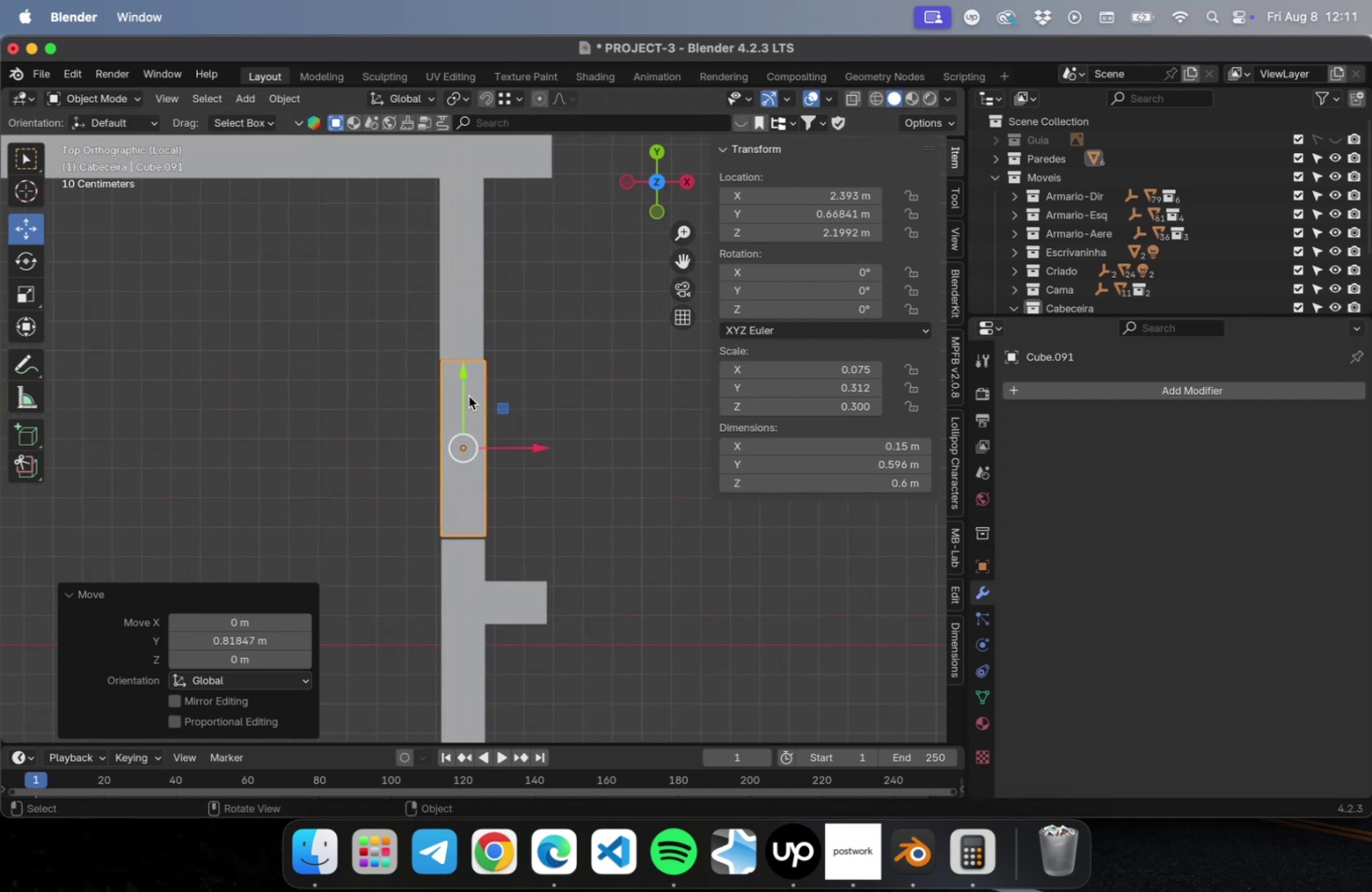 
left_click_drag(start_coordinate=[459, 379], to_coordinate=[457, 383])
 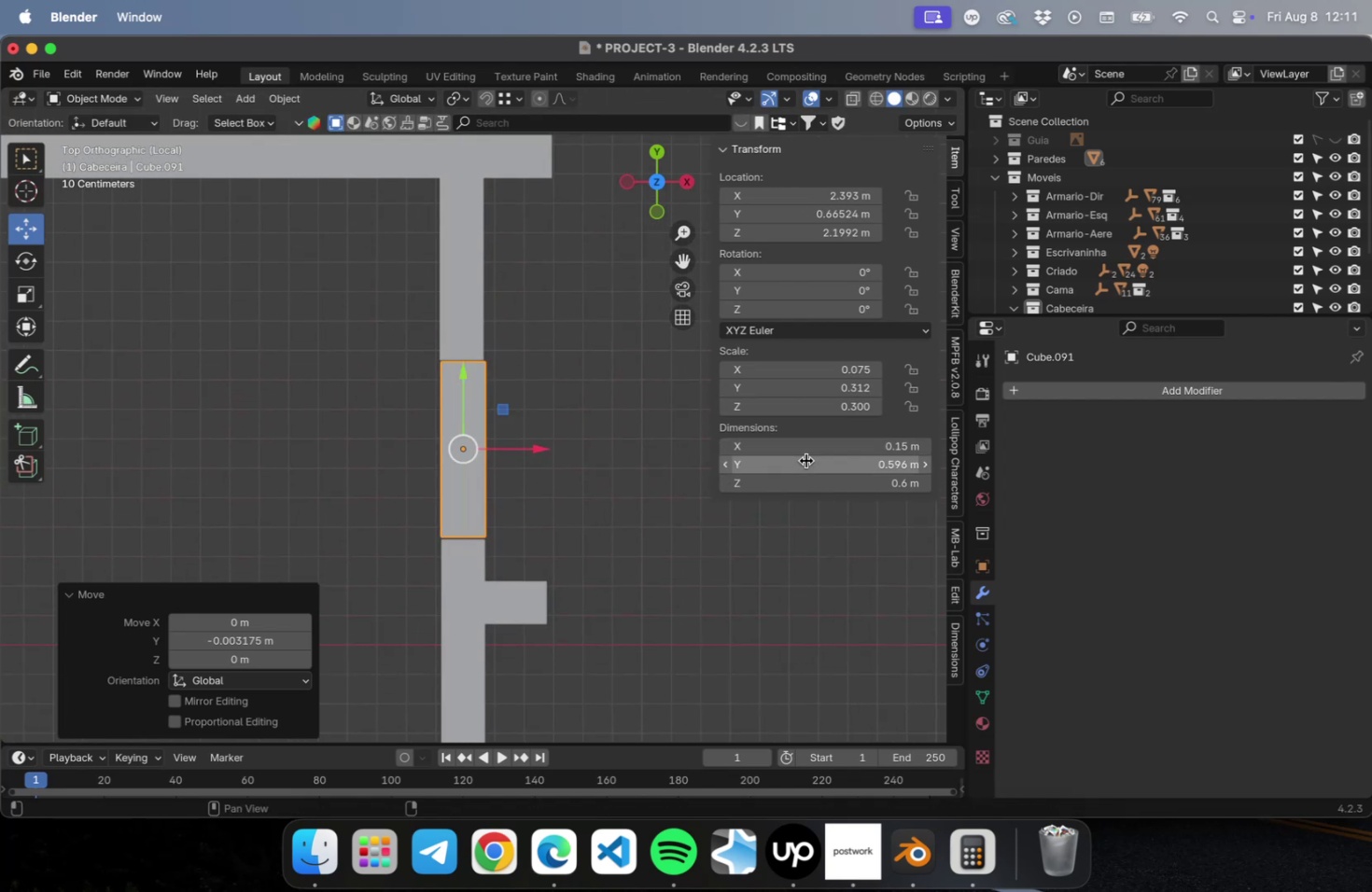 
left_click([806, 463])
 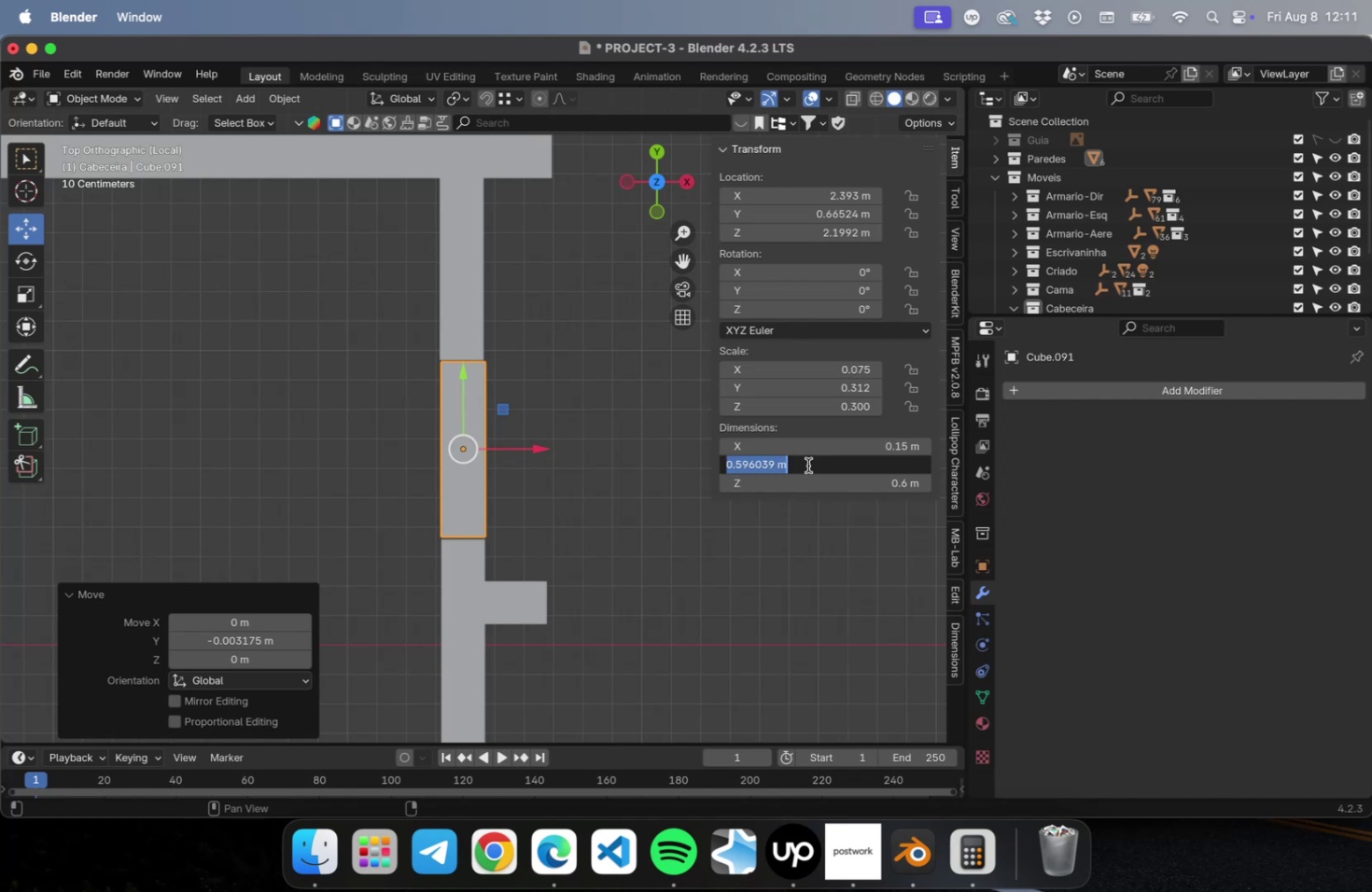 
key(0)
 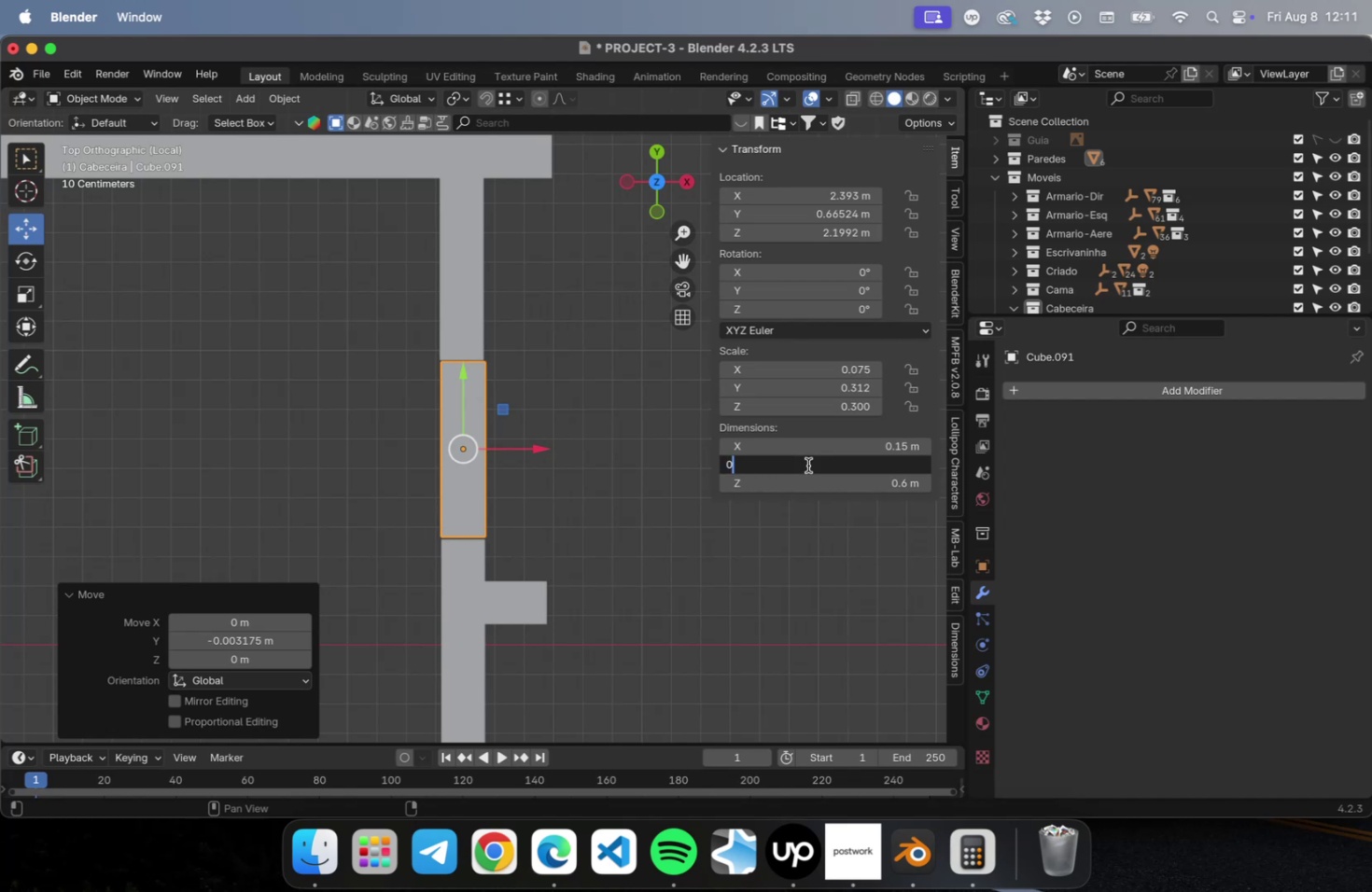 
key(Period)
 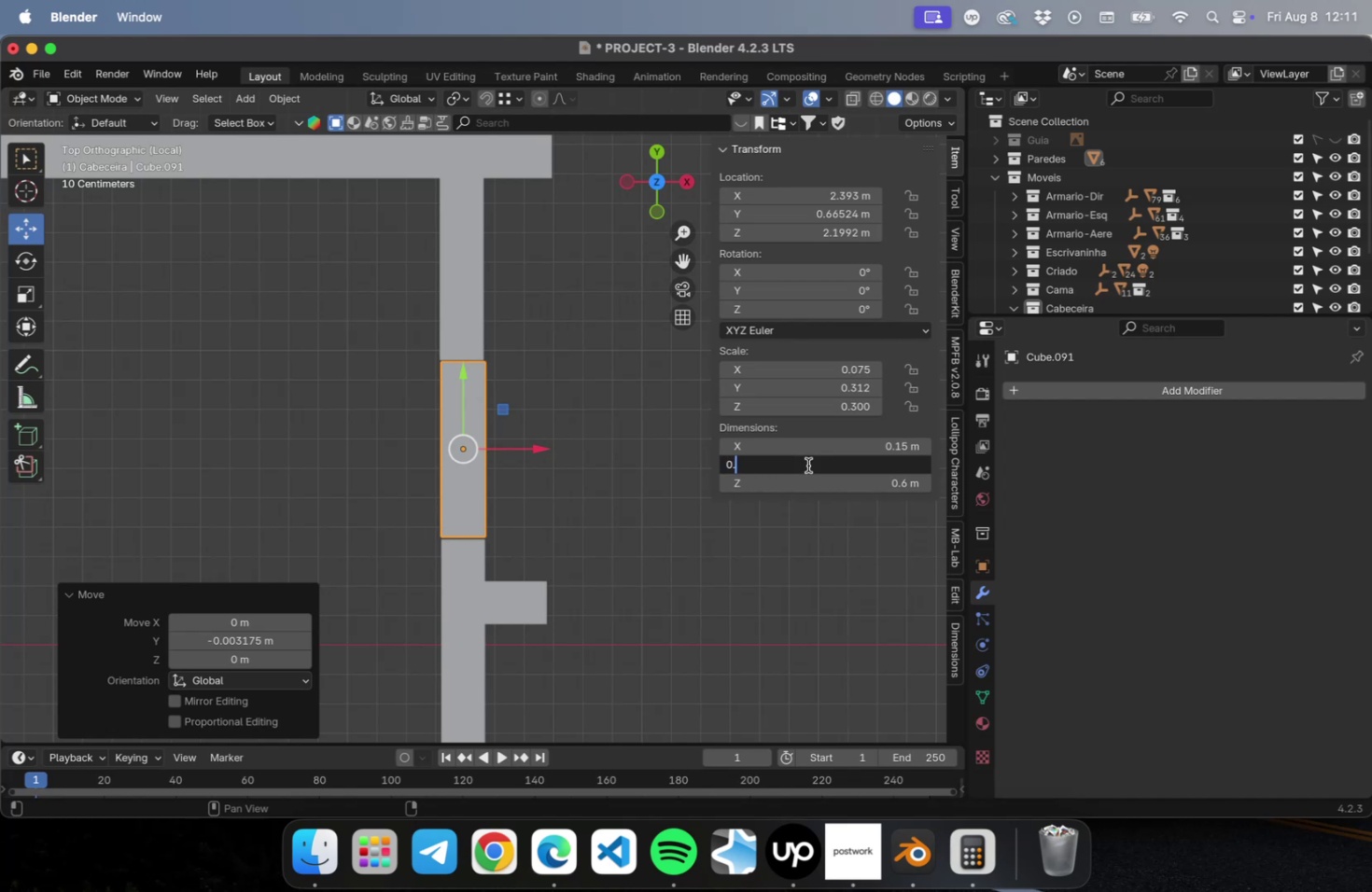 
key(6)
 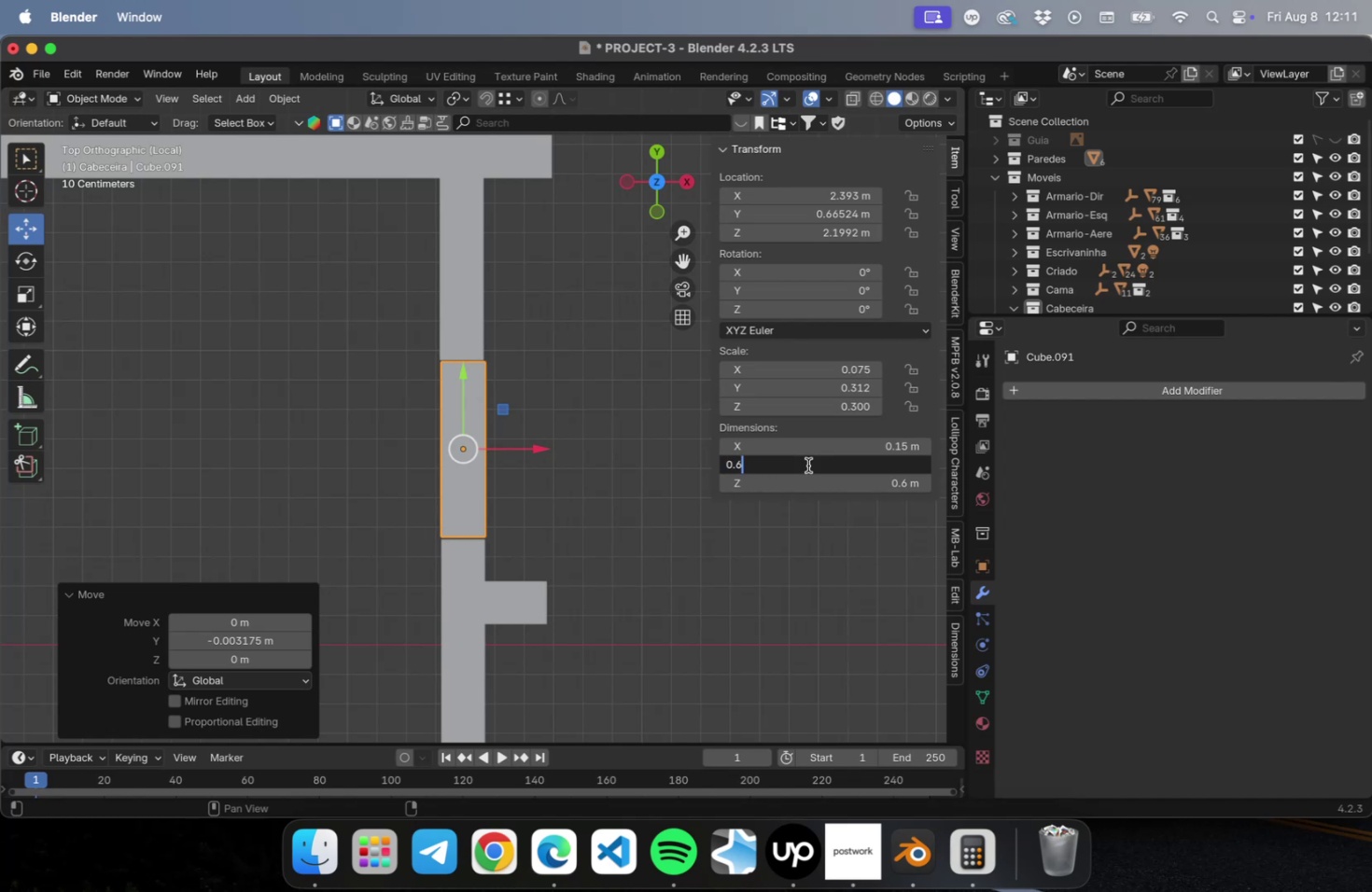 
key(Enter)
 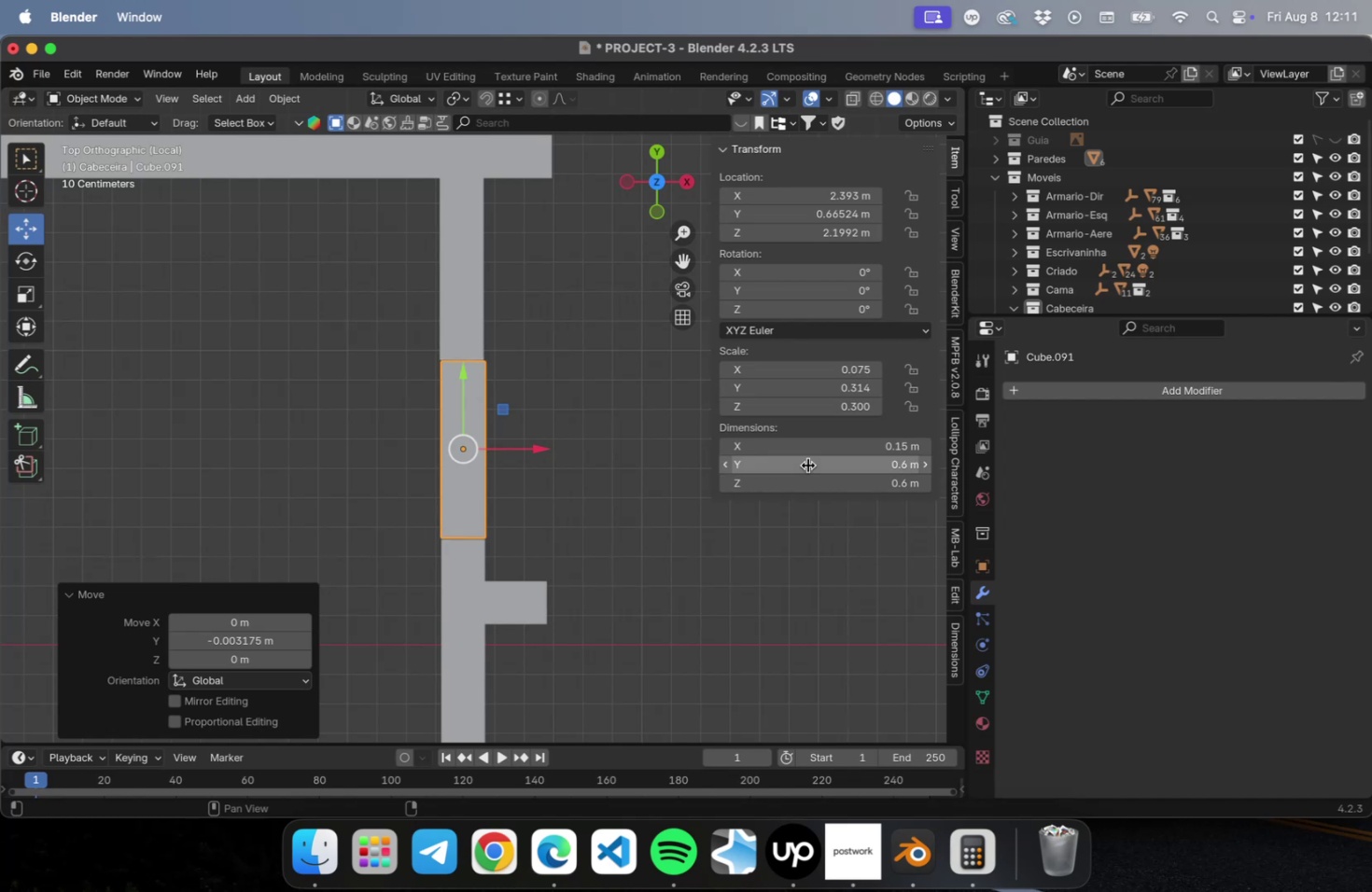 
wait(5.81)
 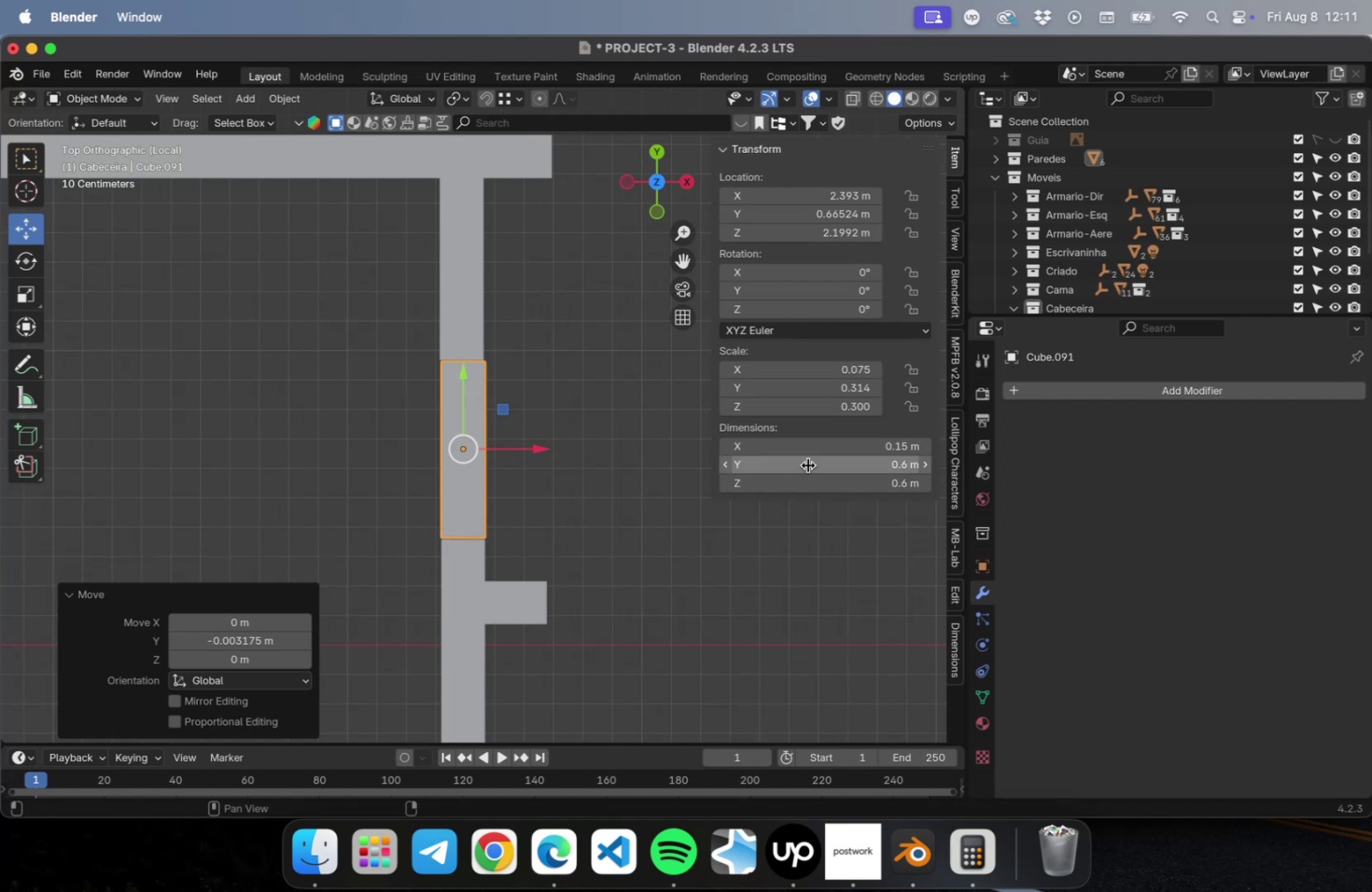 
scroll: coordinate [530, 465], scroll_direction: up, amount: 20.0
 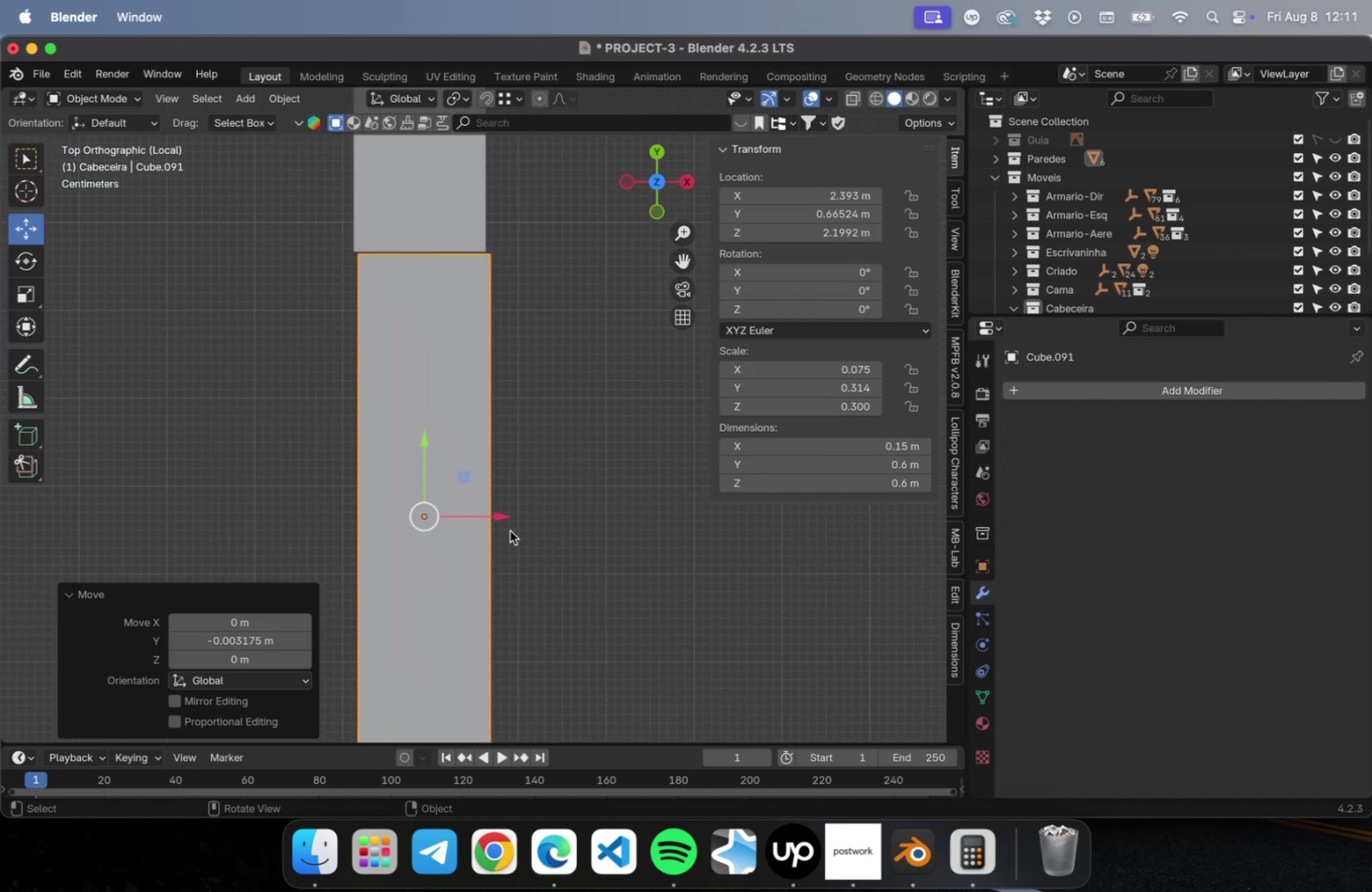 
left_click_drag(start_coordinate=[497, 512], to_coordinate=[490, 513])
 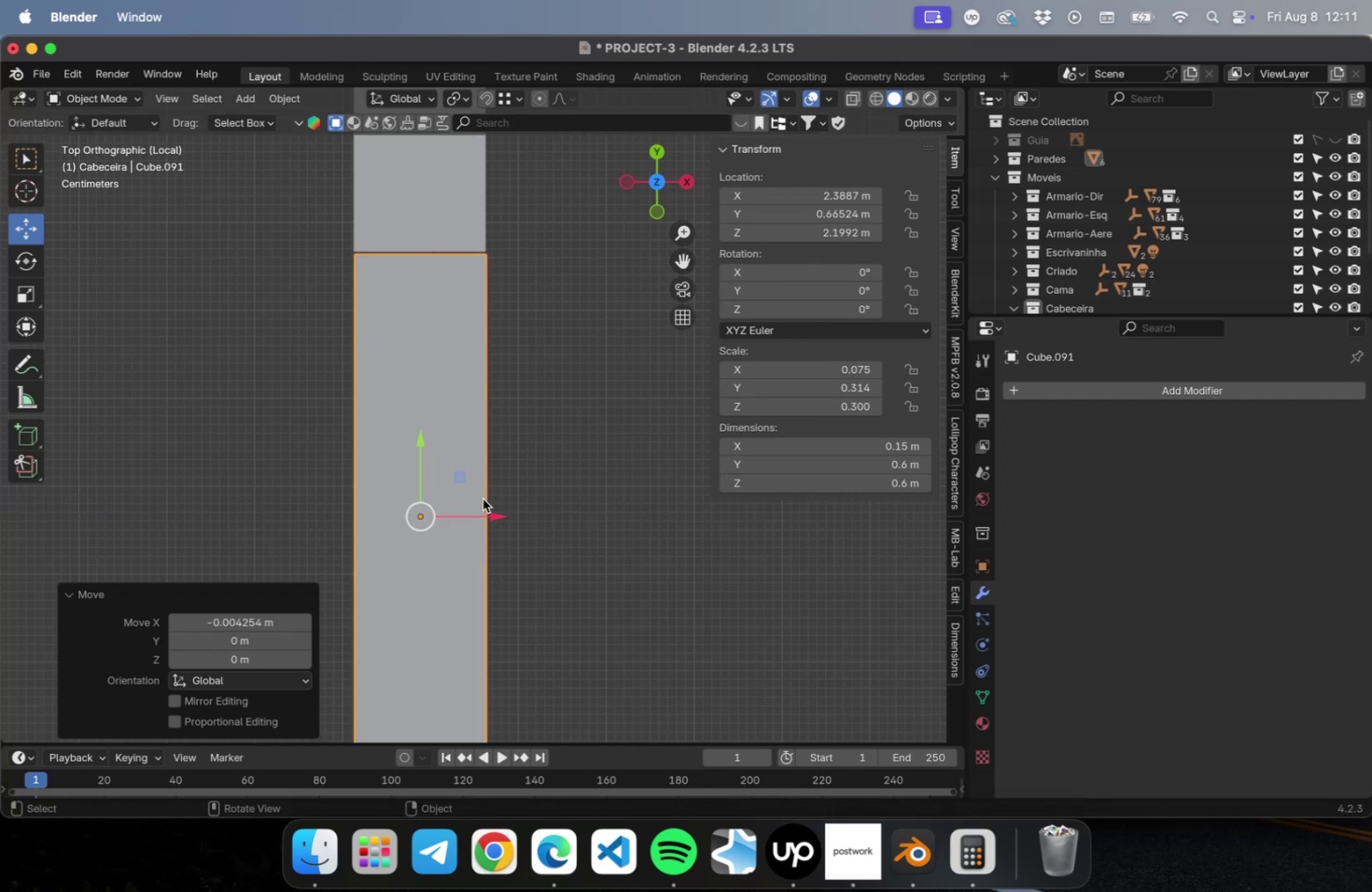 
hold_key(key=ShiftLeft, duration=0.75)
 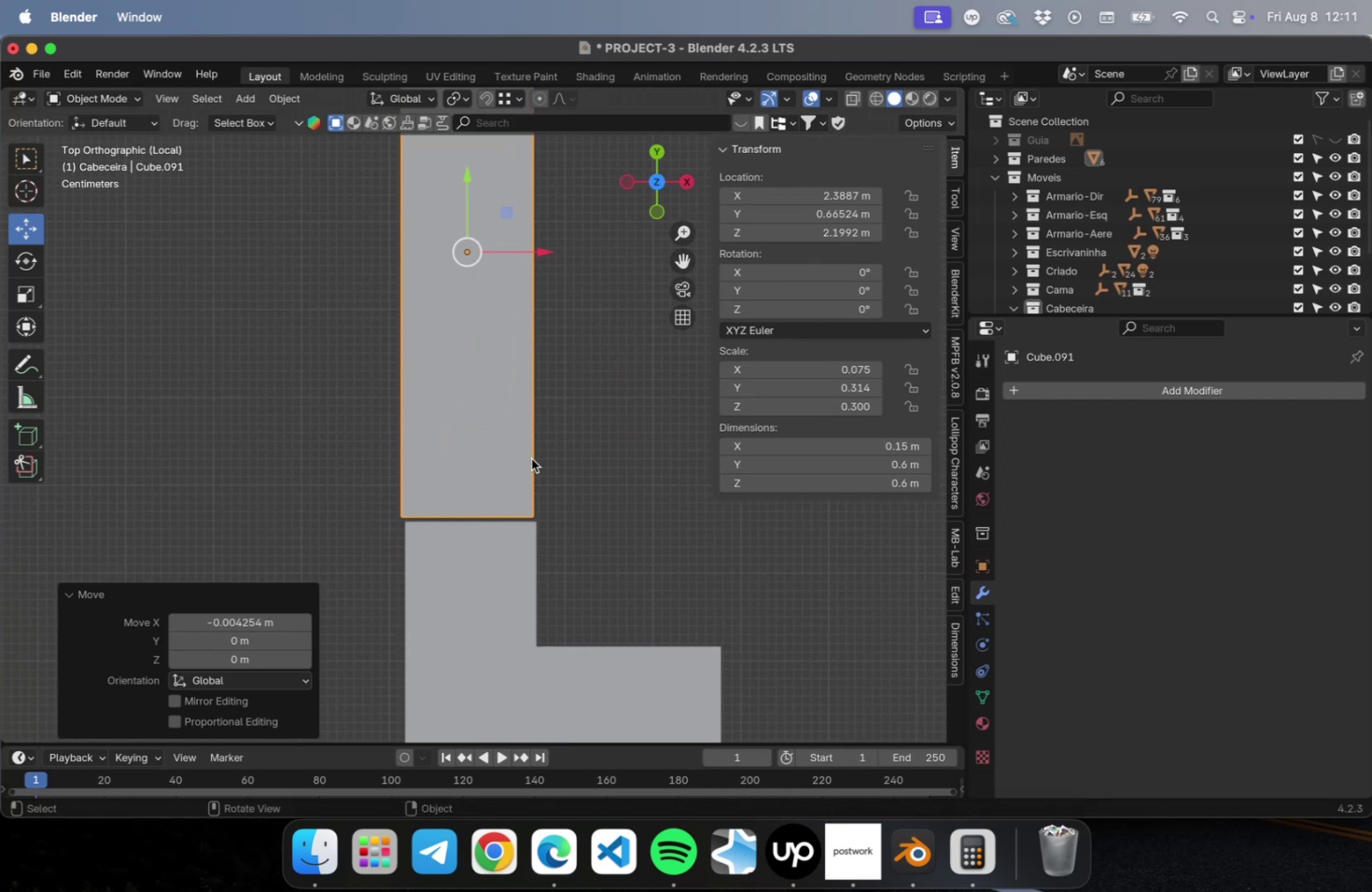 
left_click([469, 537])
 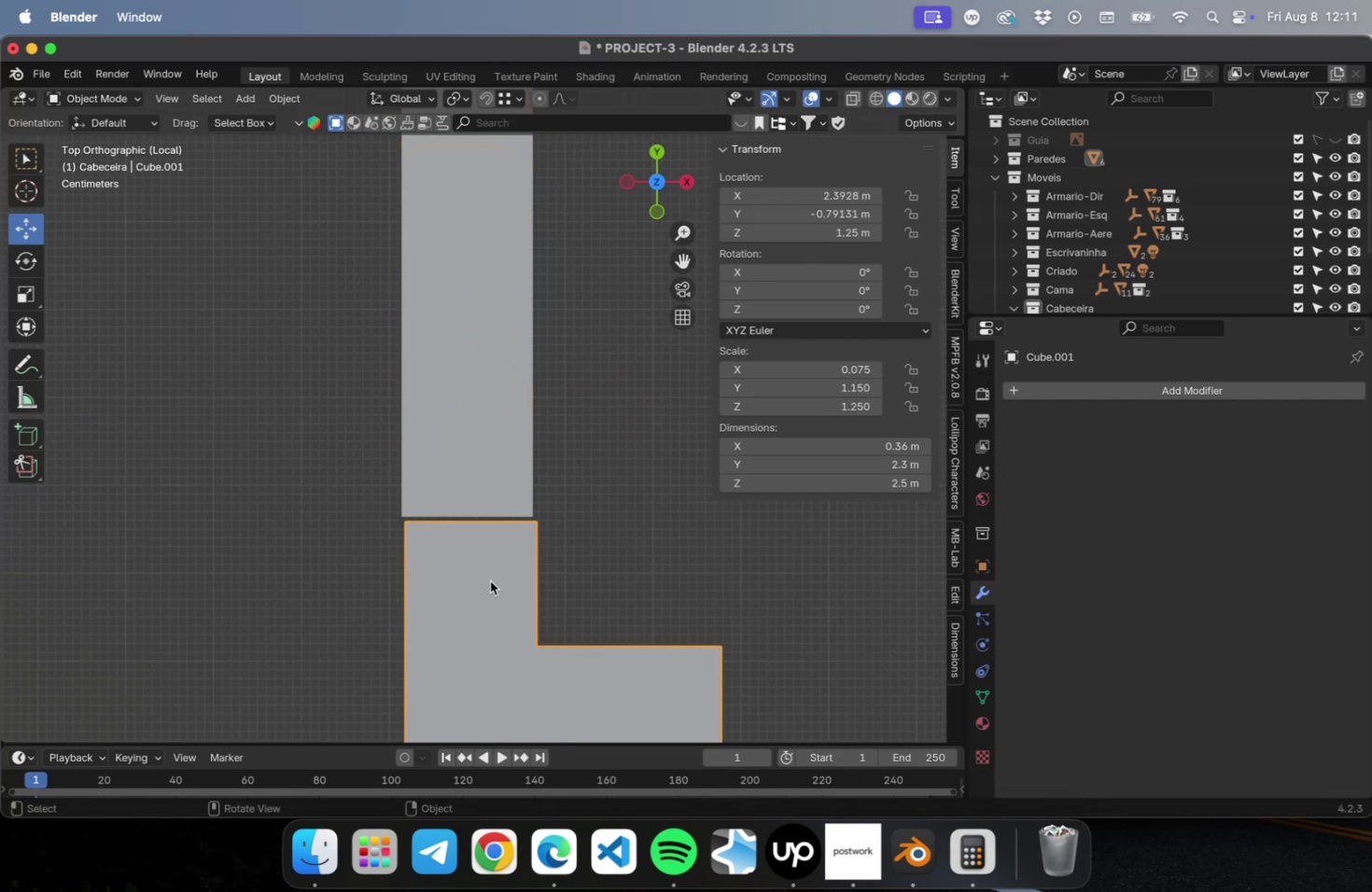 
scroll: coordinate [497, 537], scroll_direction: down, amount: 1.0
 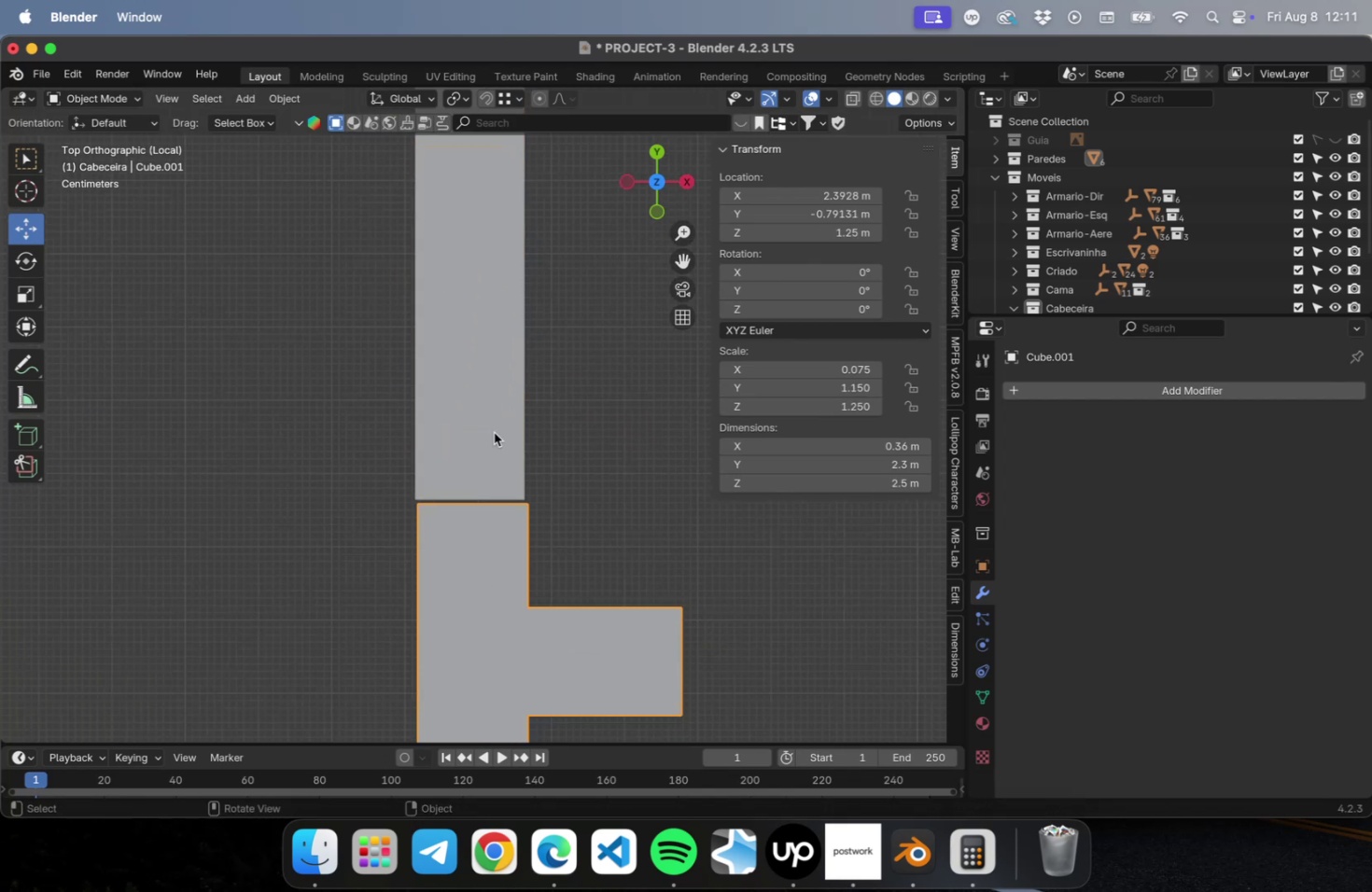 
hold_key(key=ShiftLeft, duration=0.56)
 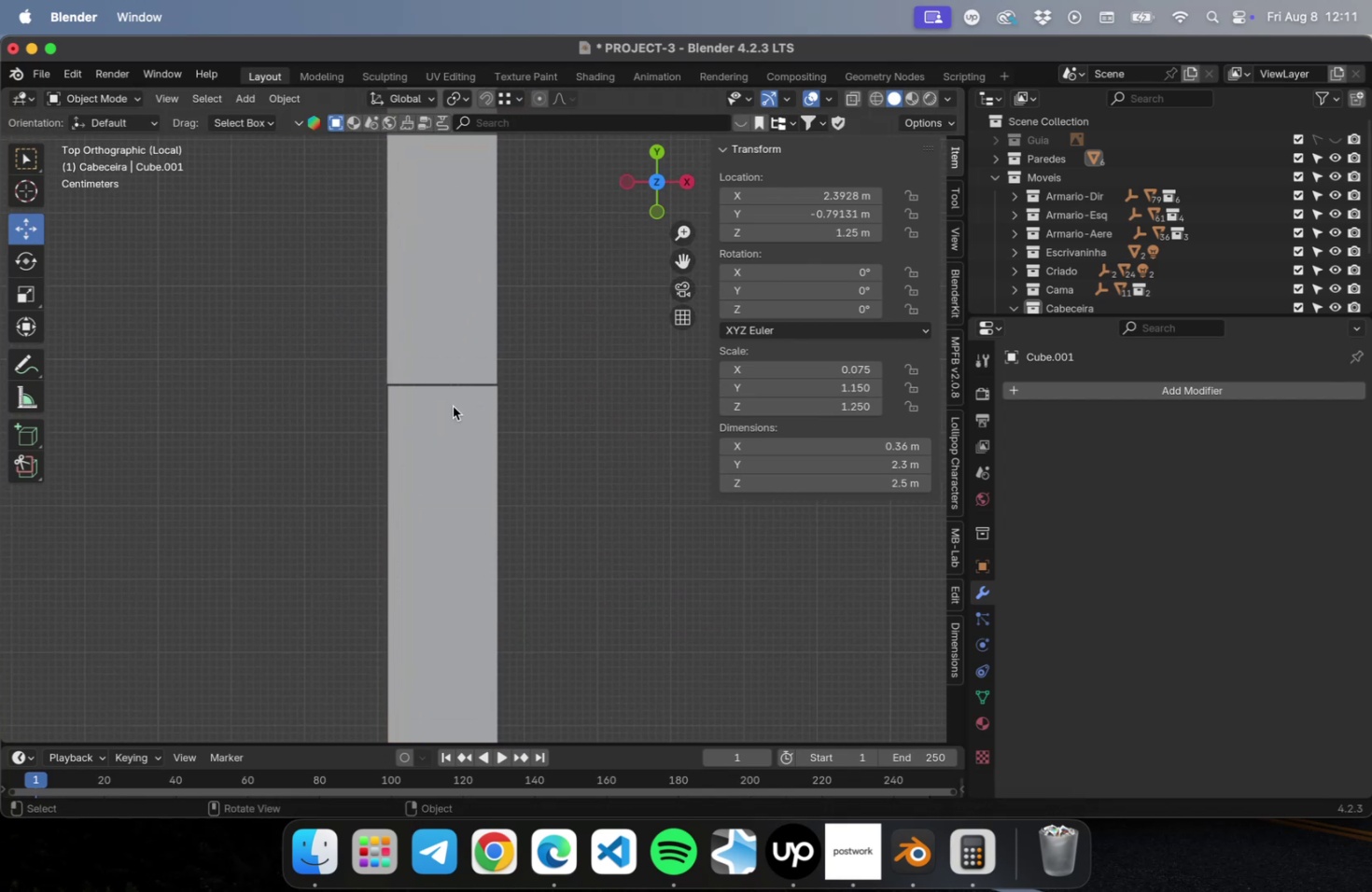 
left_click([453, 406])
 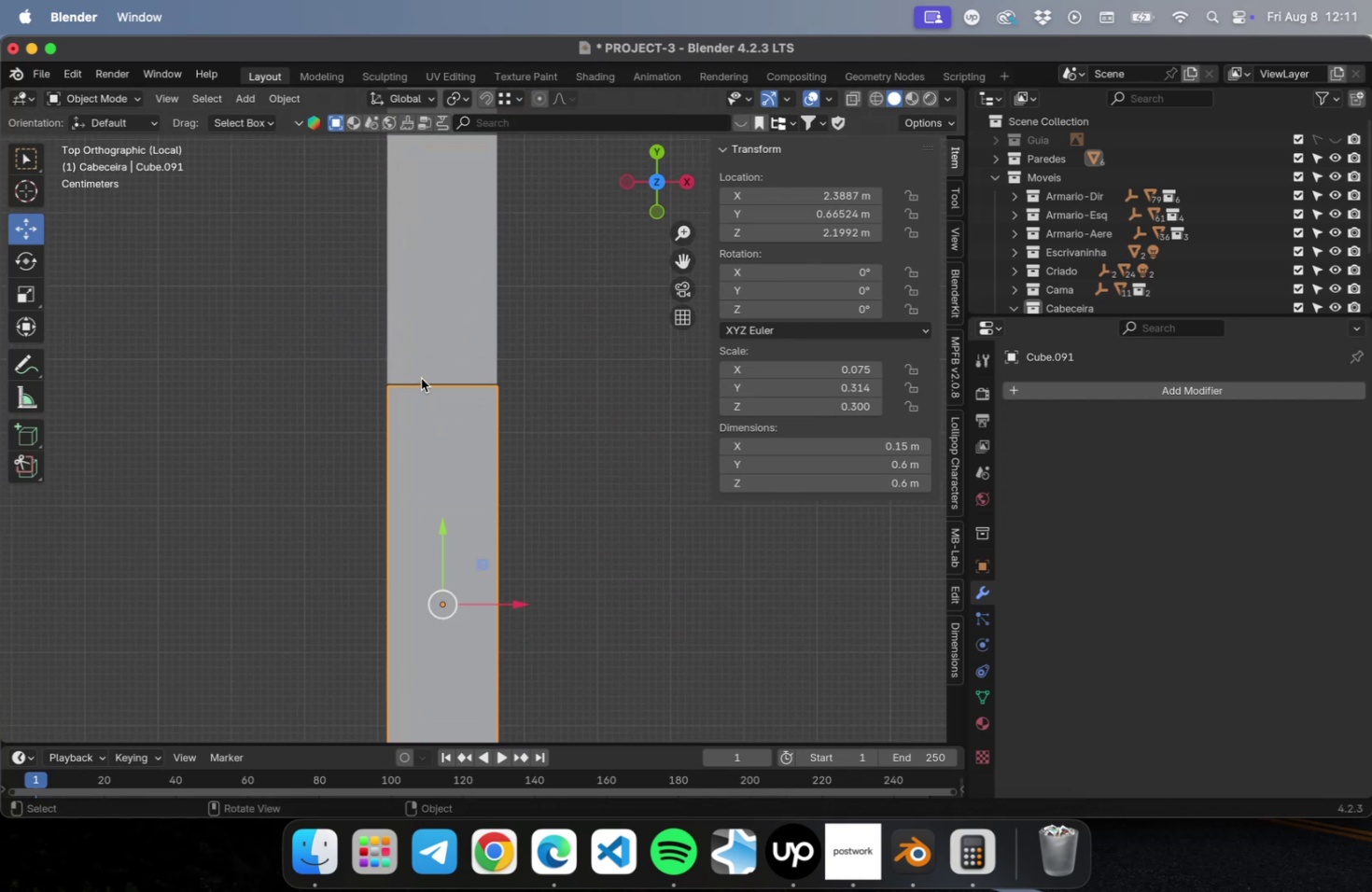 
scroll: coordinate [369, 309], scroll_direction: up, amount: 15.0
 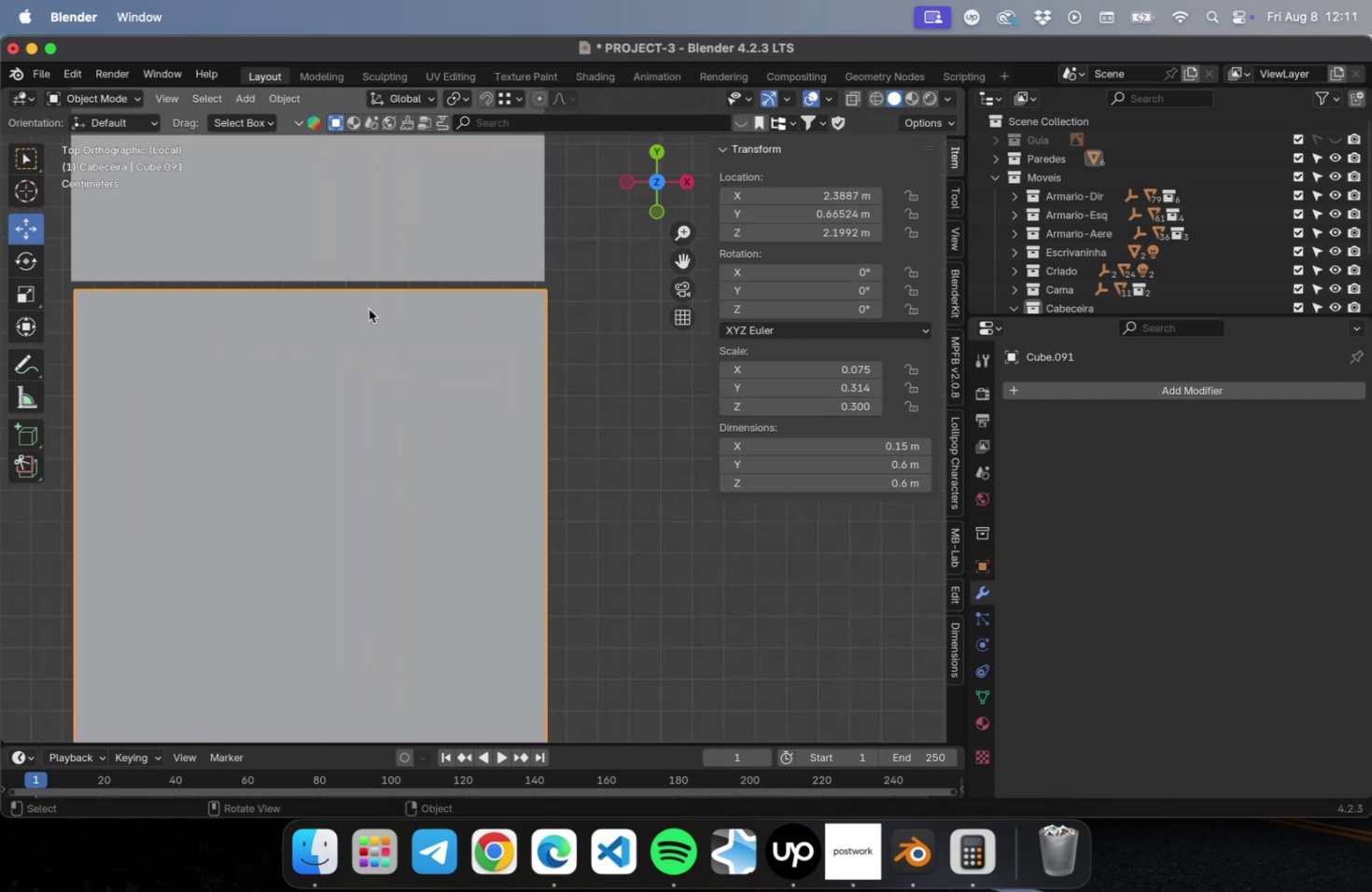 
hold_key(key=ShiftLeft, duration=0.68)
 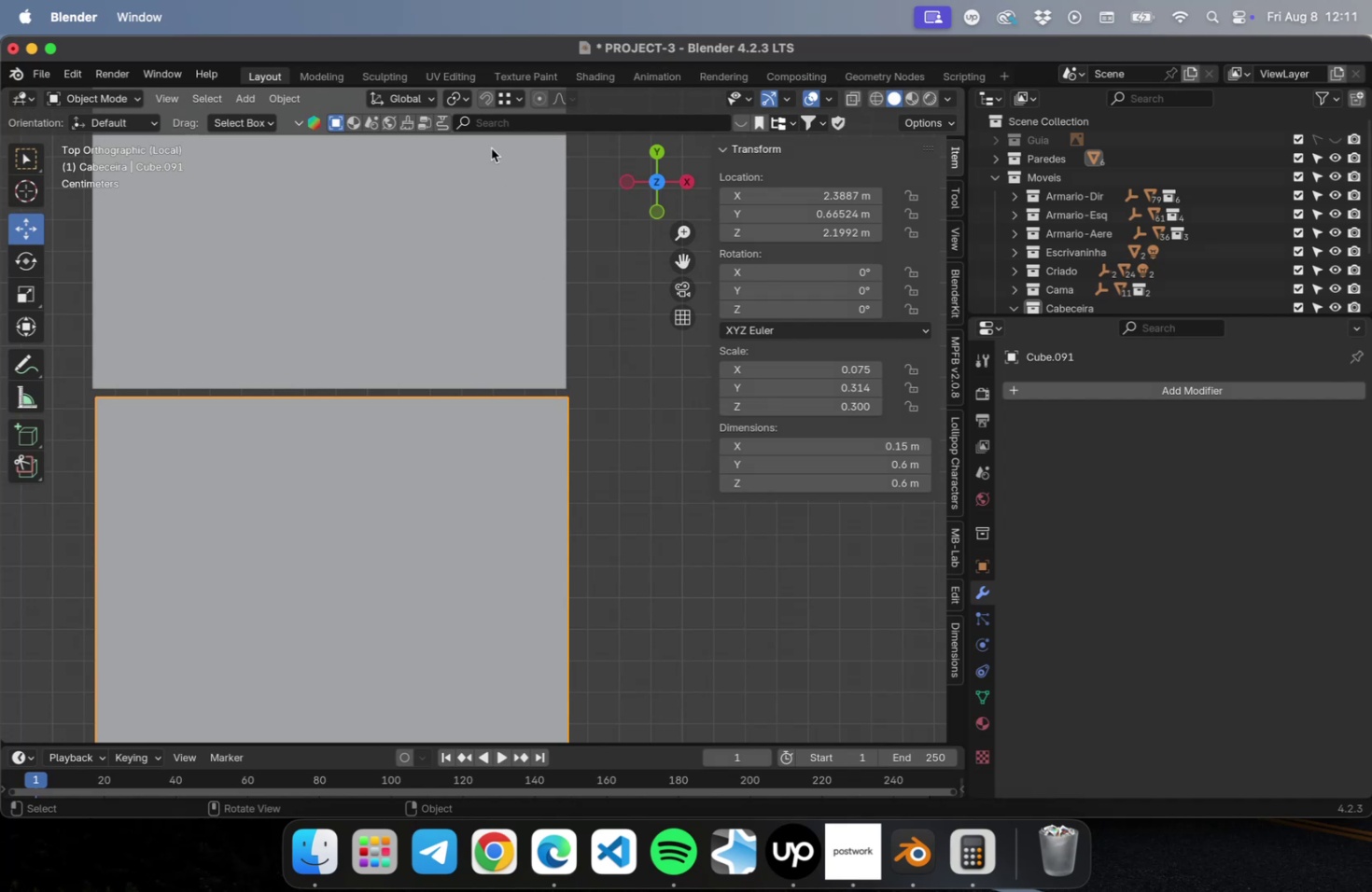 
left_click([492, 103])
 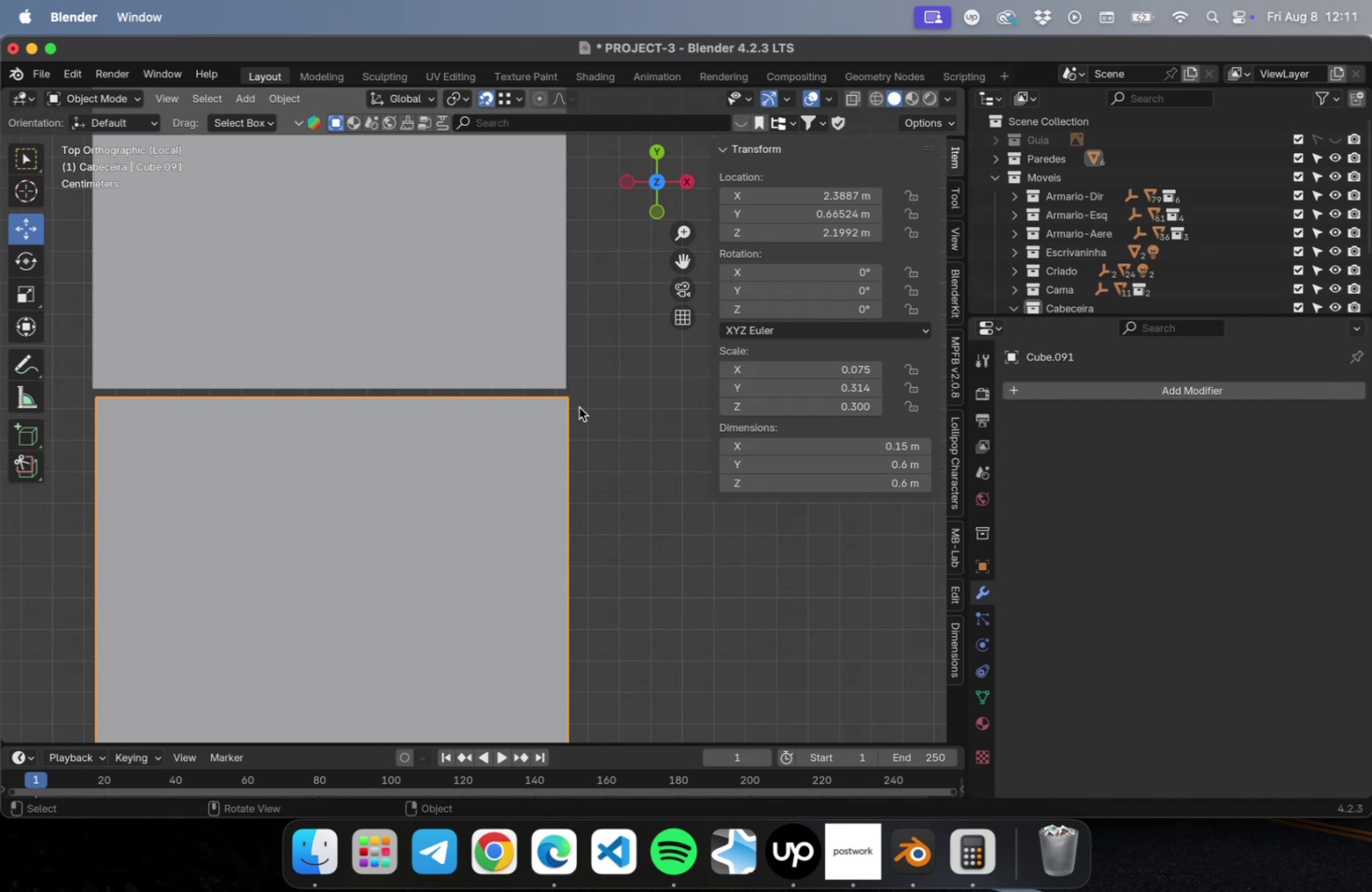 
key(G)
 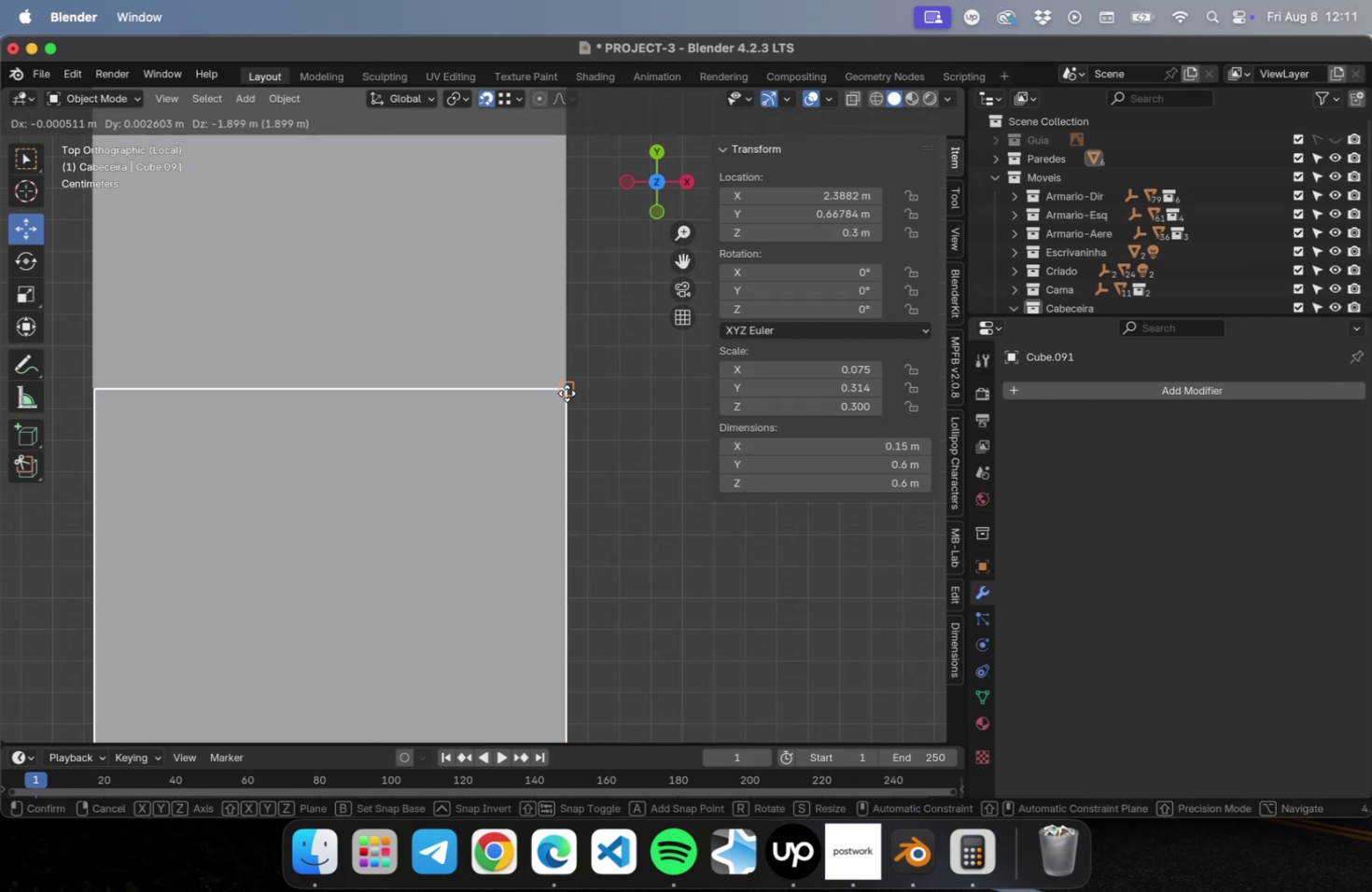 
left_click([567, 393])
 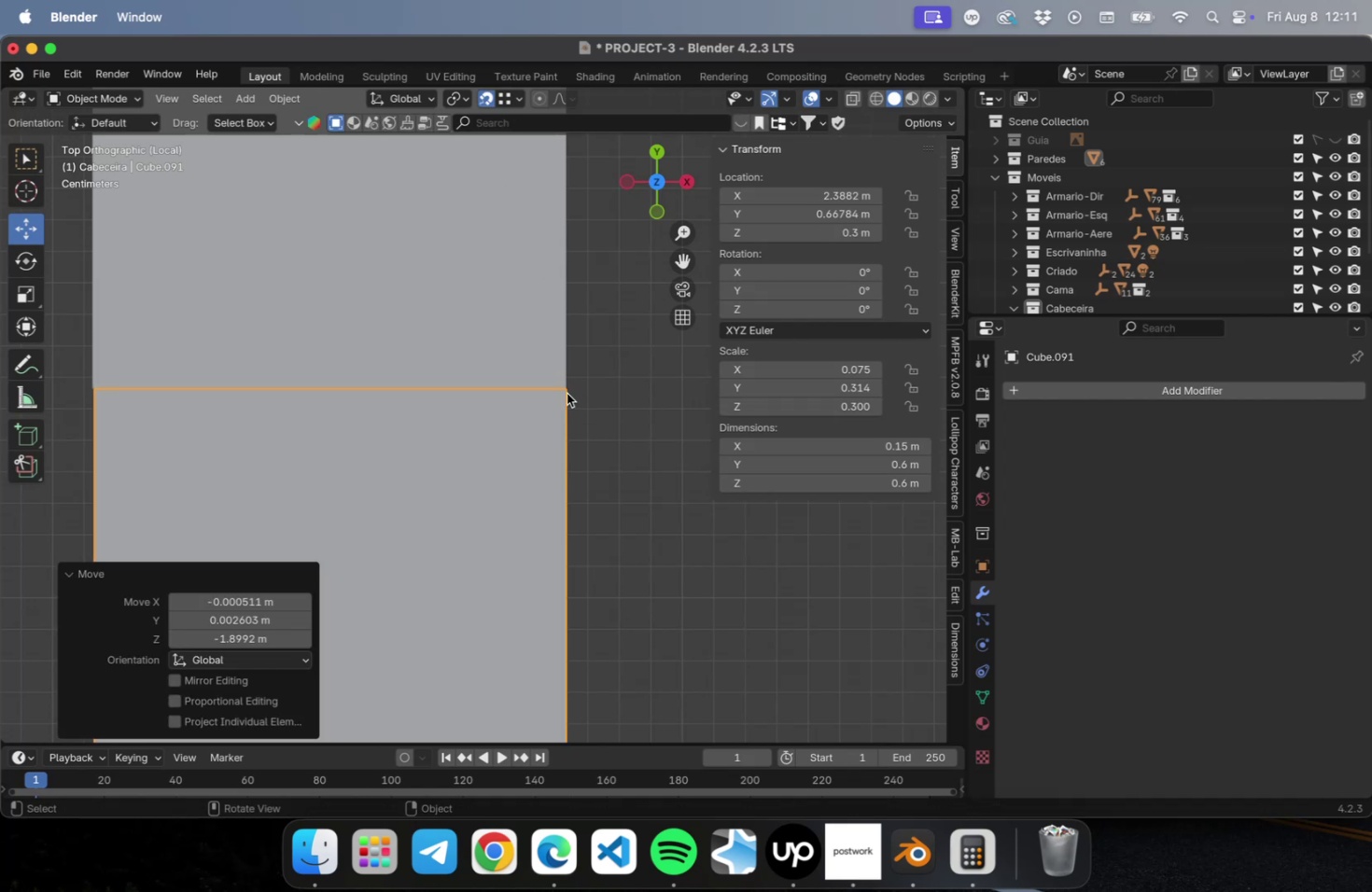 
scroll: coordinate [571, 426], scroll_direction: down, amount: 37.0
 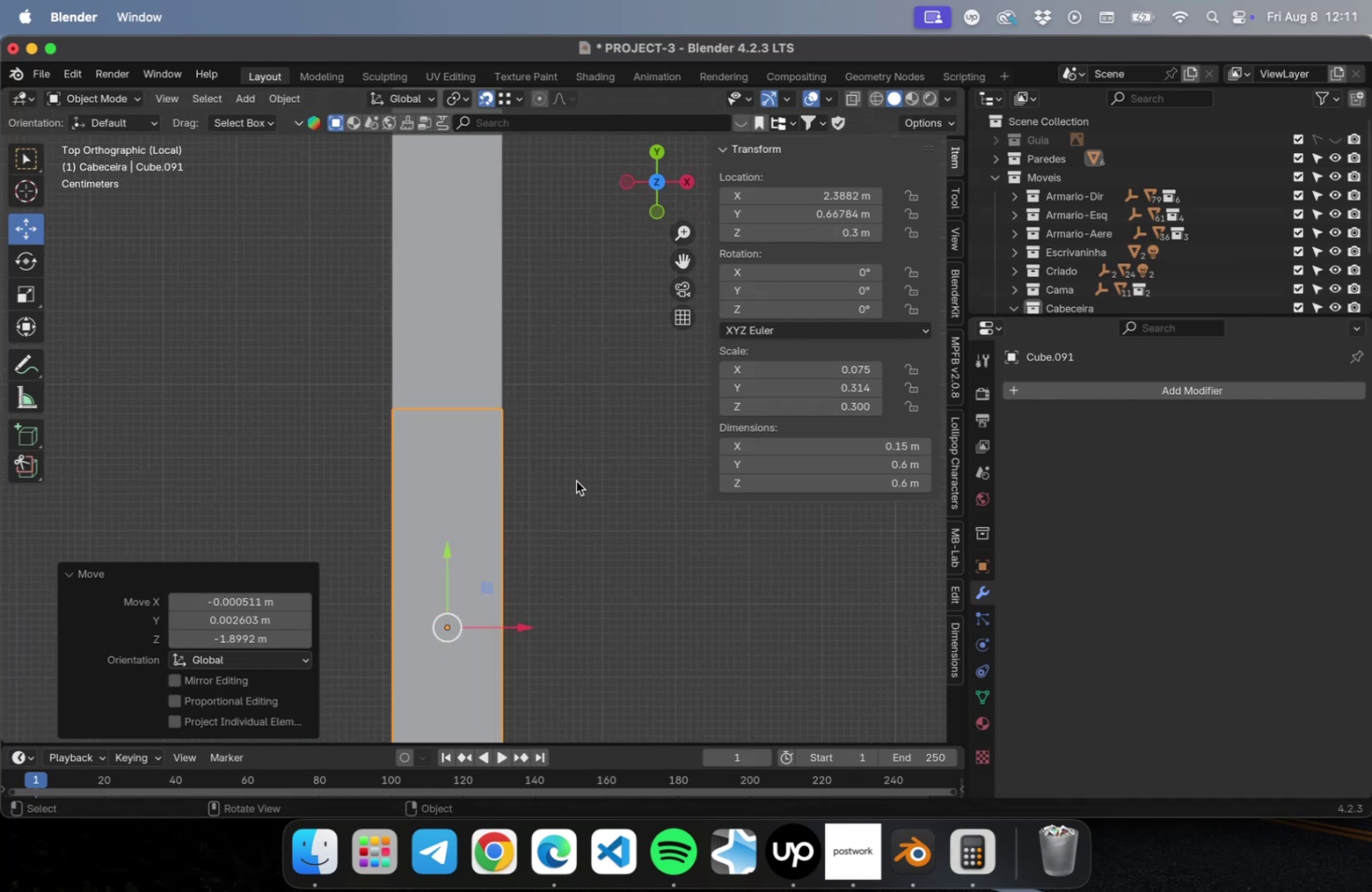 
hold_key(key=ShiftLeft, duration=0.6)
 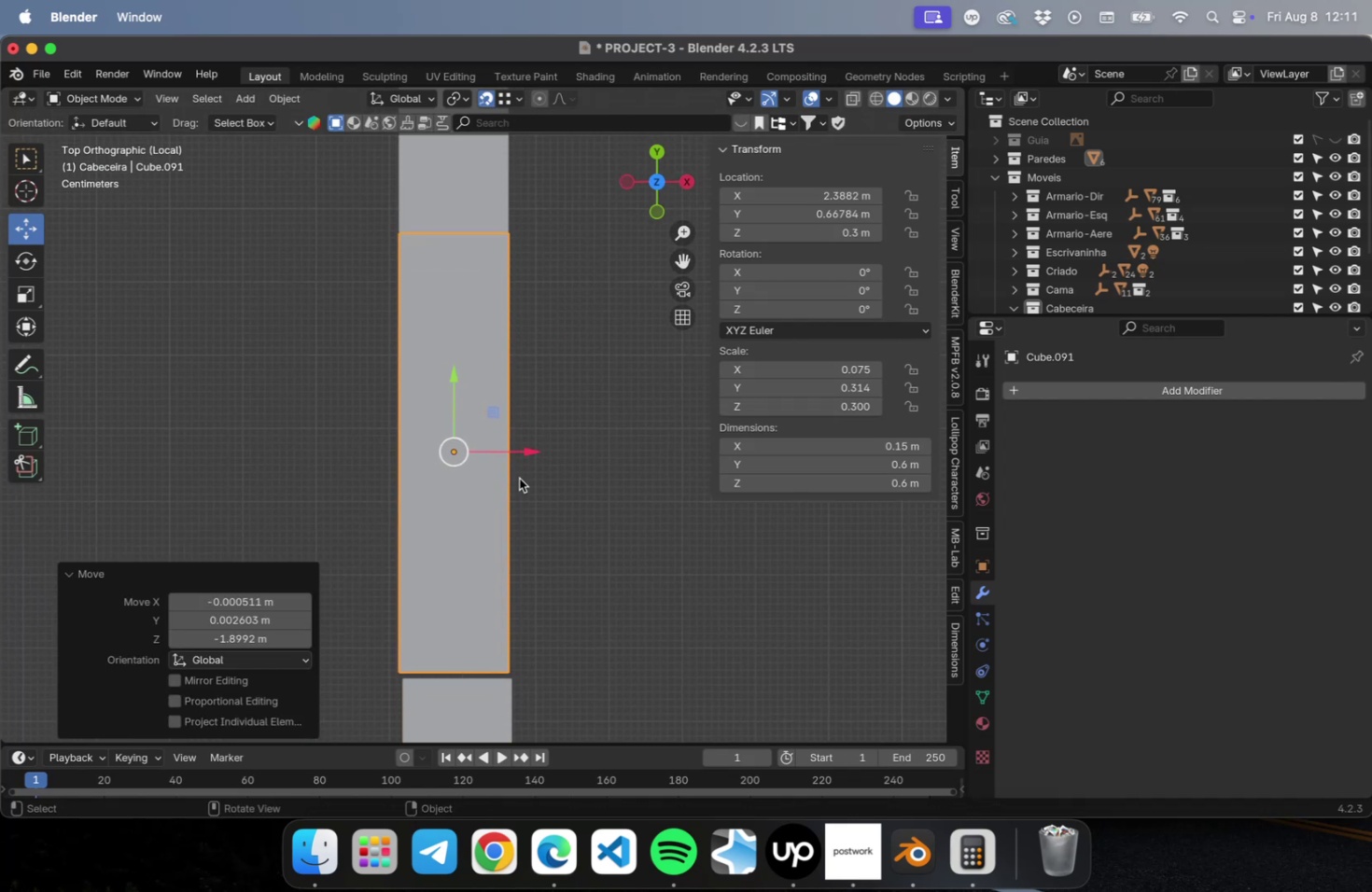 
scroll: coordinate [520, 480], scroll_direction: down, amount: 4.0
 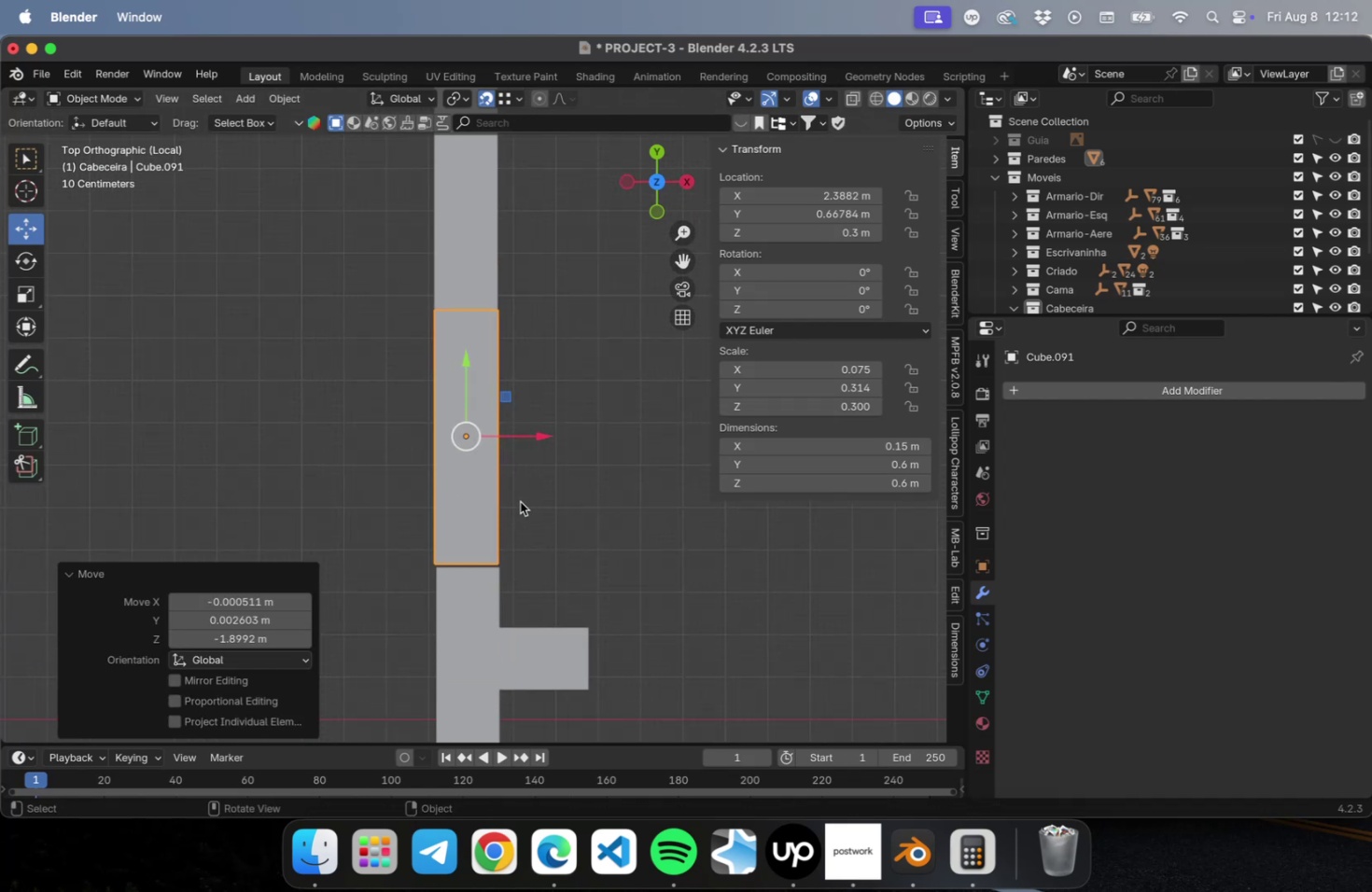 
hold_key(key=ShiftLeft, duration=0.55)
 